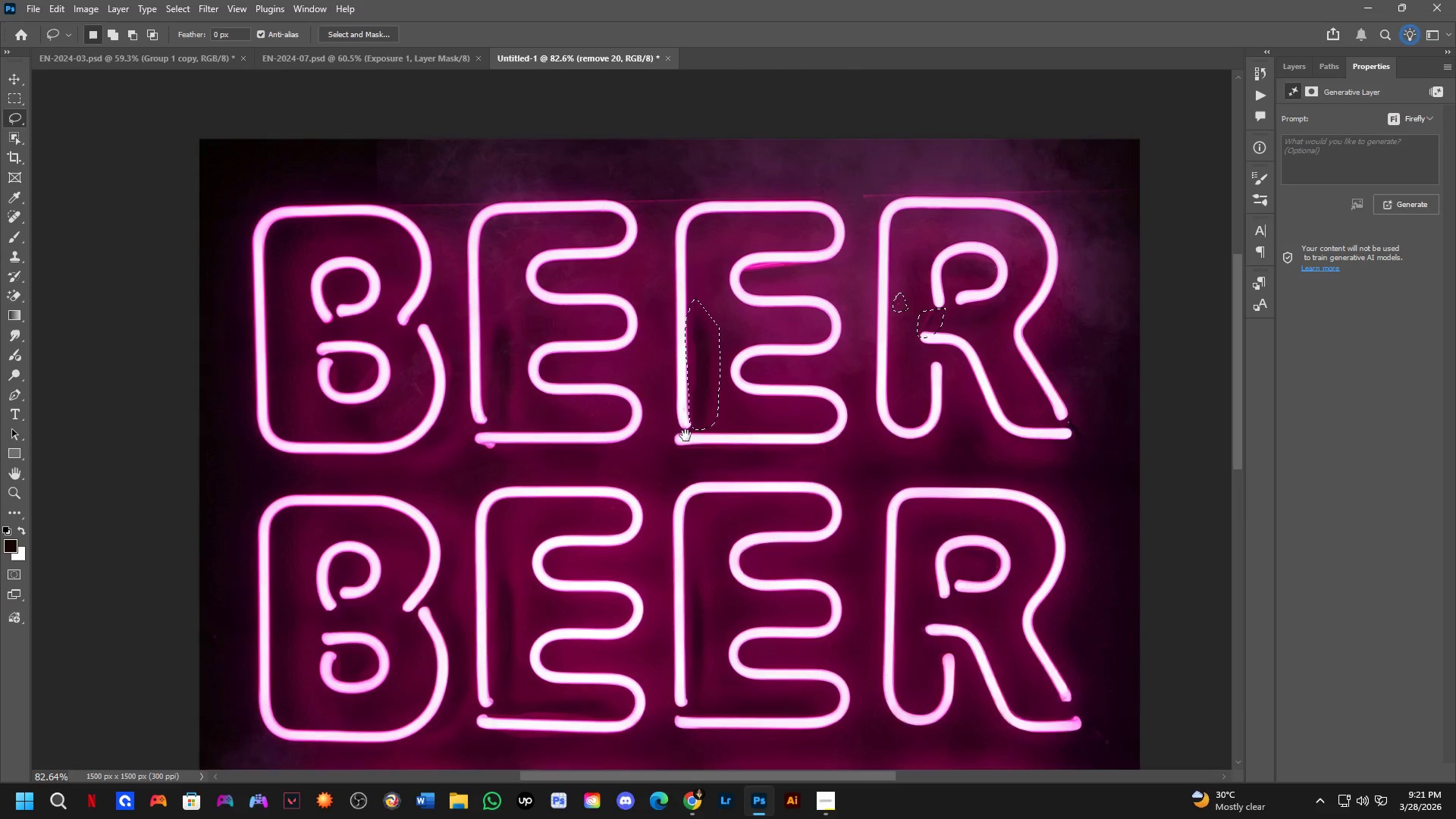 
left_click_drag(start_coordinate=[698, 347], to_coordinate=[623, 577])
 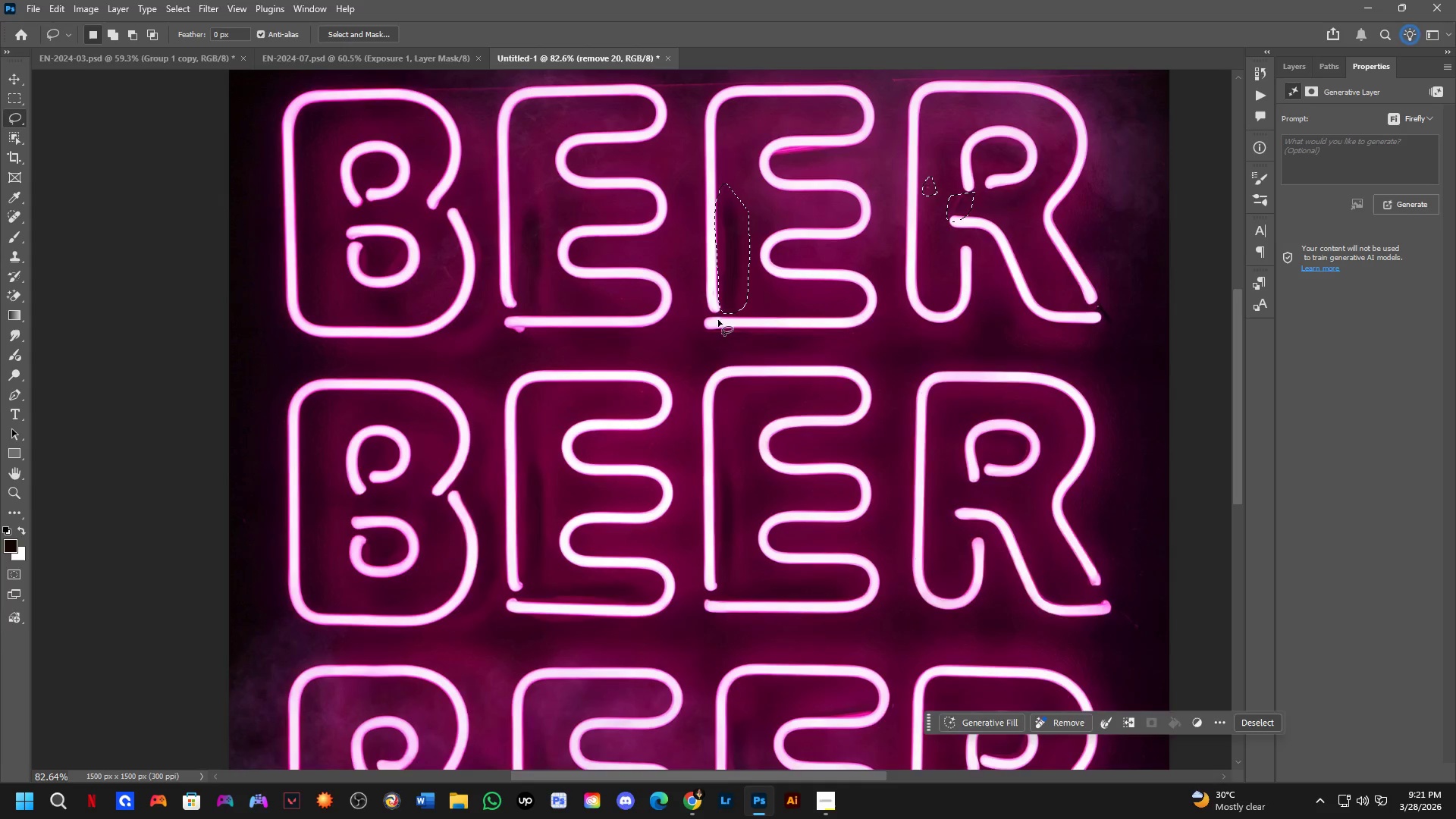 
hold_key(key=Space, duration=0.45)
 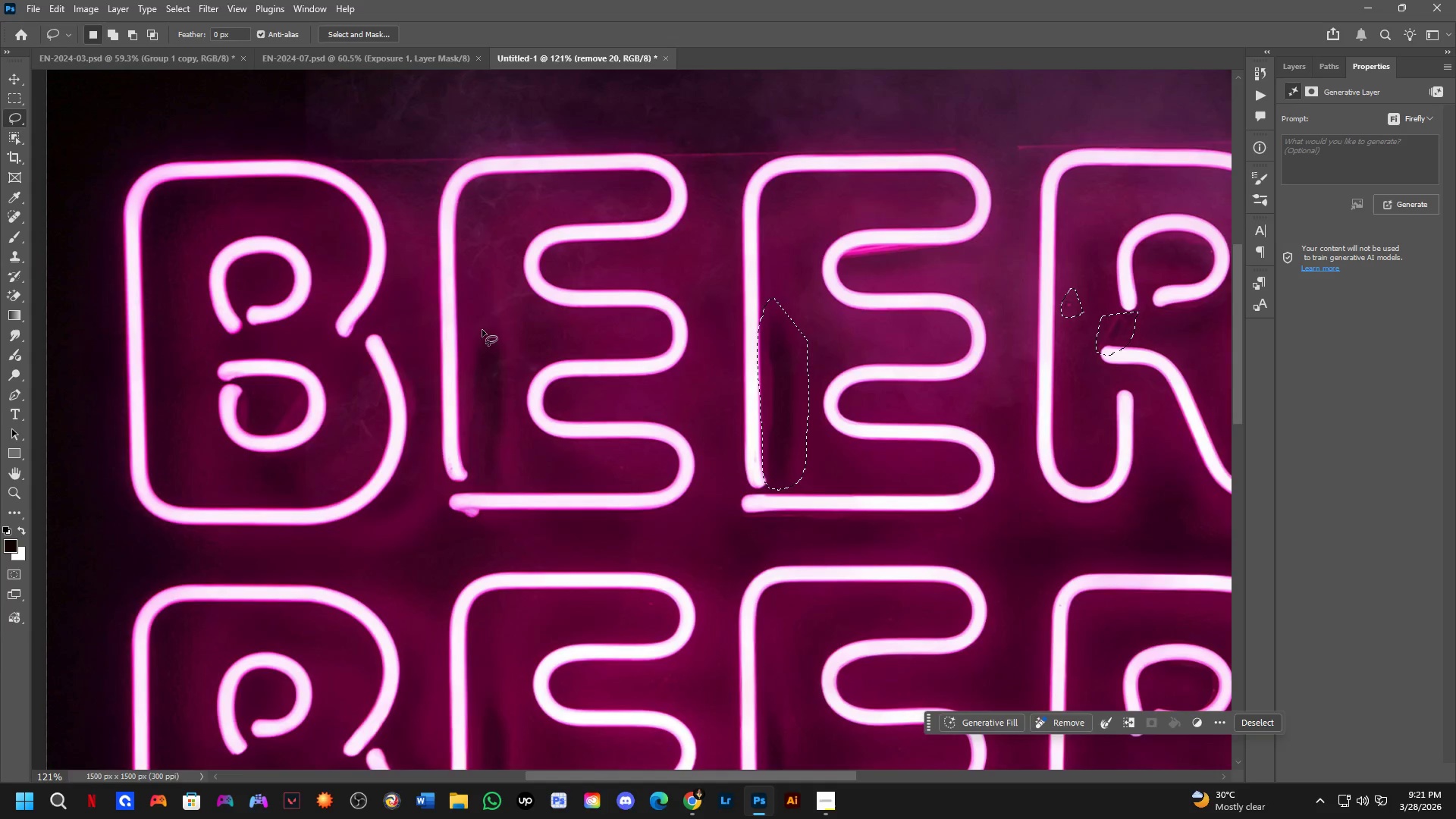 
left_click_drag(start_coordinate=[716, 321], to_coordinate=[686, 435])
 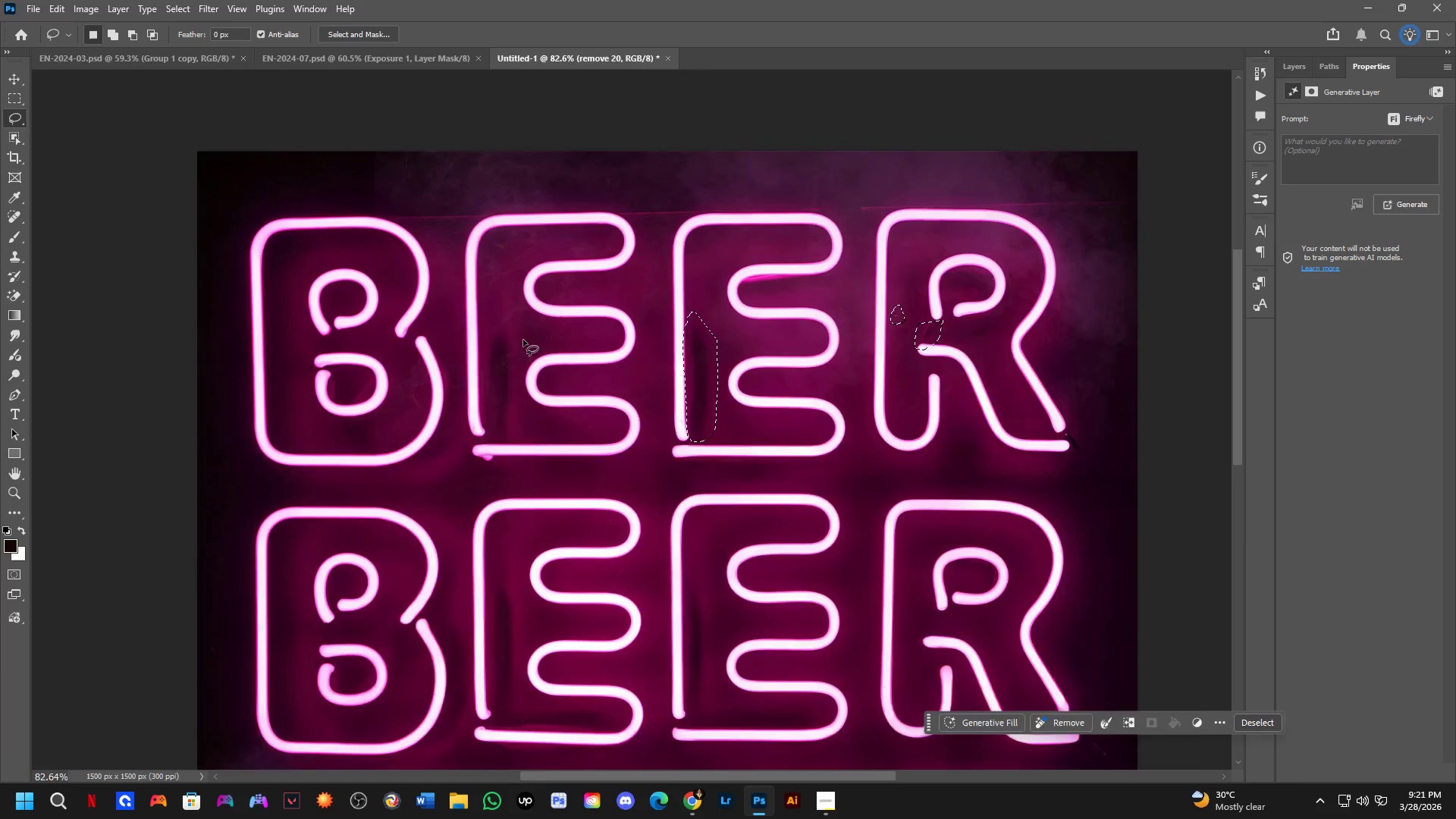 
key(Shift+ShiftLeft)
 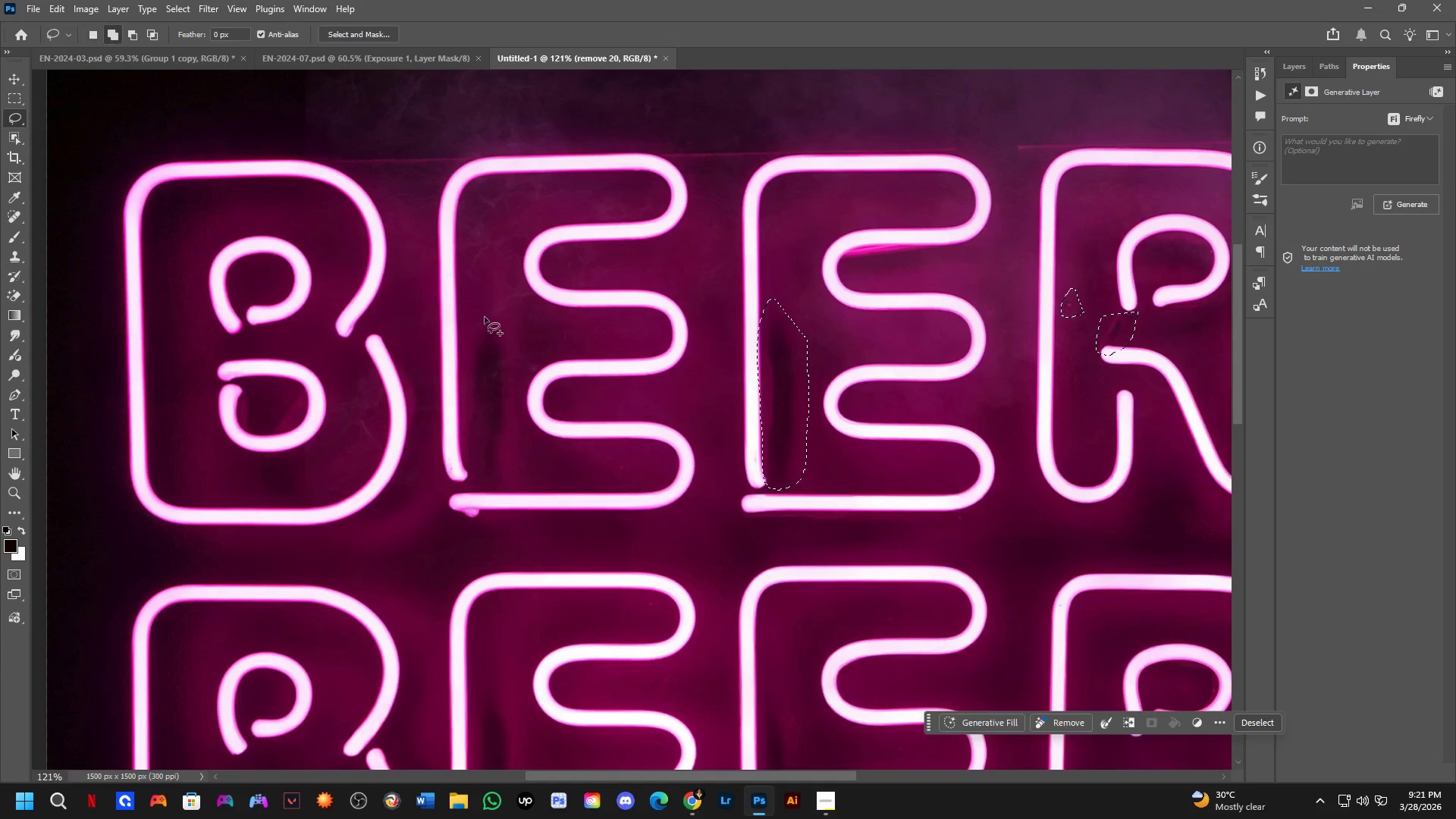 
left_click_drag(start_coordinate=[485, 317], to_coordinate=[512, 333])
 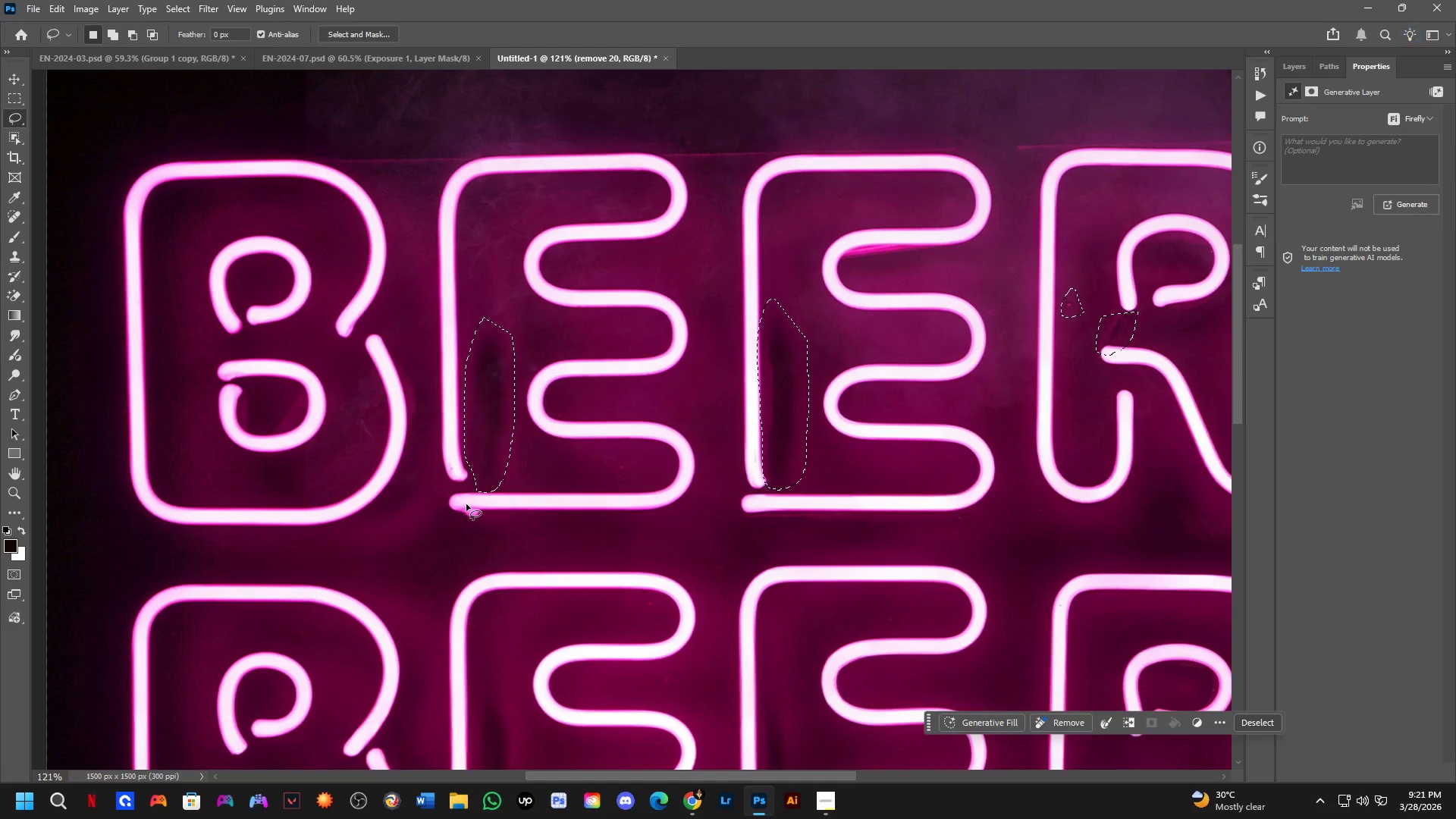 
scroll: coordinate [522, 339], scroll_direction: up, amount: 4.0
 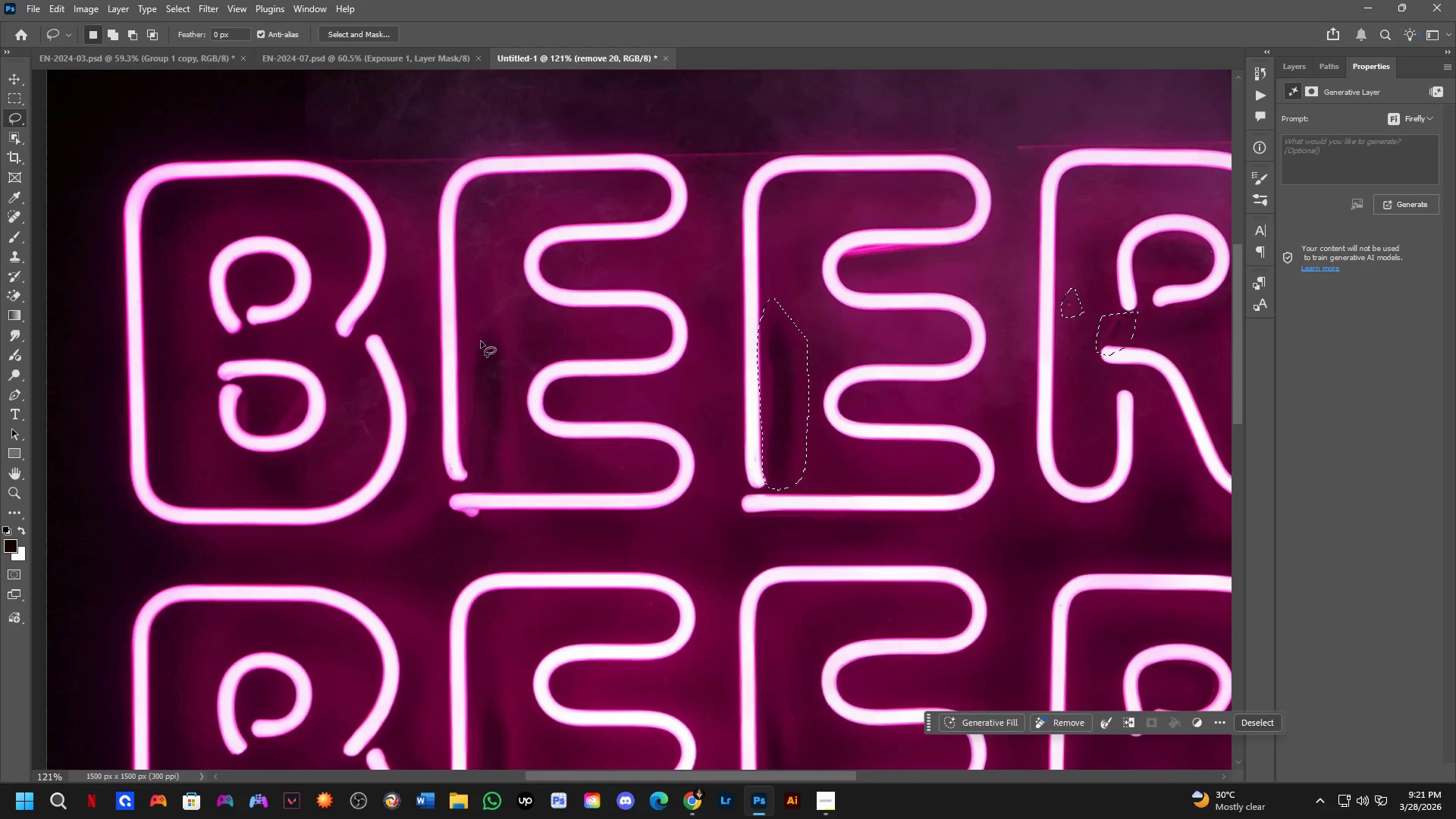 
key(Shift+ShiftLeft)
 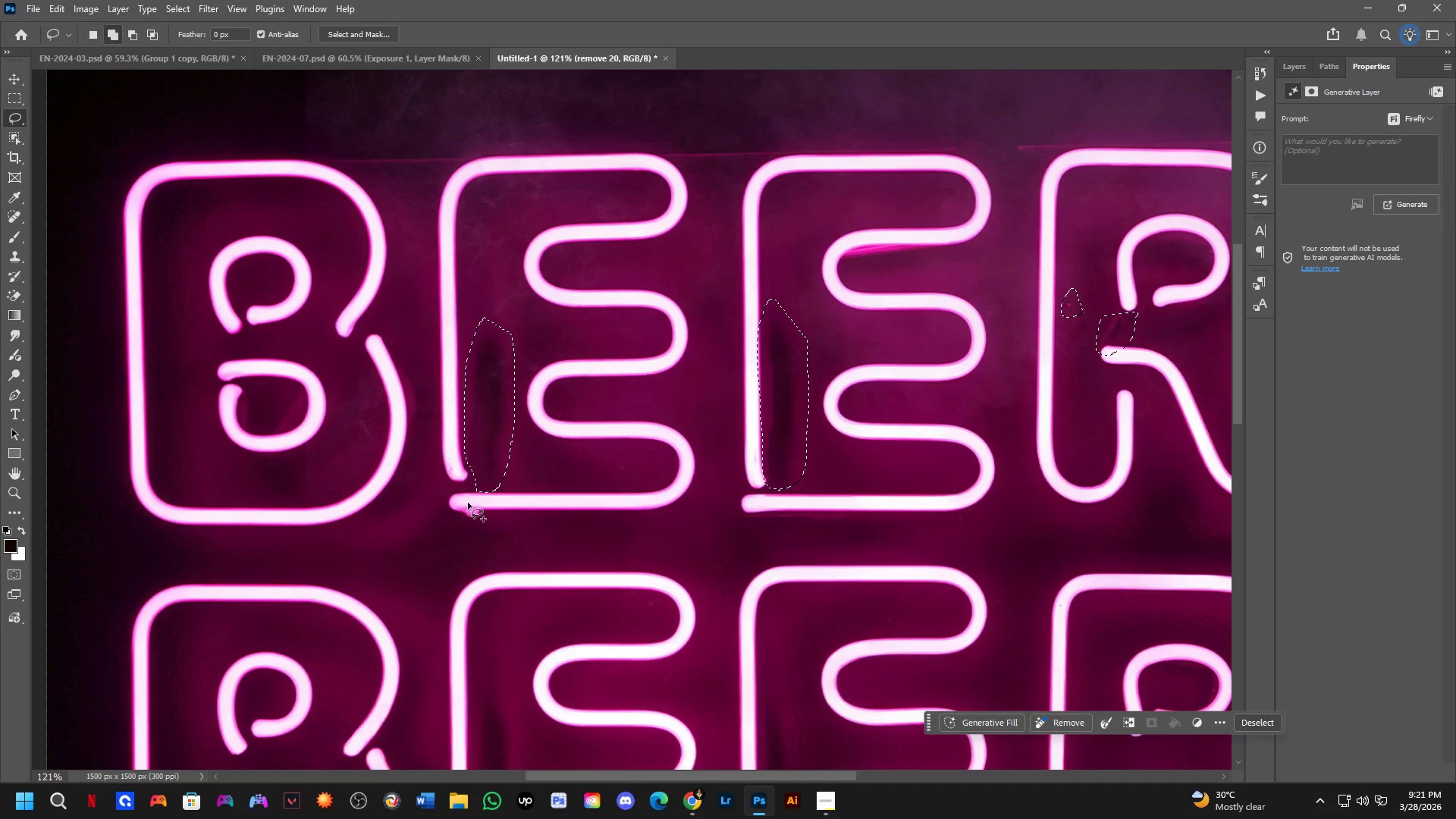 
left_click_drag(start_coordinate=[468, 502], to_coordinate=[498, 504])
 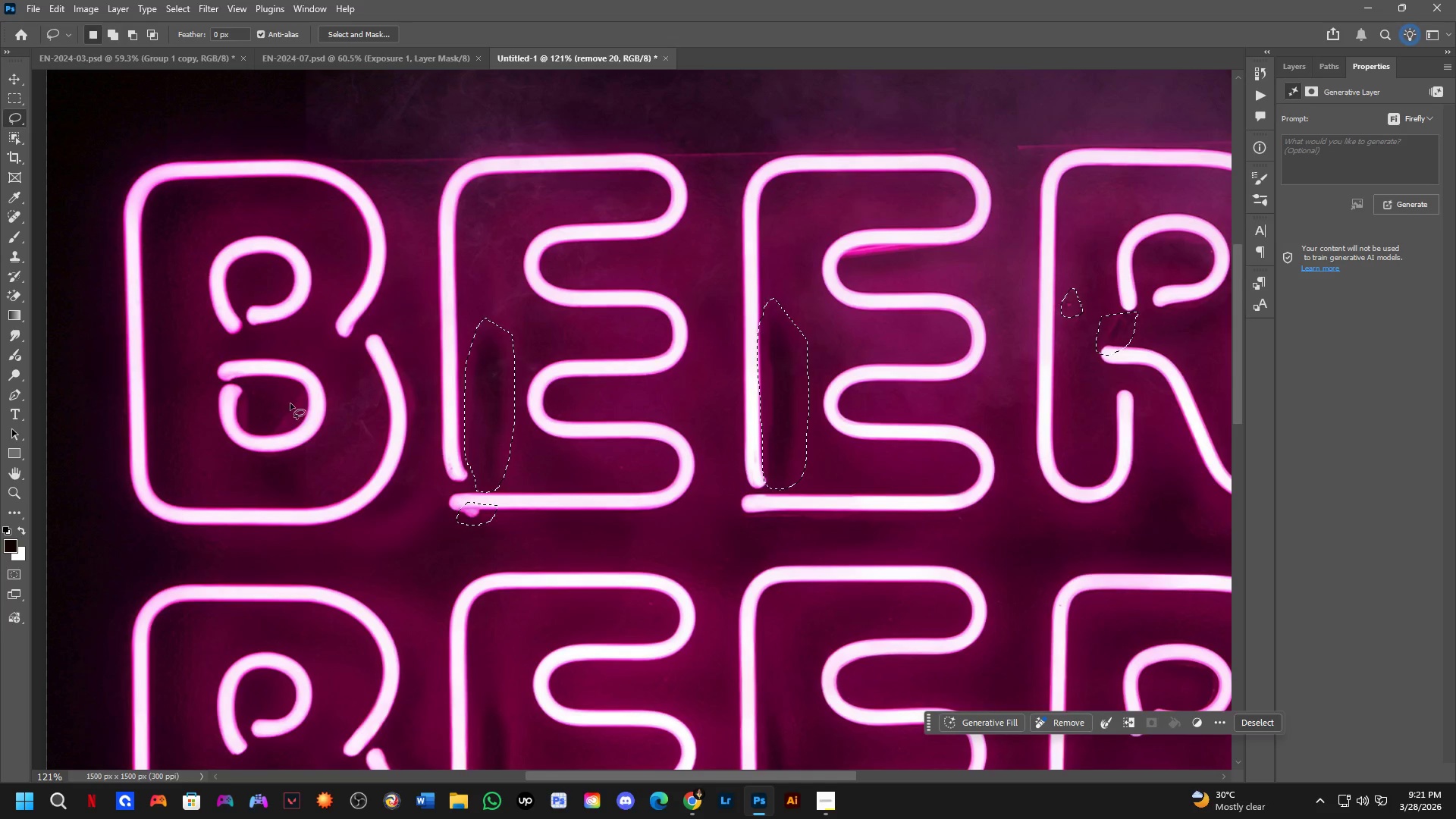 
key(Shift+ShiftLeft)
 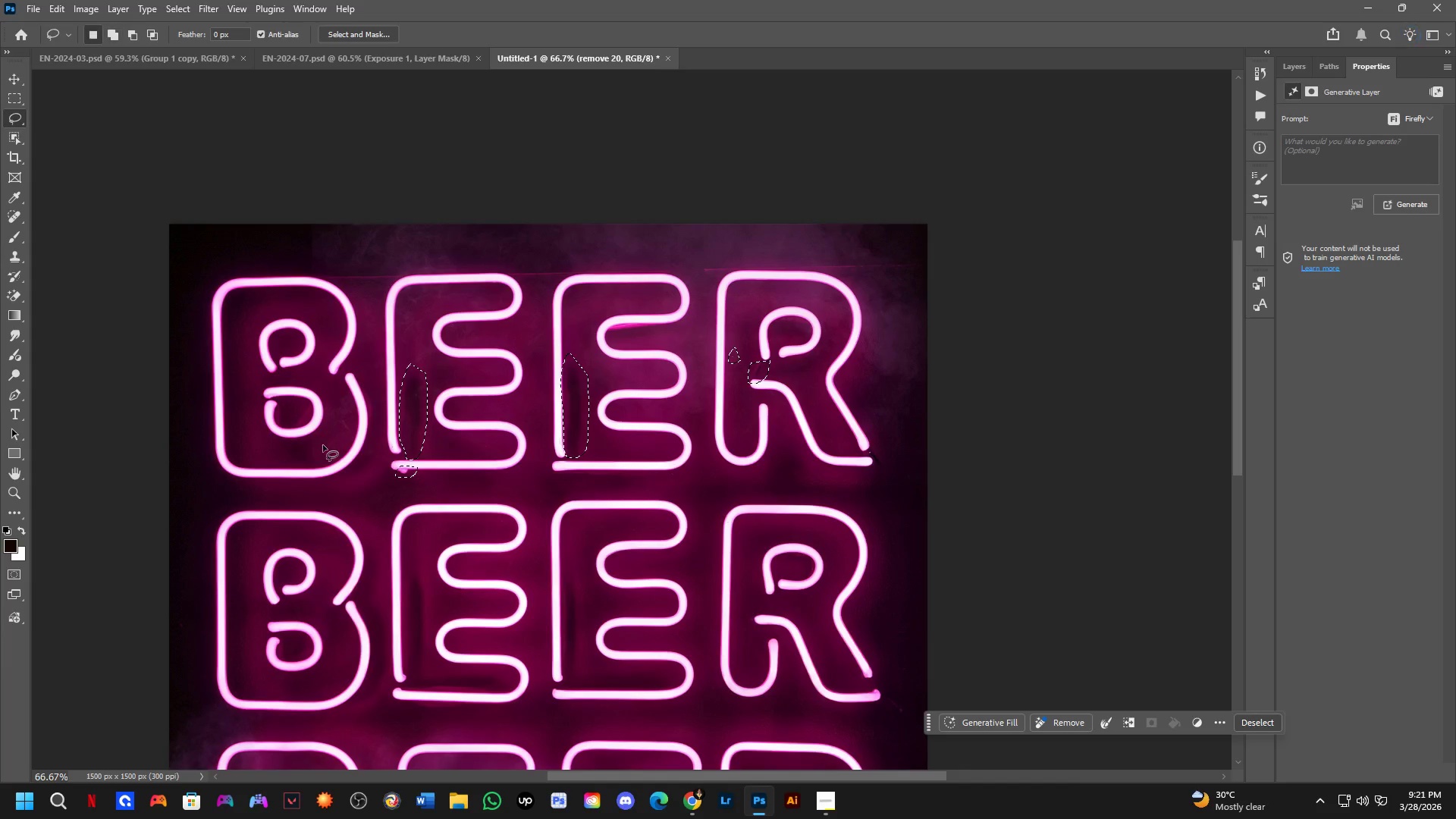 
hold_key(key=Space, duration=0.56)
 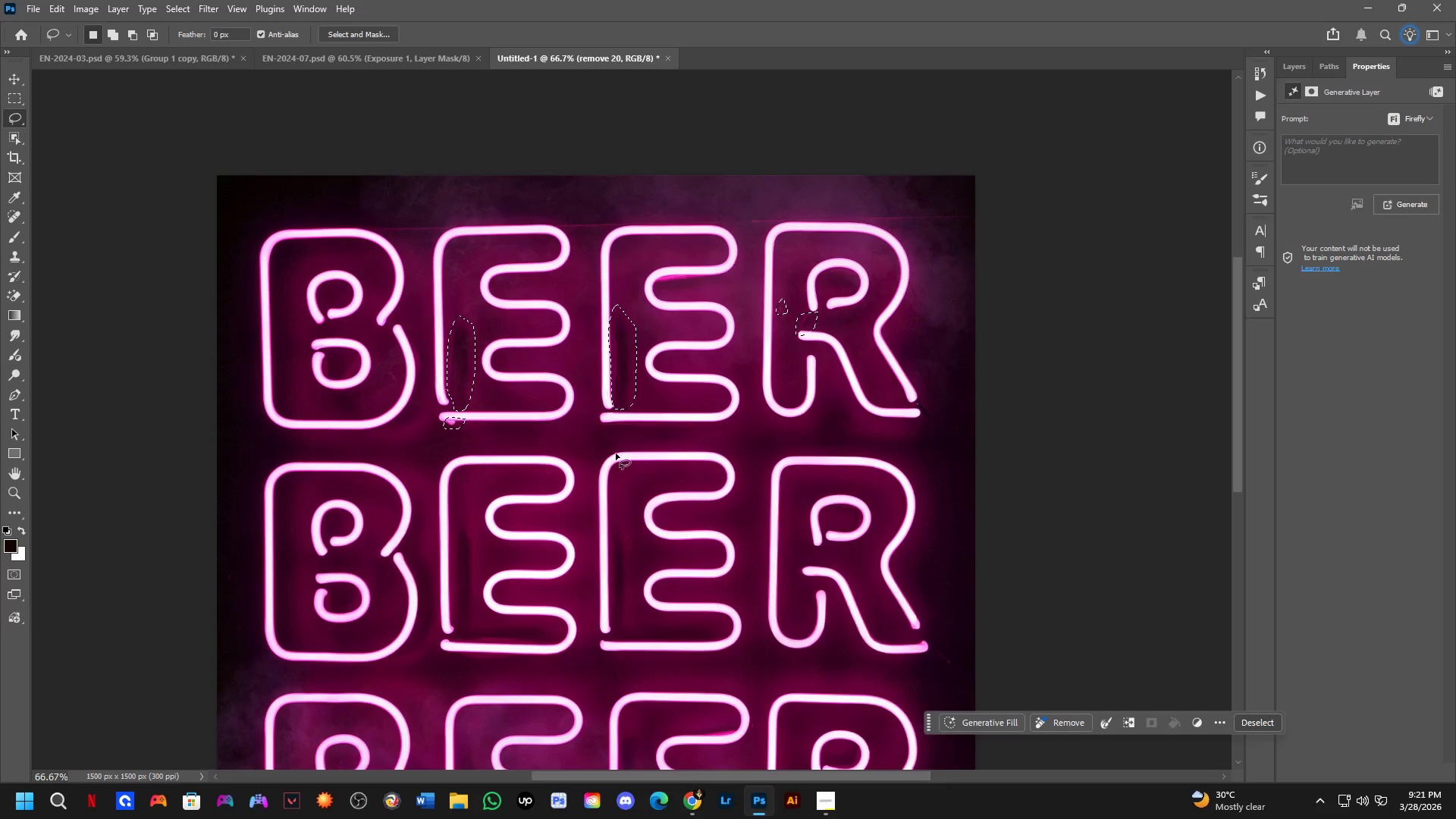 
left_click_drag(start_coordinate=[313, 467], to_coordinate=[361, 419])
 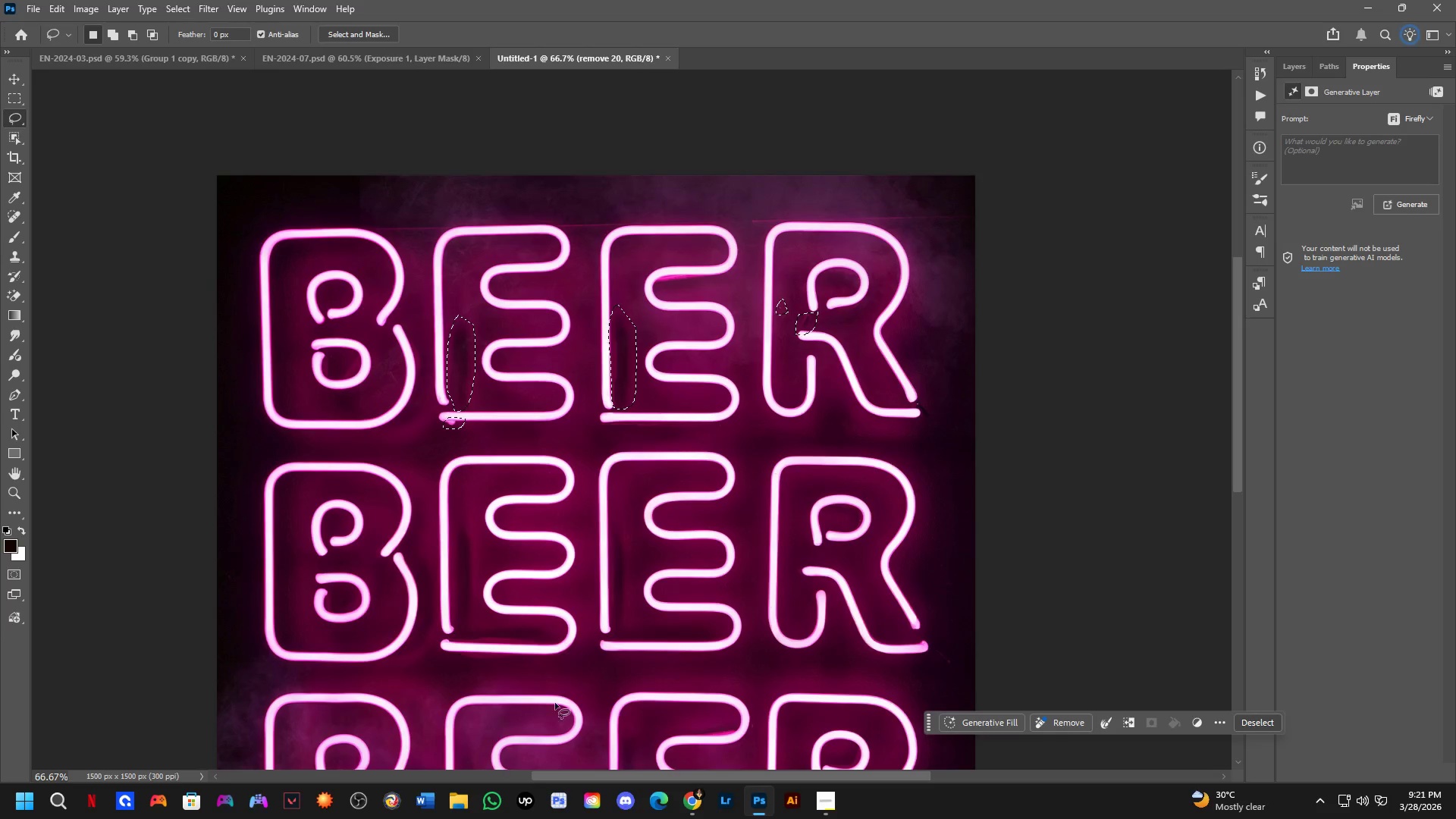 
scroll: coordinate [321, 421], scroll_direction: down, amount: 3.0
 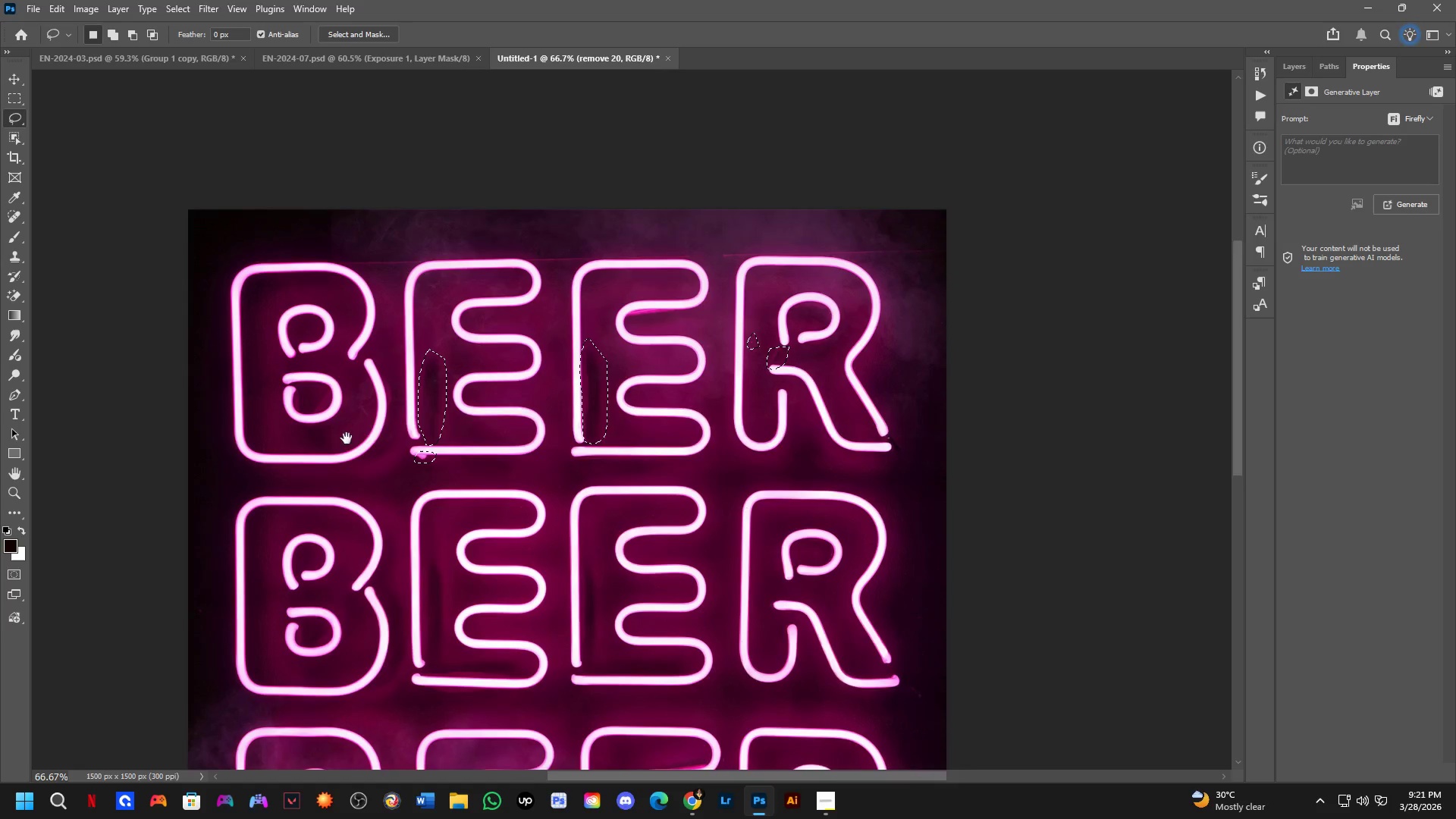 
key(Shift+ShiftLeft)
 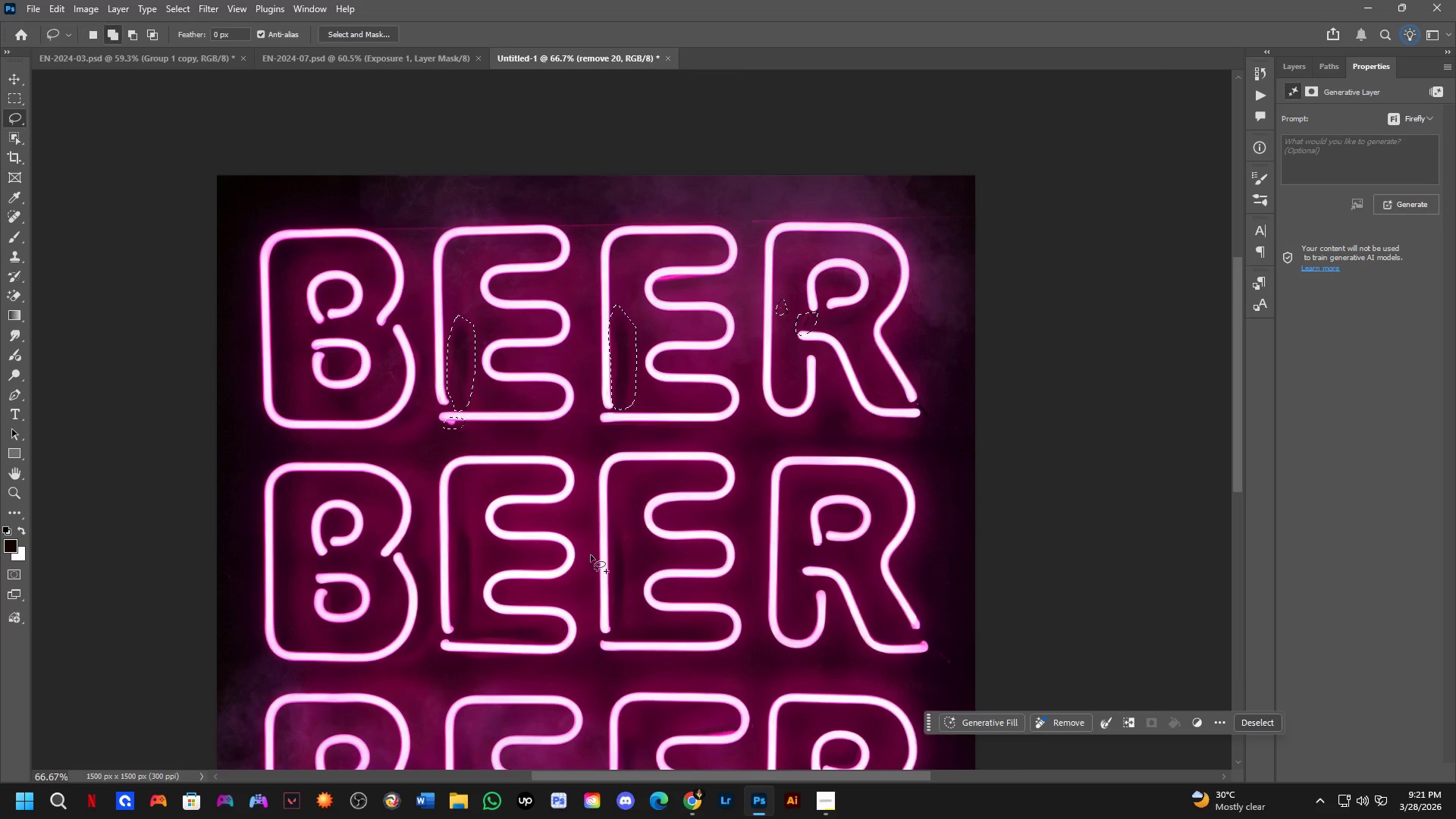 
scroll: coordinate [591, 554], scroll_direction: up, amount: 1.0
 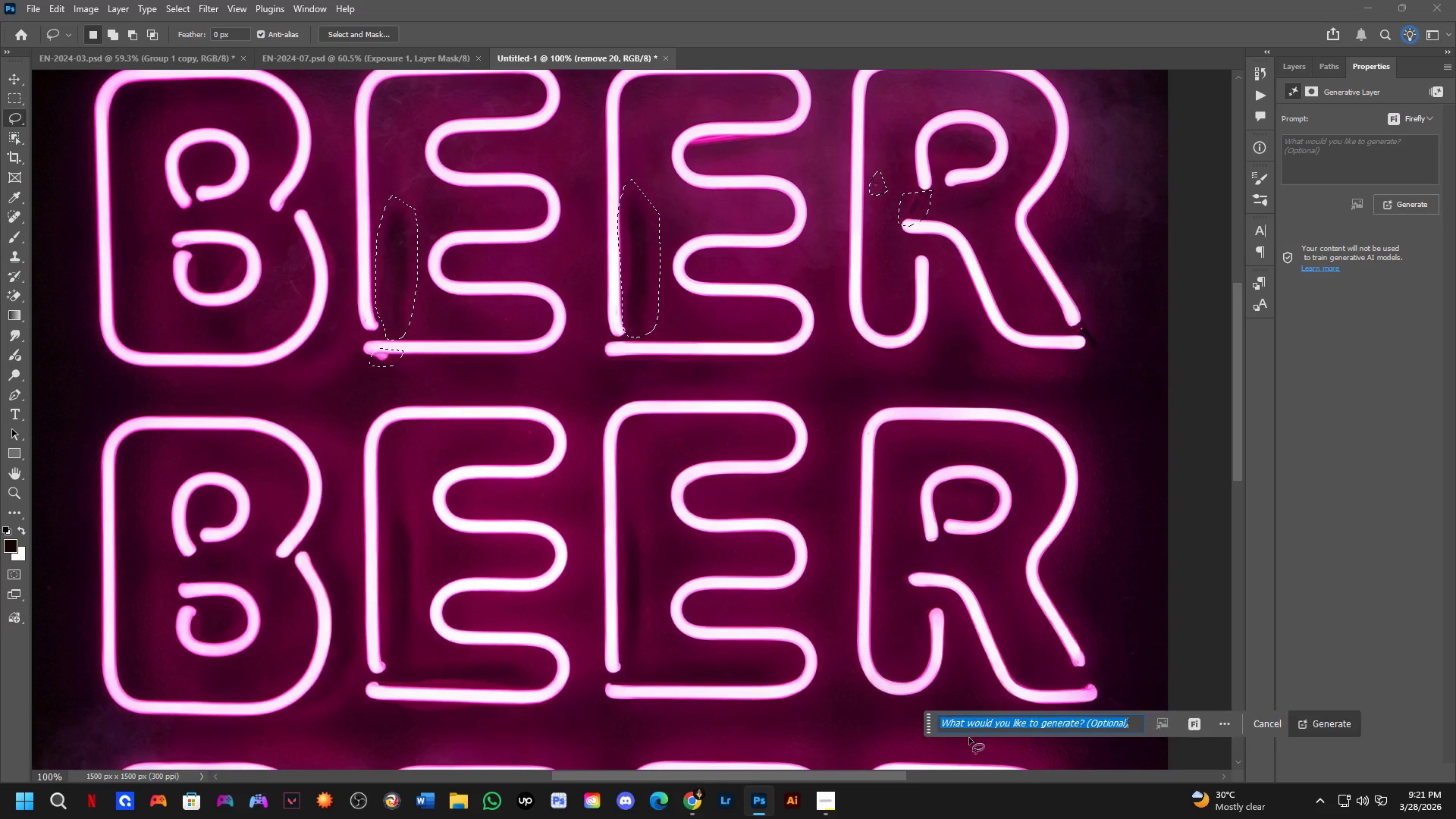 
type(remove)
 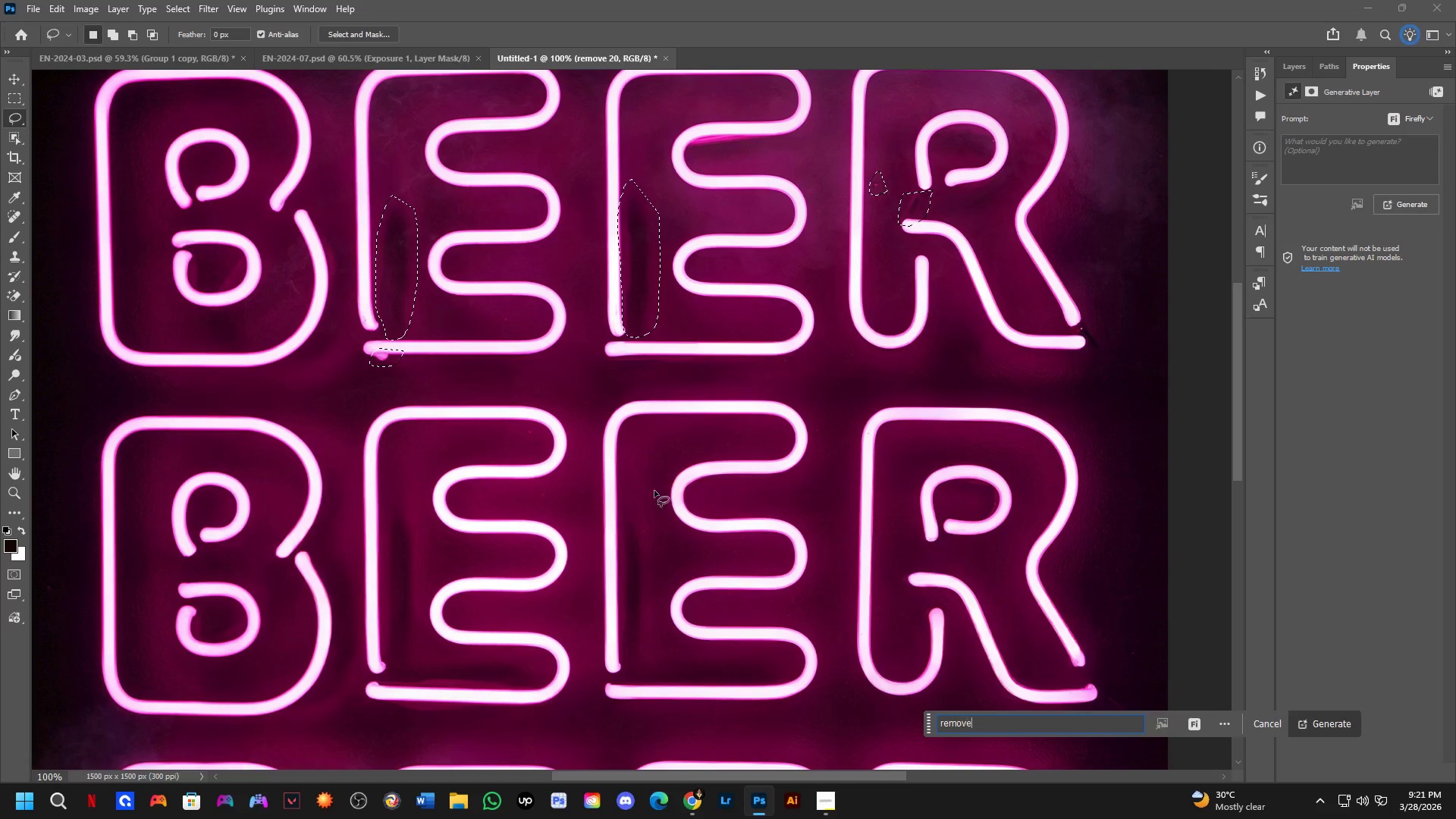 
key(Enter)
 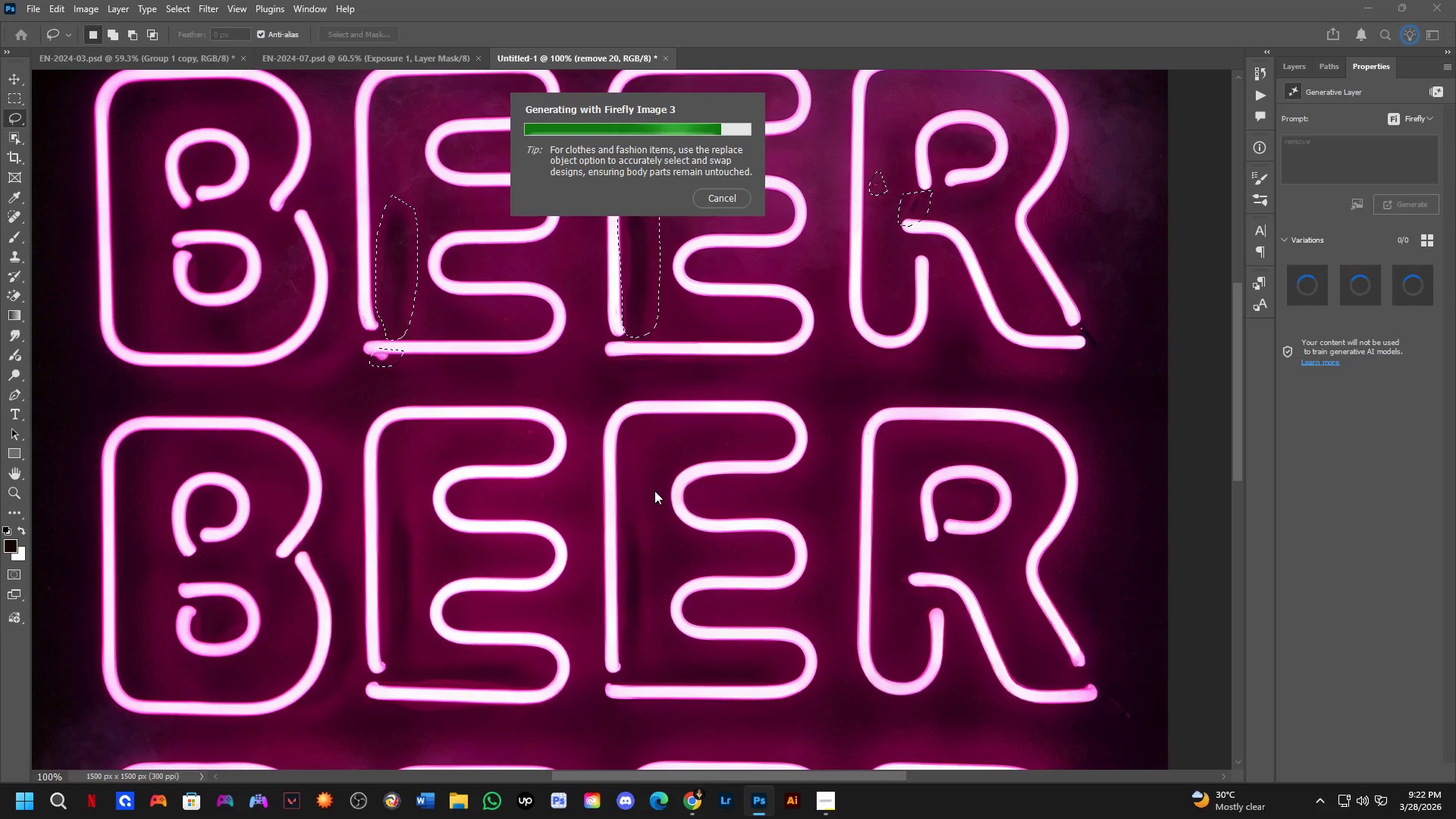 
wait(20.5)
 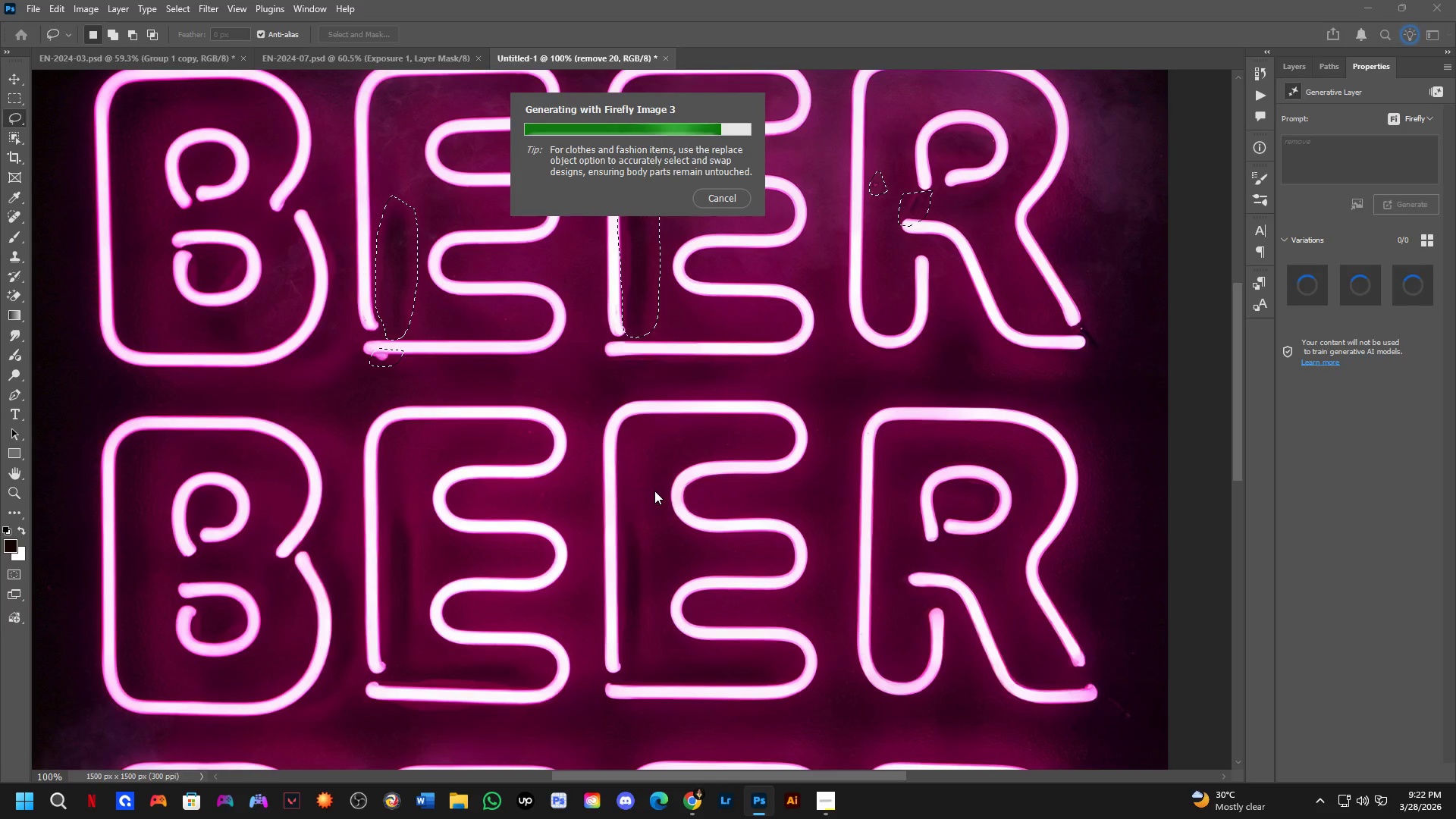 
scroll: coordinate [666, 474], scroll_direction: down, amount: 7.0
 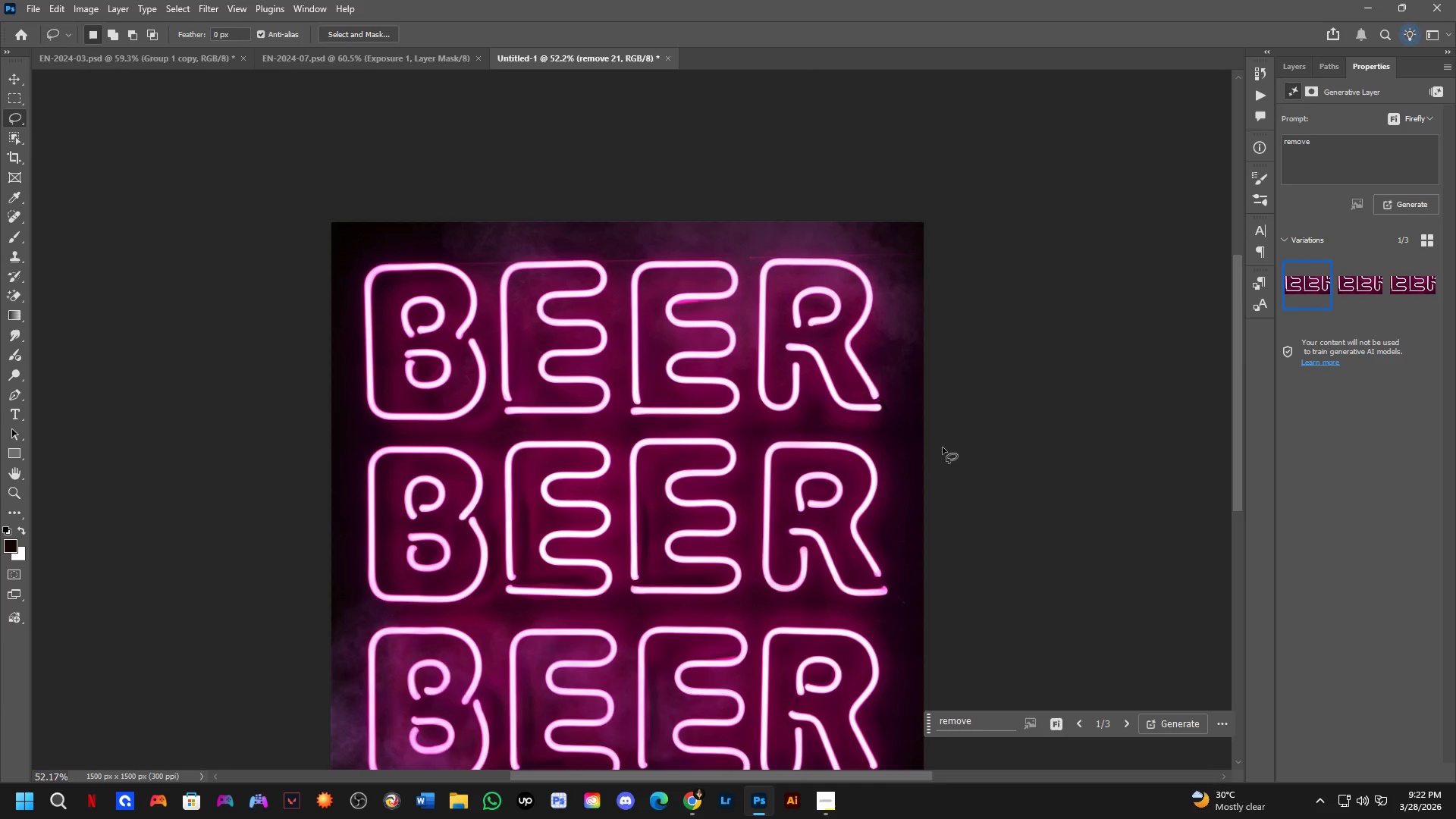 
key(Shift+ShiftLeft)
 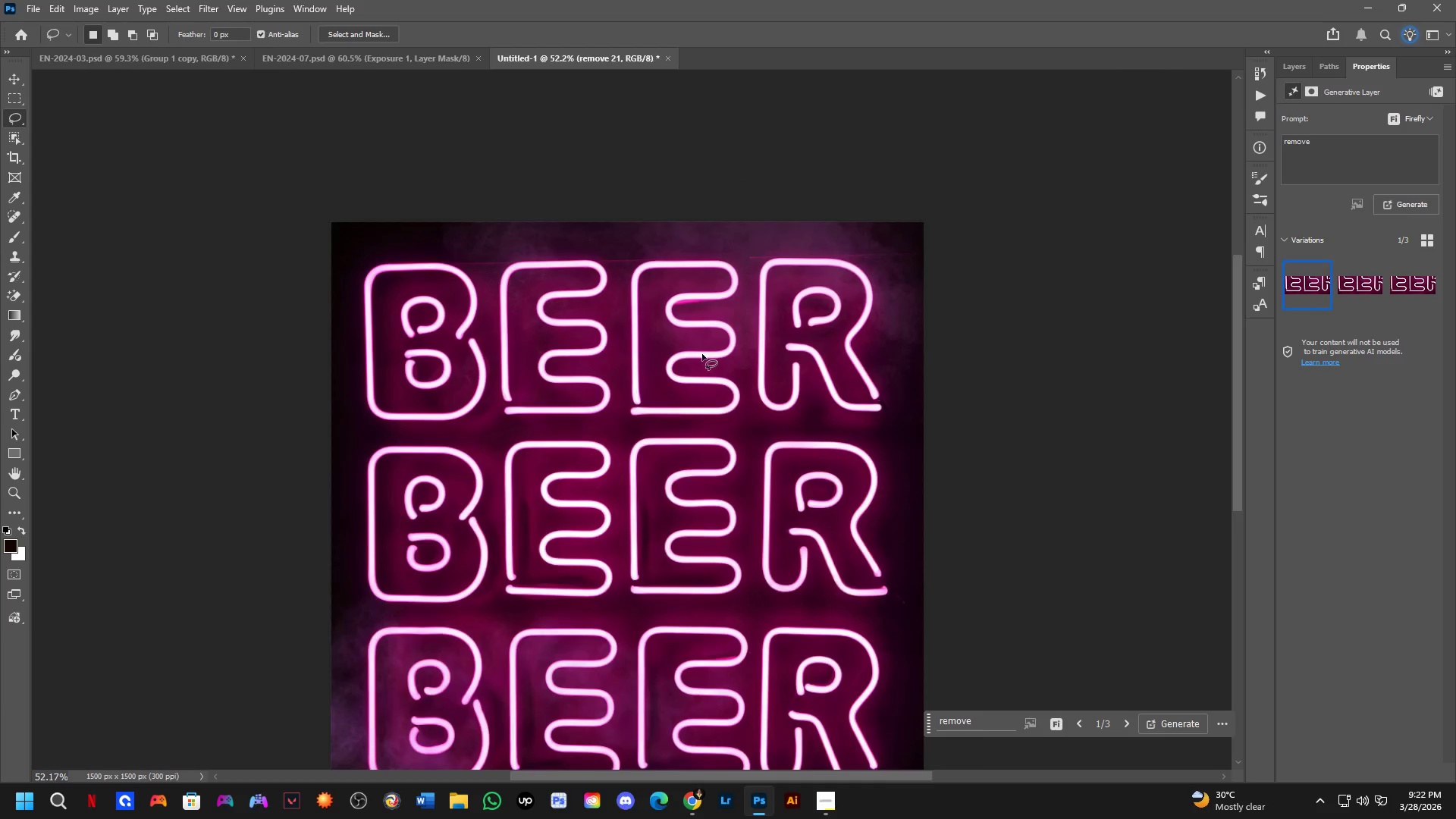 
hold_key(key=Space, duration=0.36)
 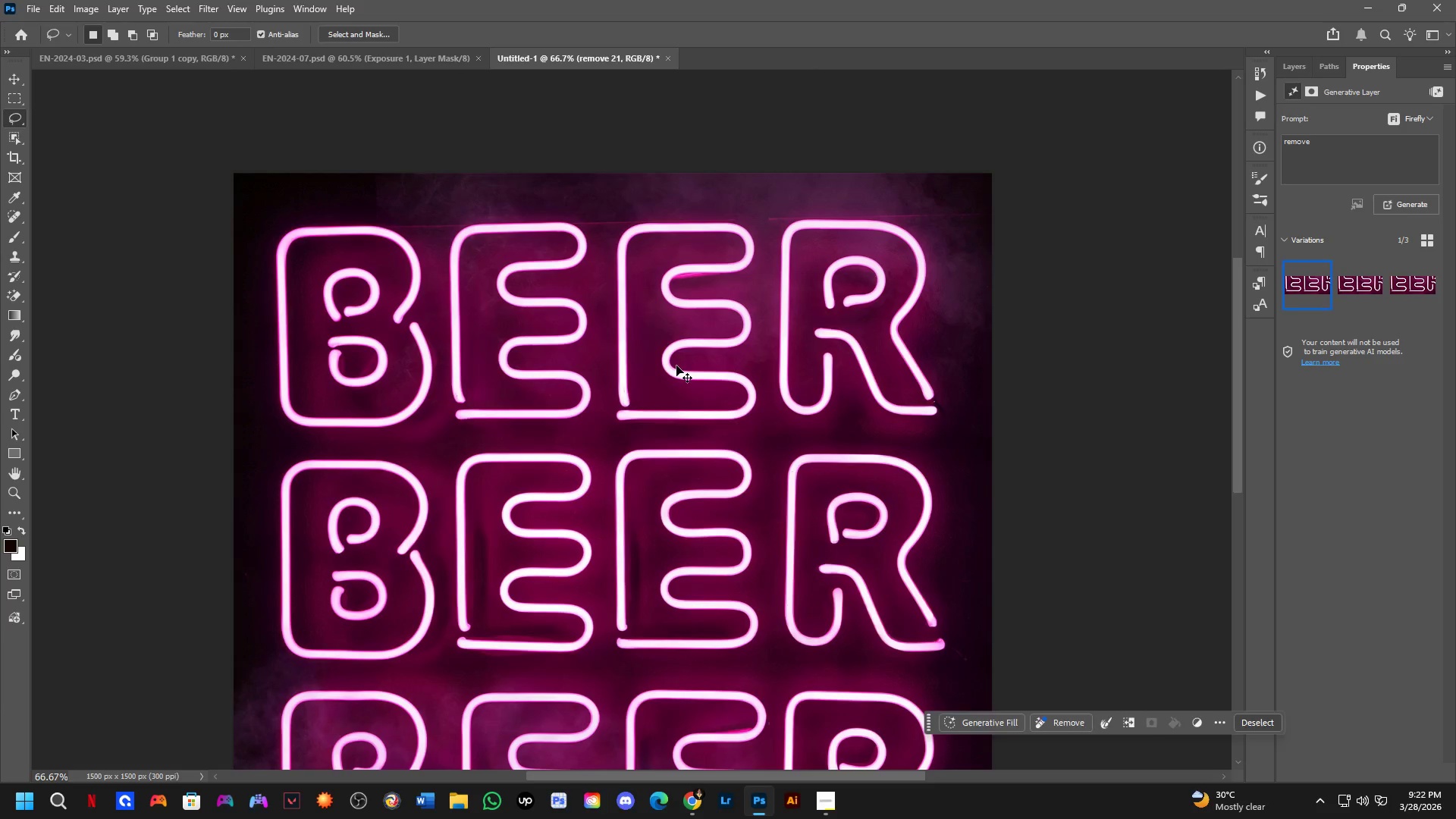 
left_click_drag(start_coordinate=[669, 372], to_coordinate=[675, 359])
 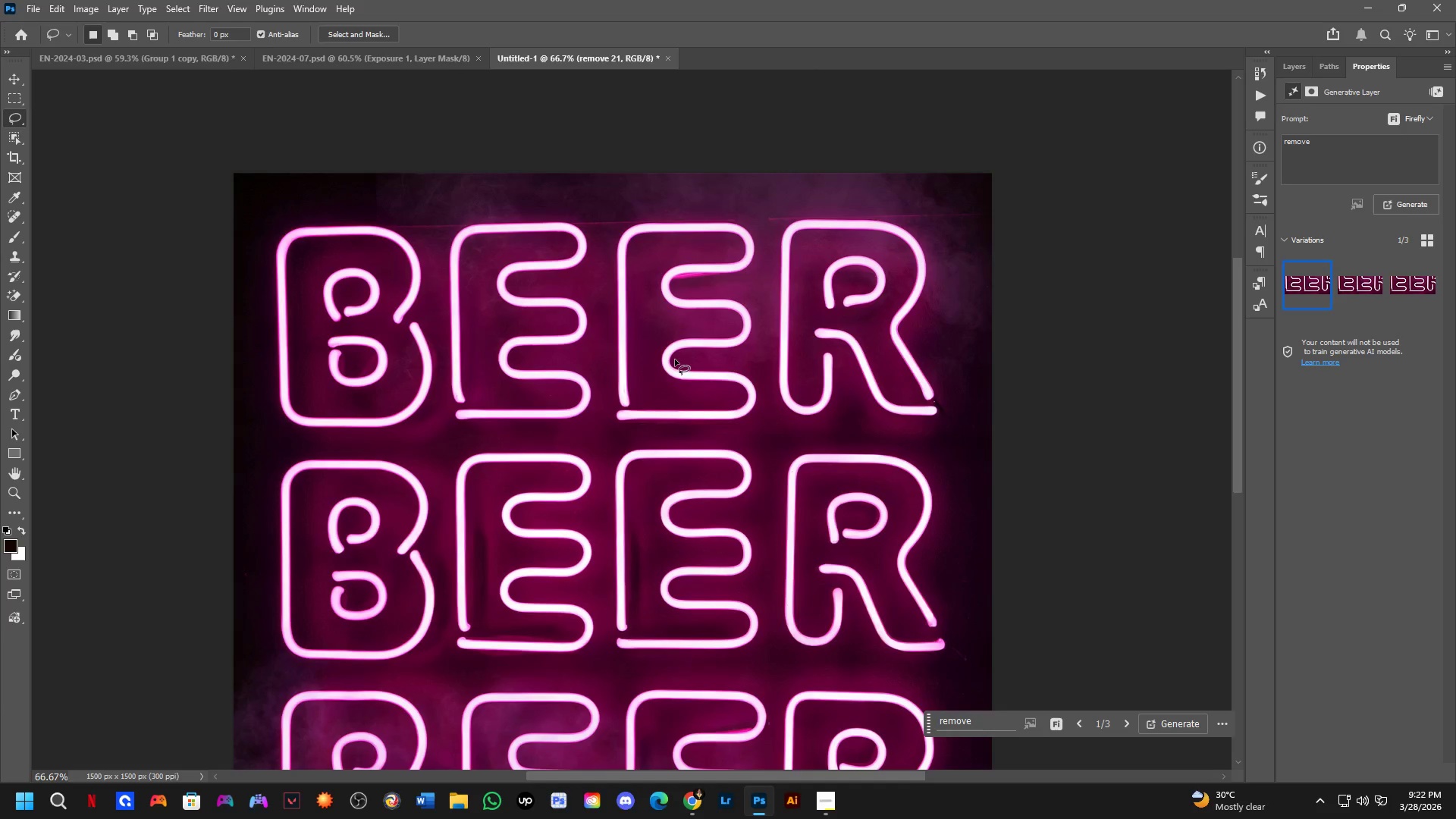 
scroll: coordinate [702, 354], scroll_direction: up, amount: 1.0
 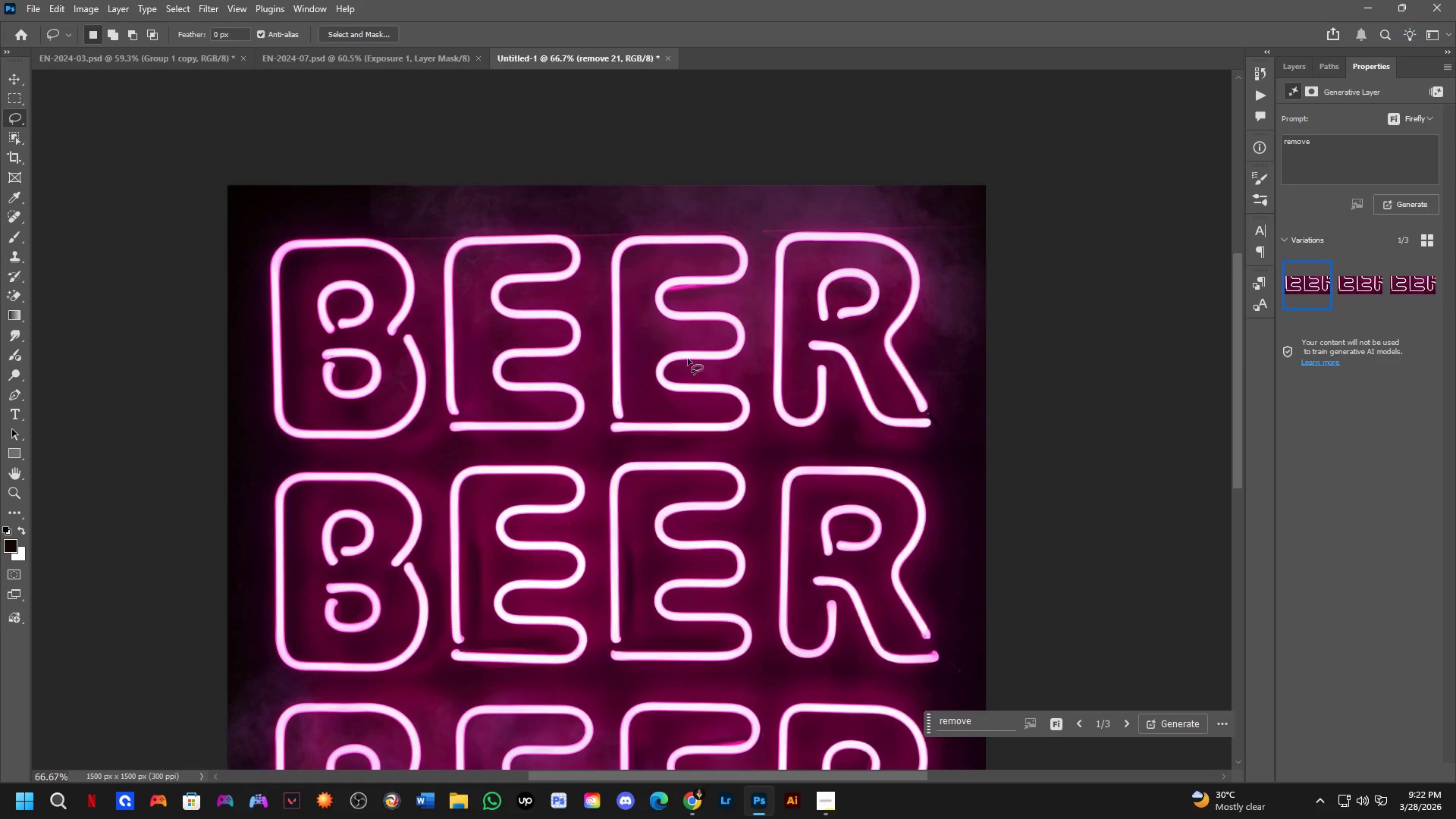 
key(Control+Z)
 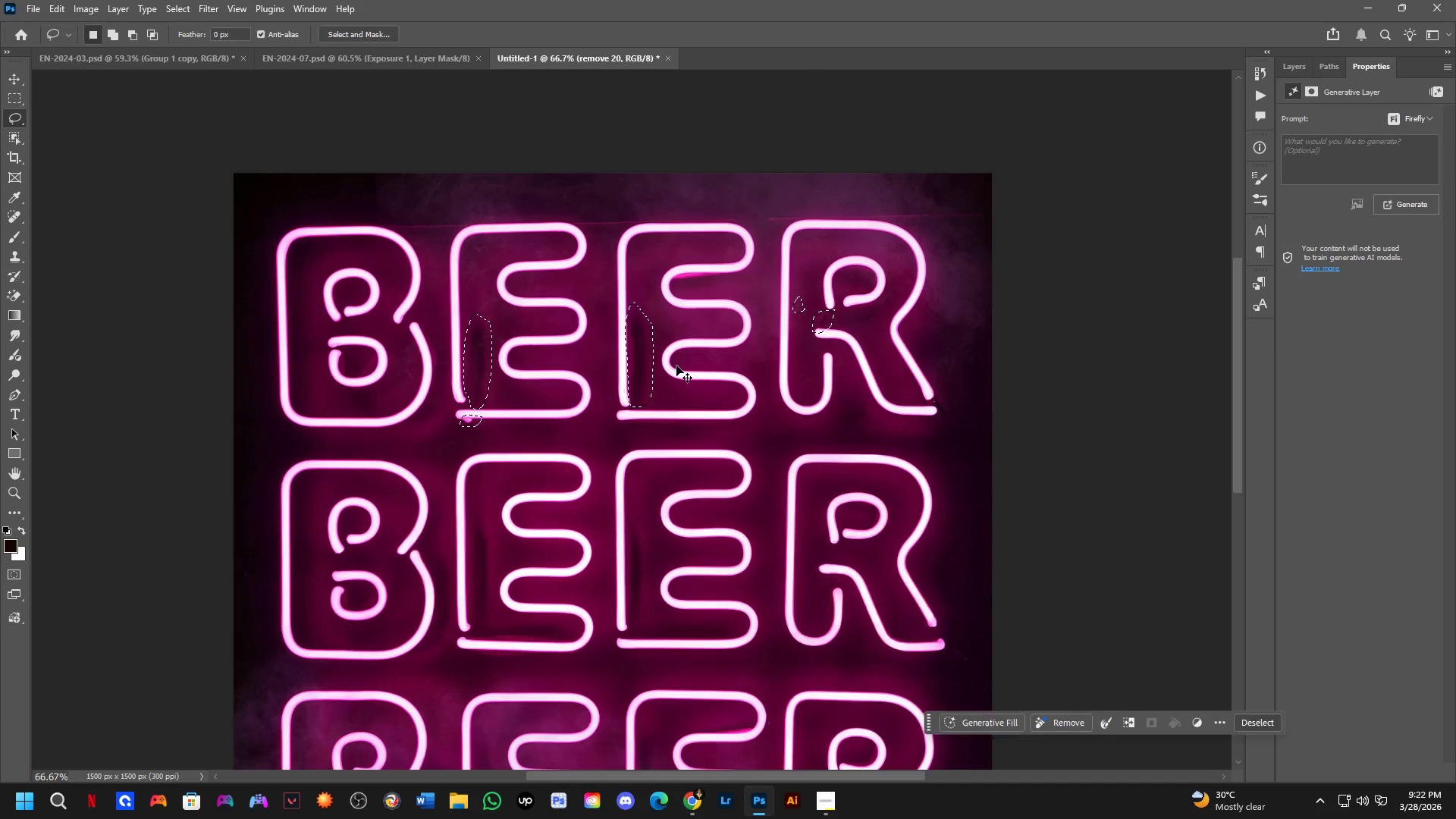 
key(Control+Shift+ShiftLeft)
 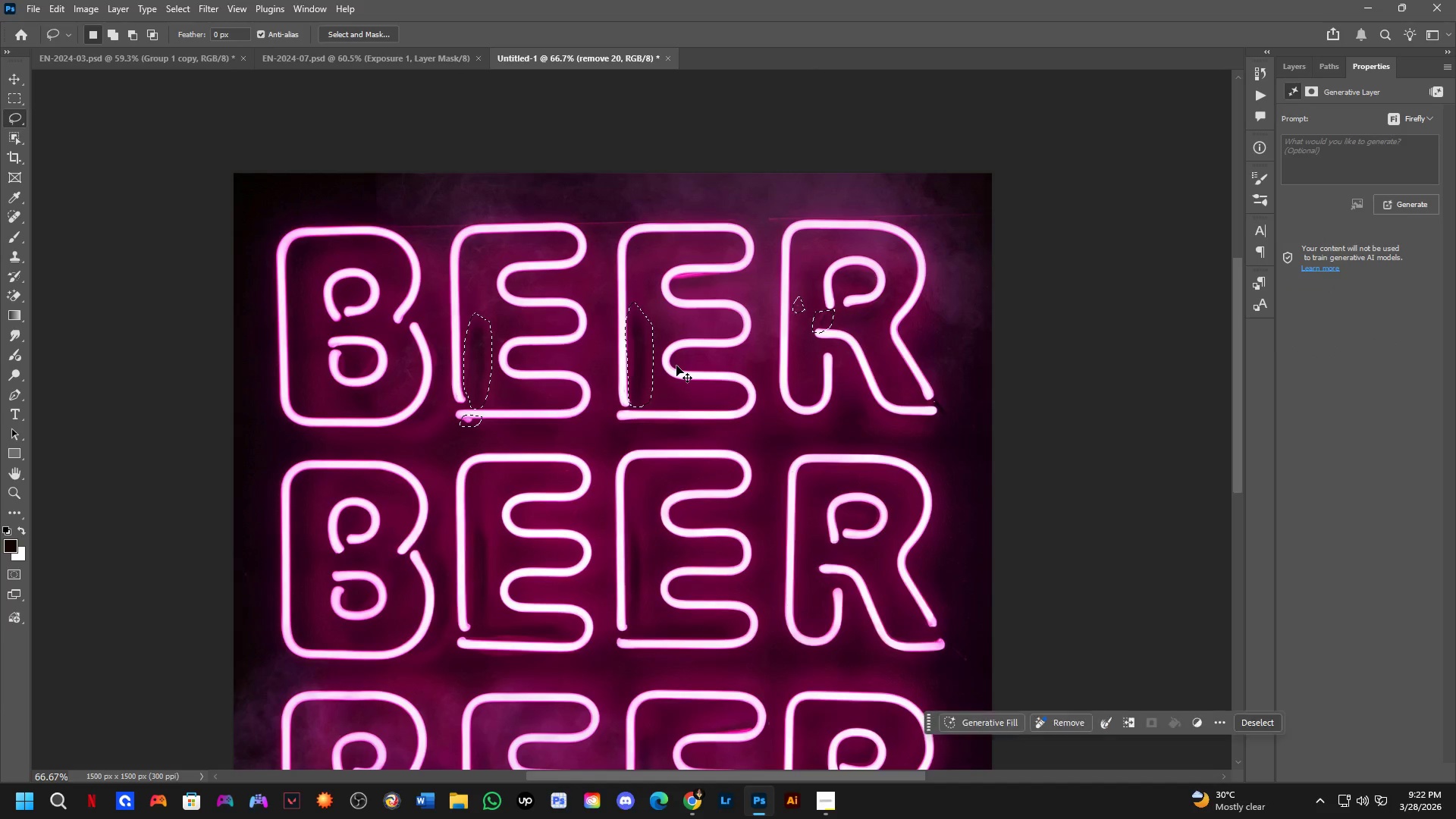 
key(Control+Shift+Z)
 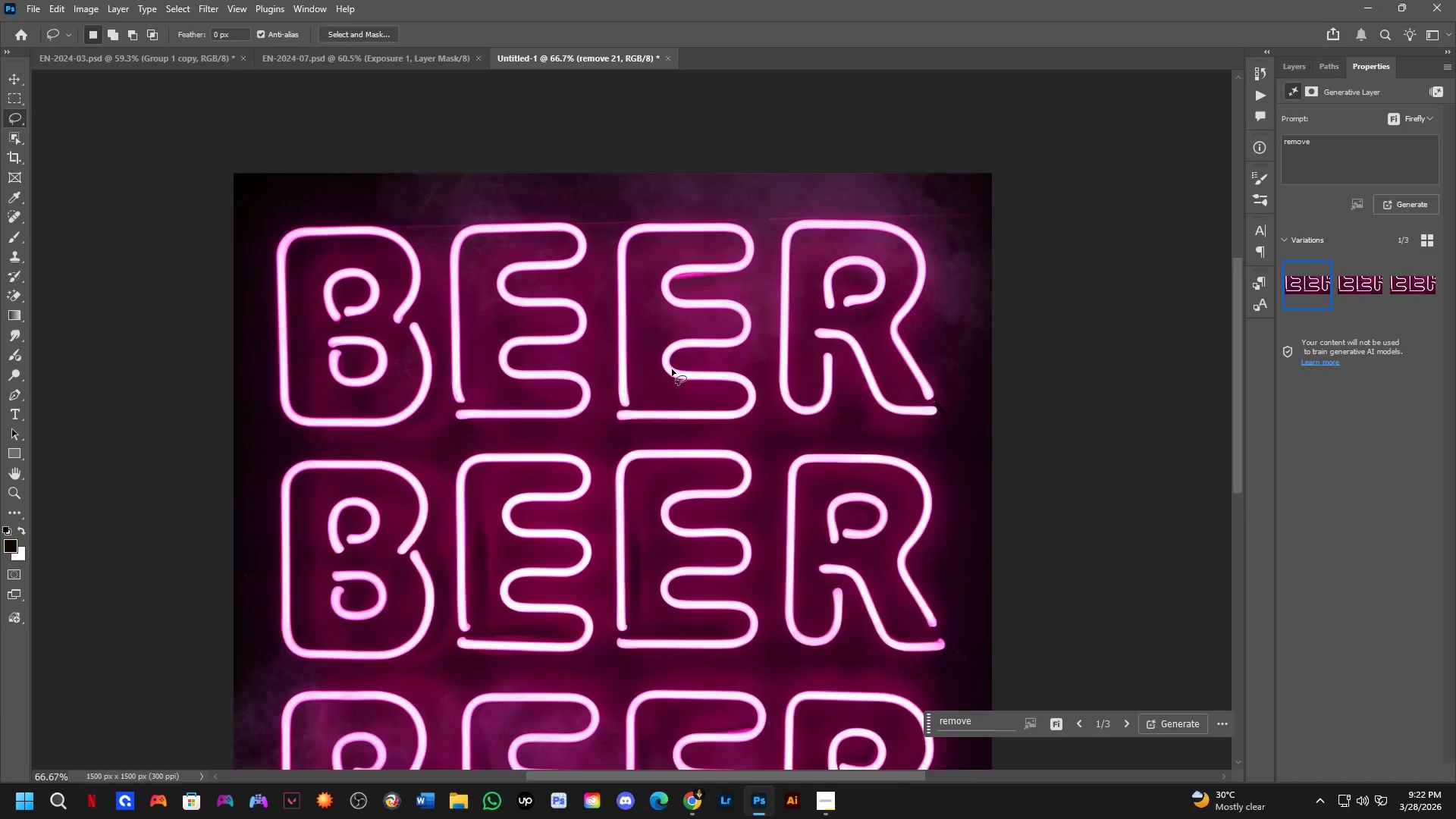 
hold_key(key=Space, duration=0.62)
 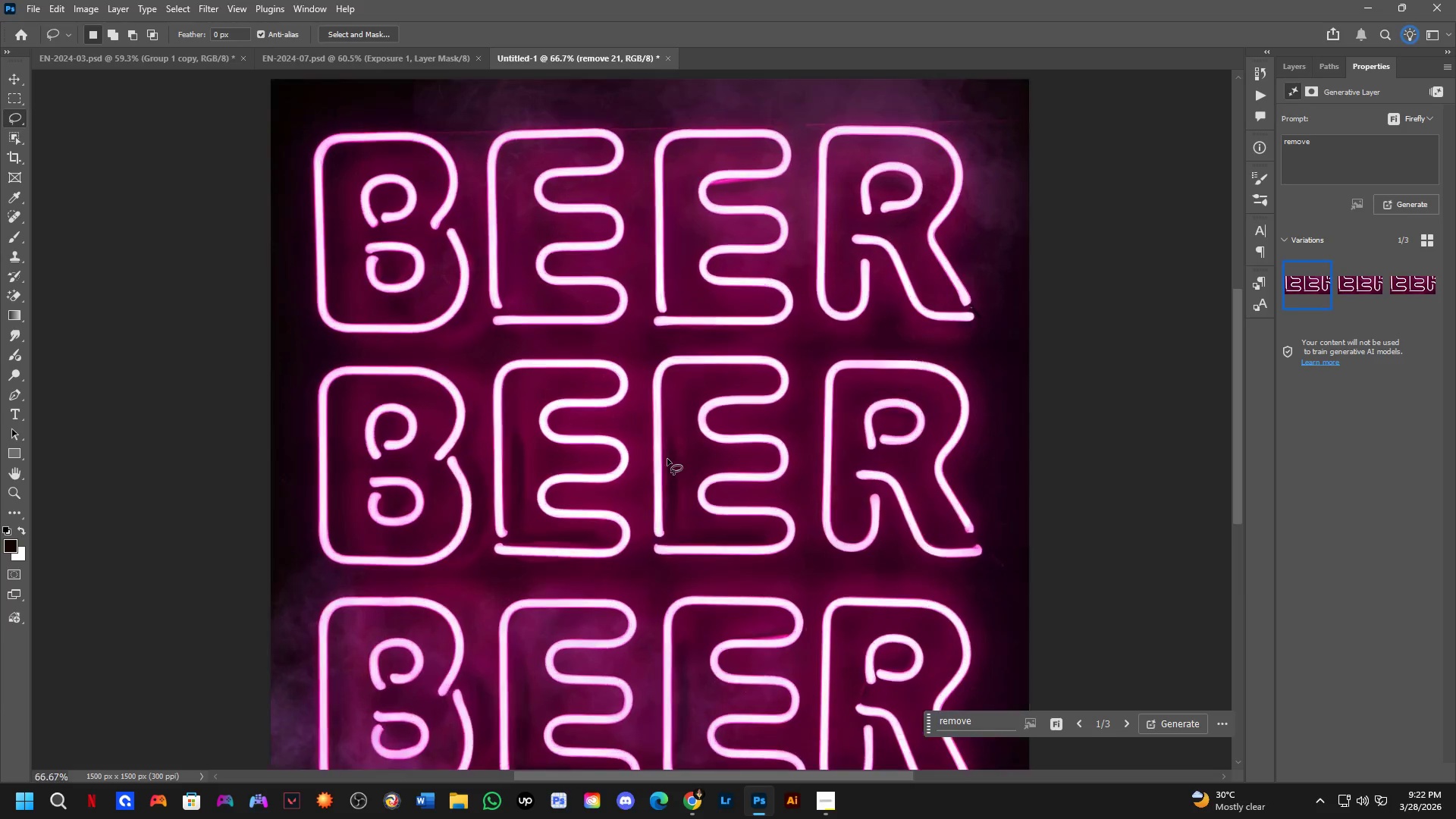 
left_click_drag(start_coordinate=[686, 479], to_coordinate=[716, 416])
 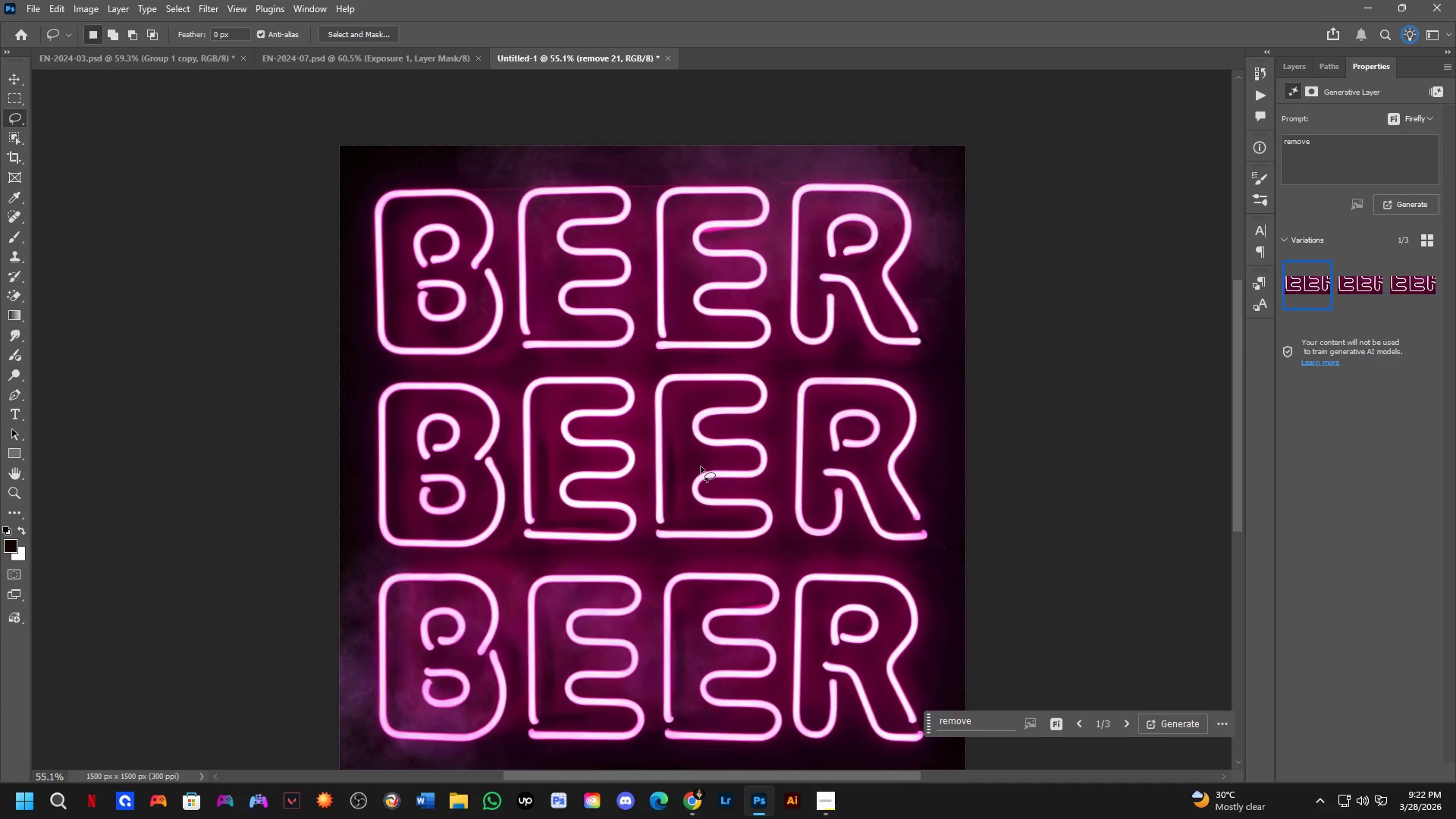 
scroll: coordinate [670, 374], scroll_direction: down, amount: 2.0
 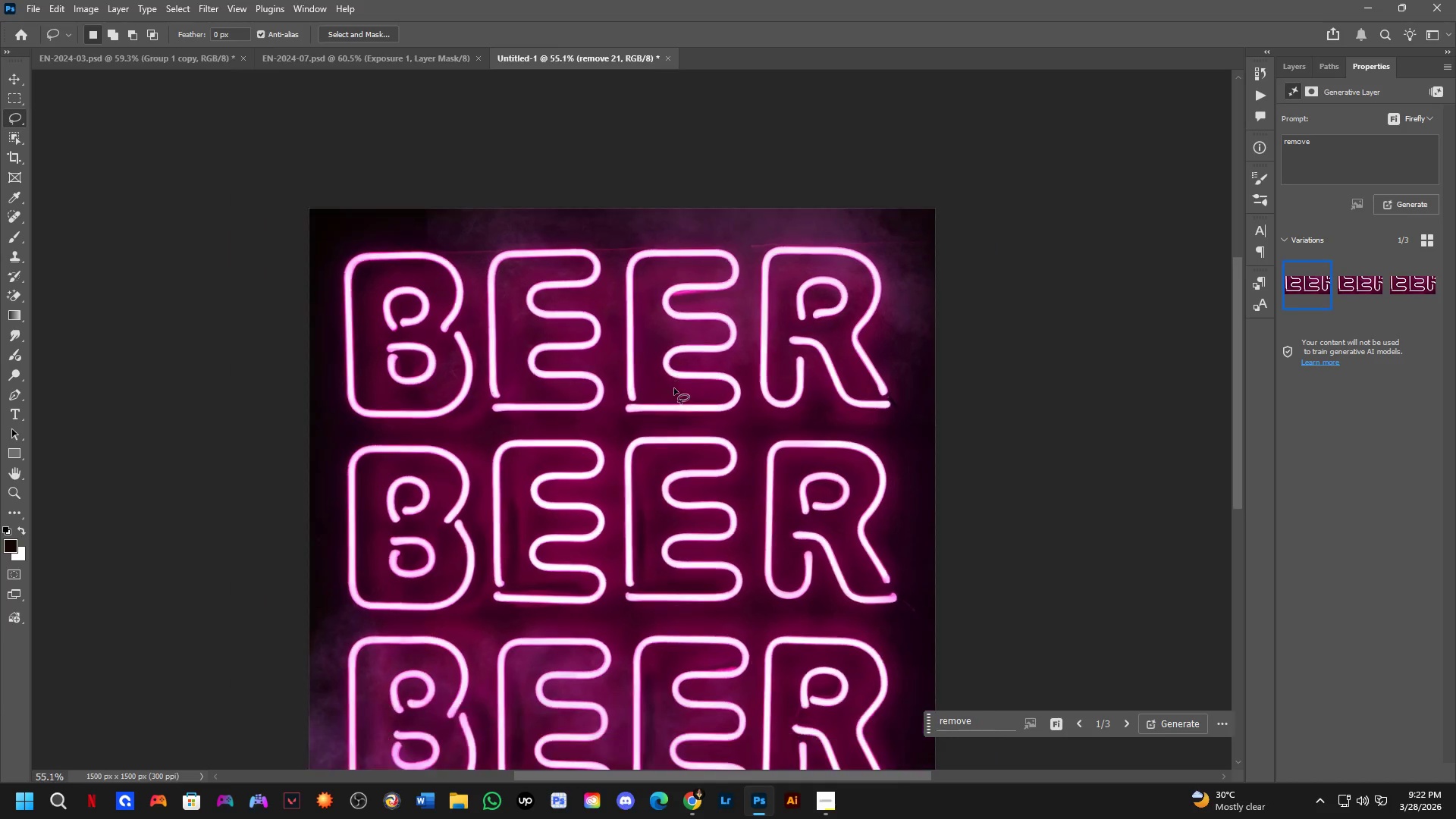 
key(Shift+ShiftLeft)
 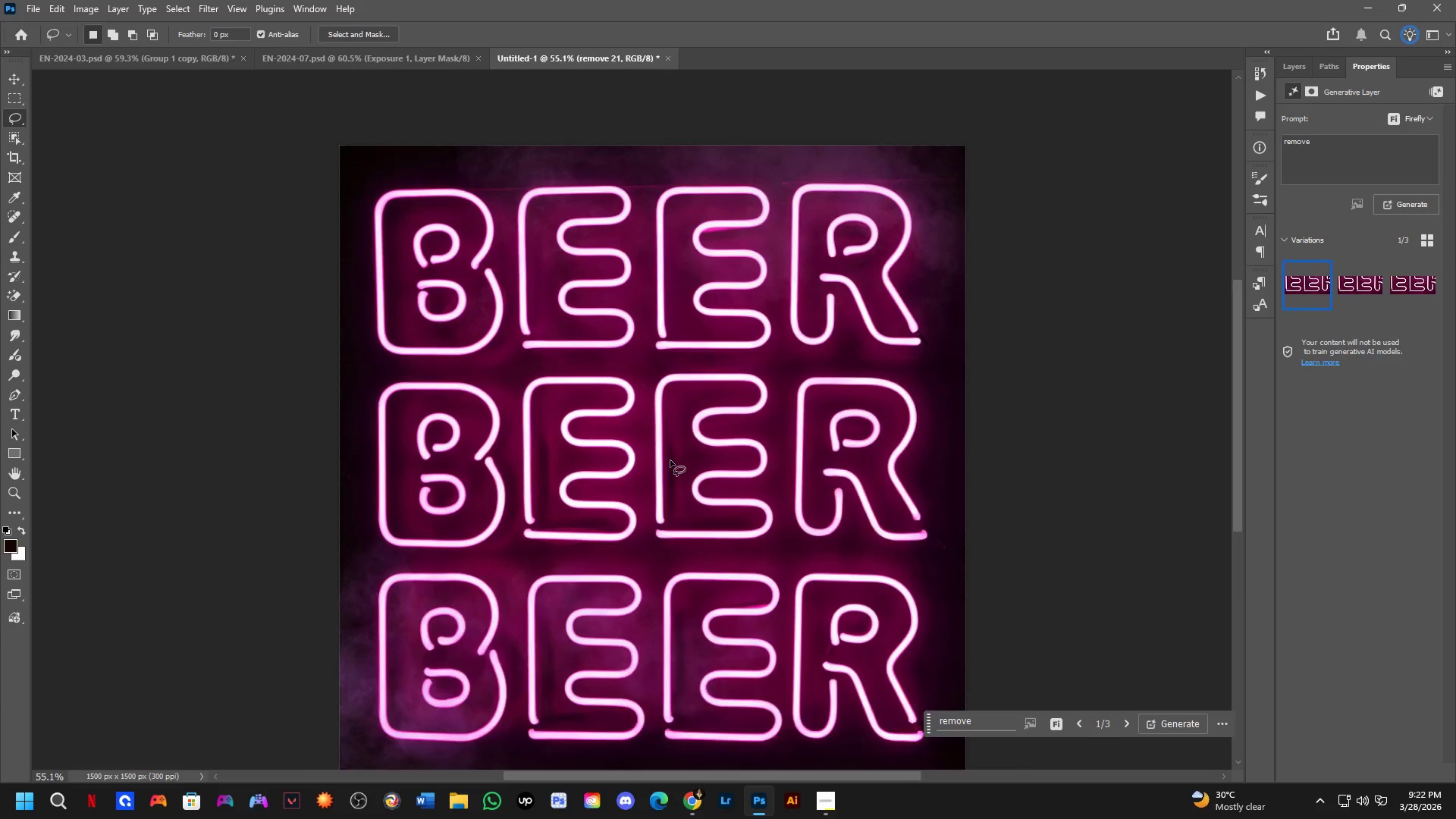 
left_click_drag(start_coordinate=[682, 417], to_coordinate=[689, 461])
 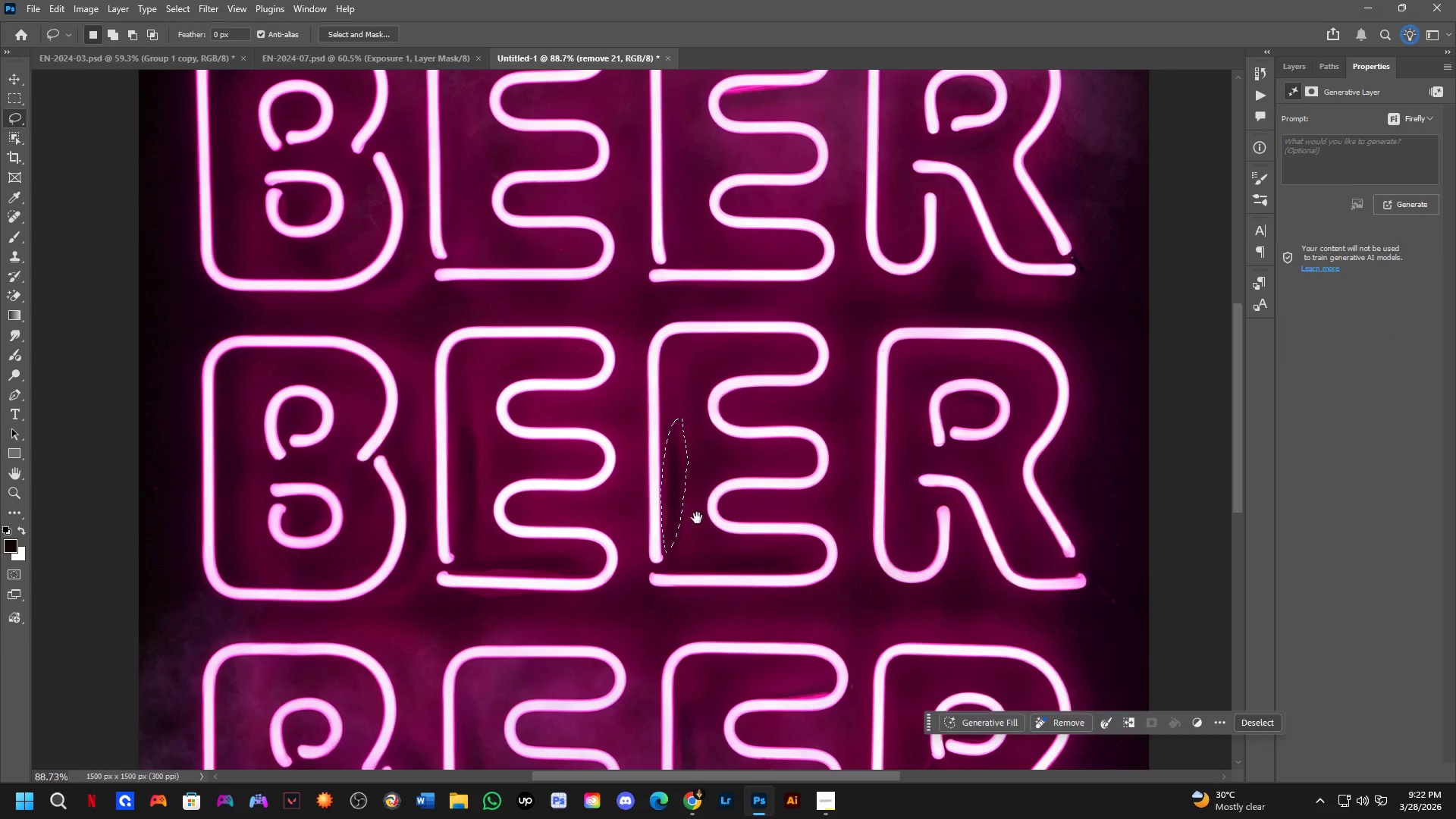 
scroll: coordinate [667, 459], scroll_direction: up, amount: 4.0
 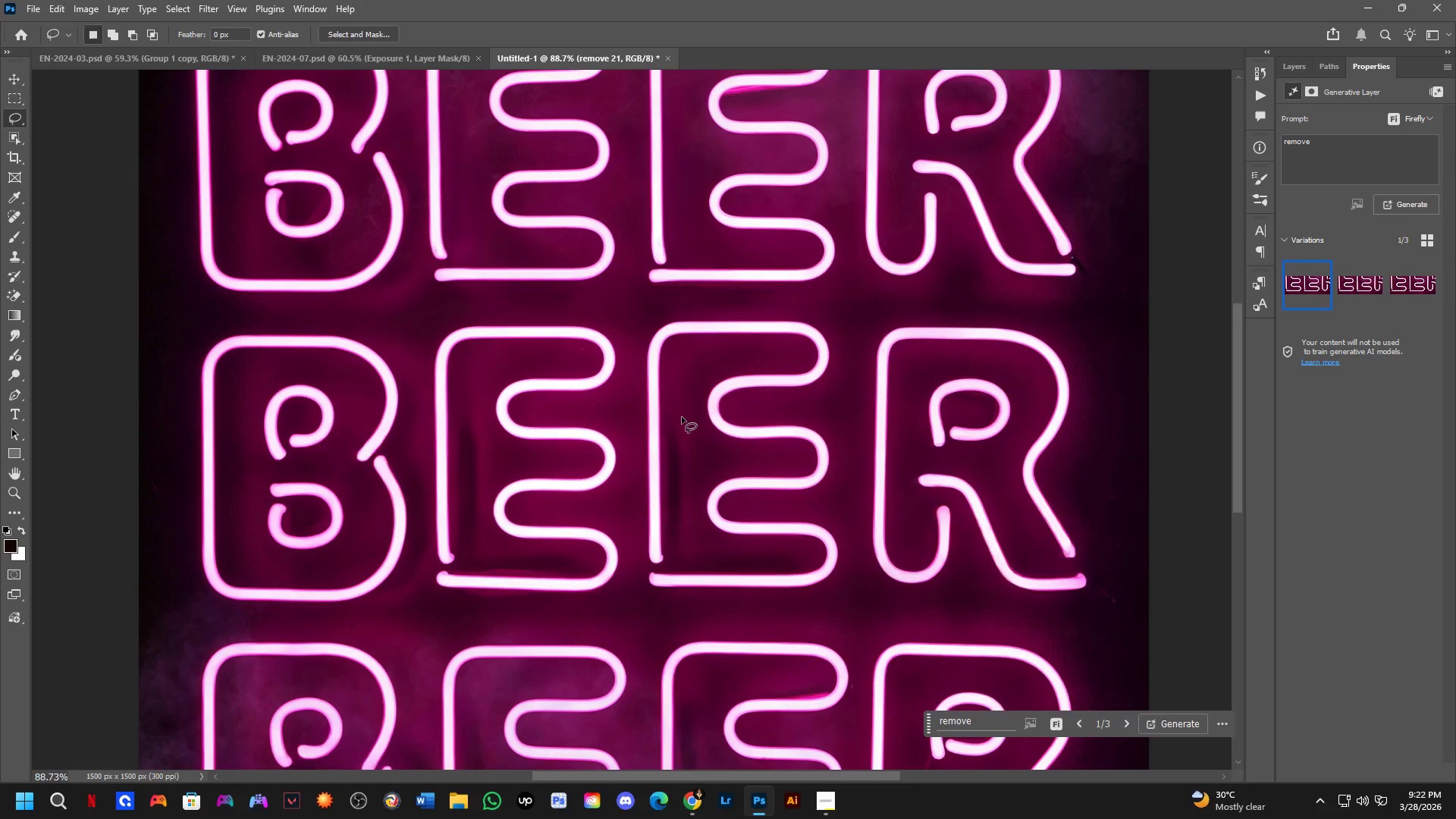 
hold_key(key=Space, duration=0.5)
 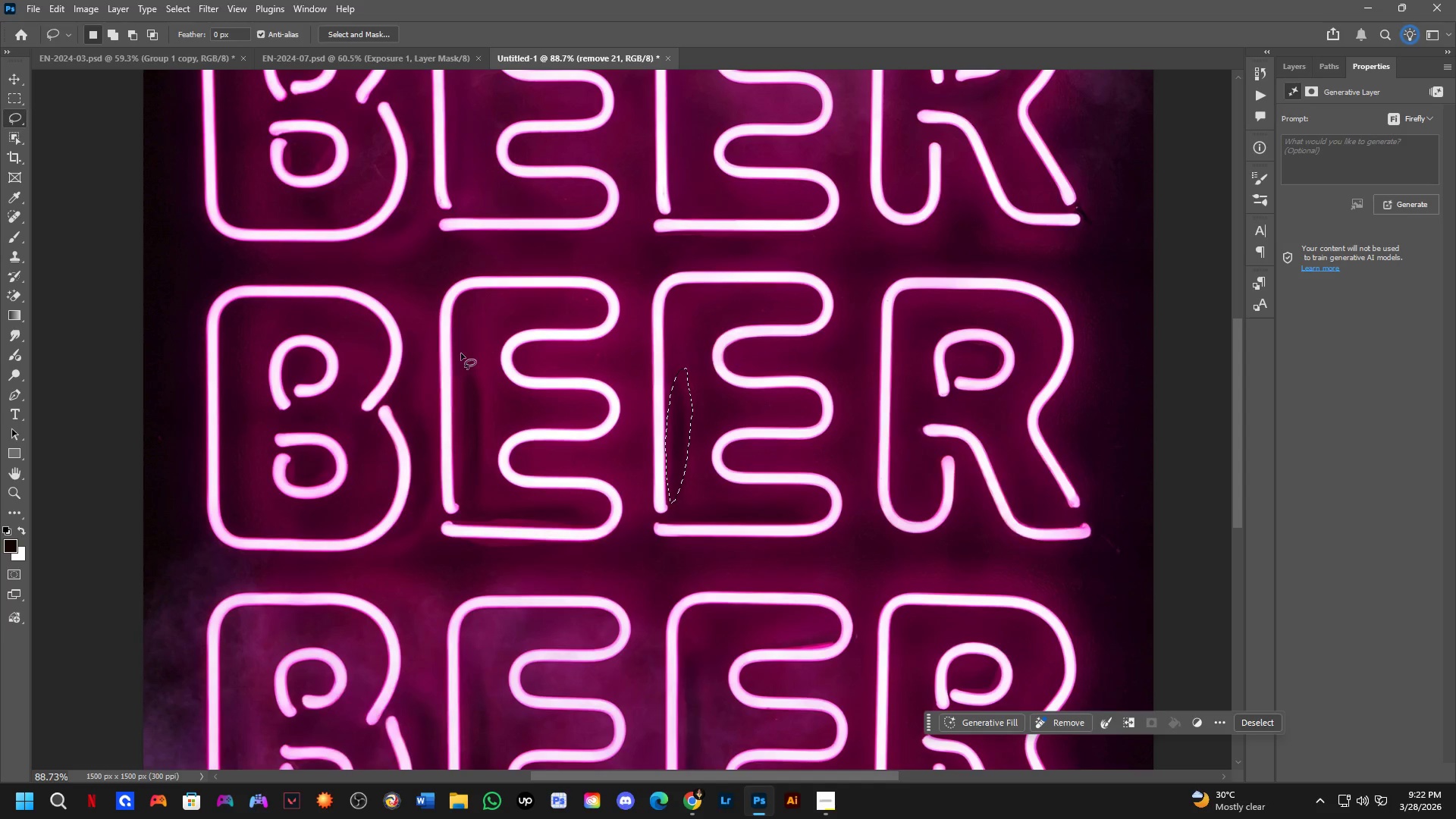 
left_click_drag(start_coordinate=[697, 518], to_coordinate=[701, 468])
 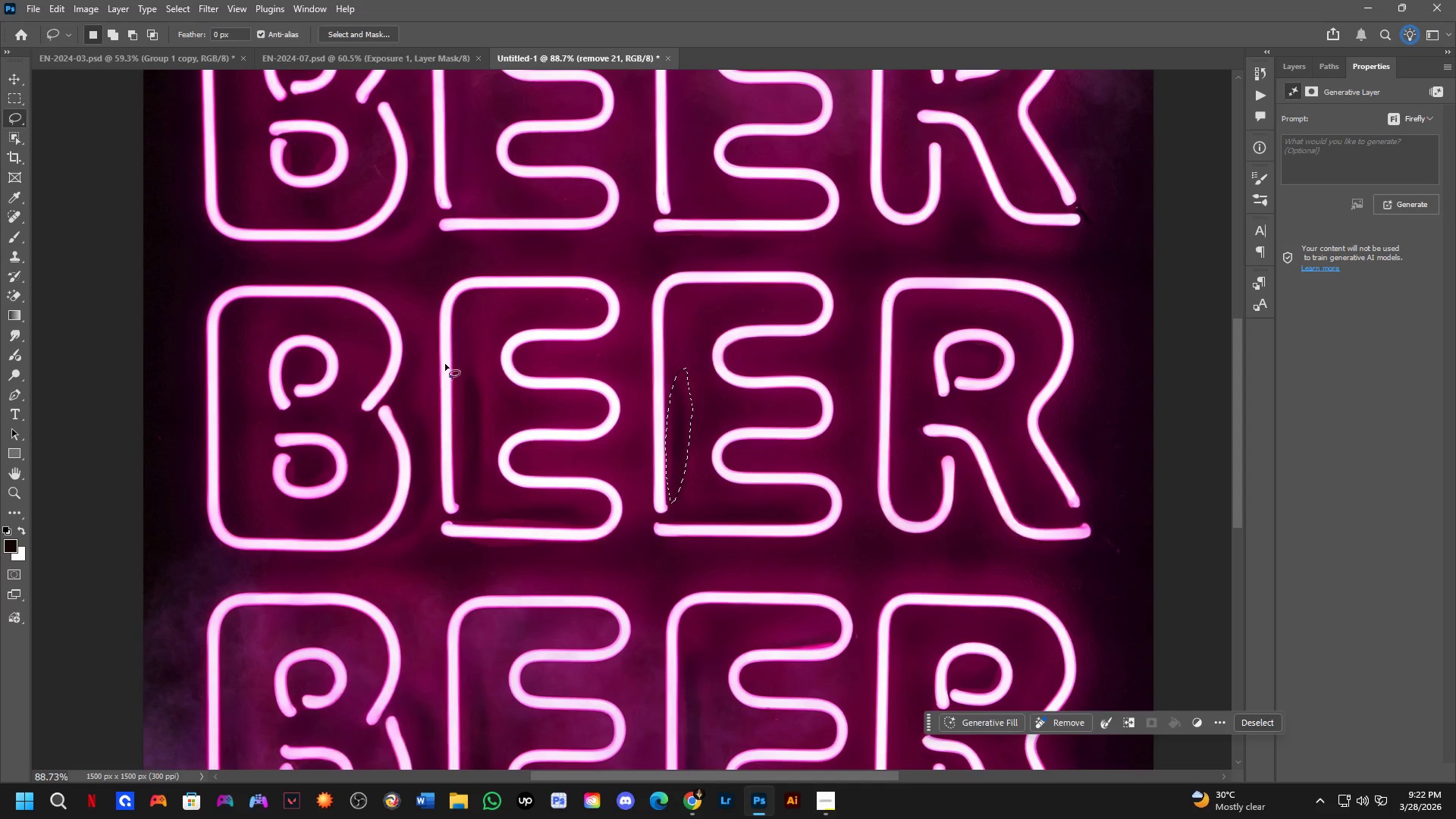 
key(Shift+ShiftLeft)
 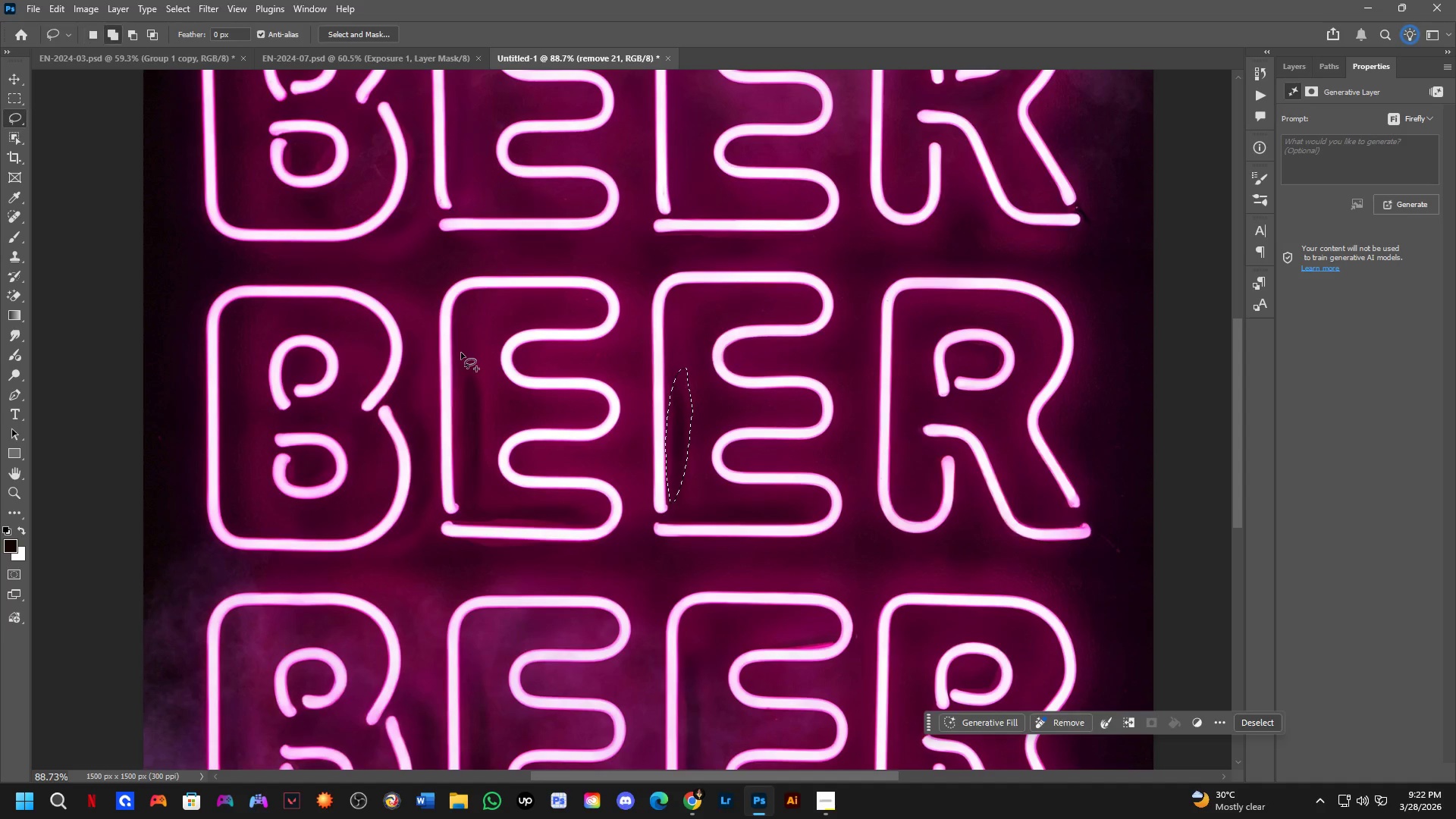 
left_click_drag(start_coordinate=[461, 353], to_coordinate=[485, 372])
 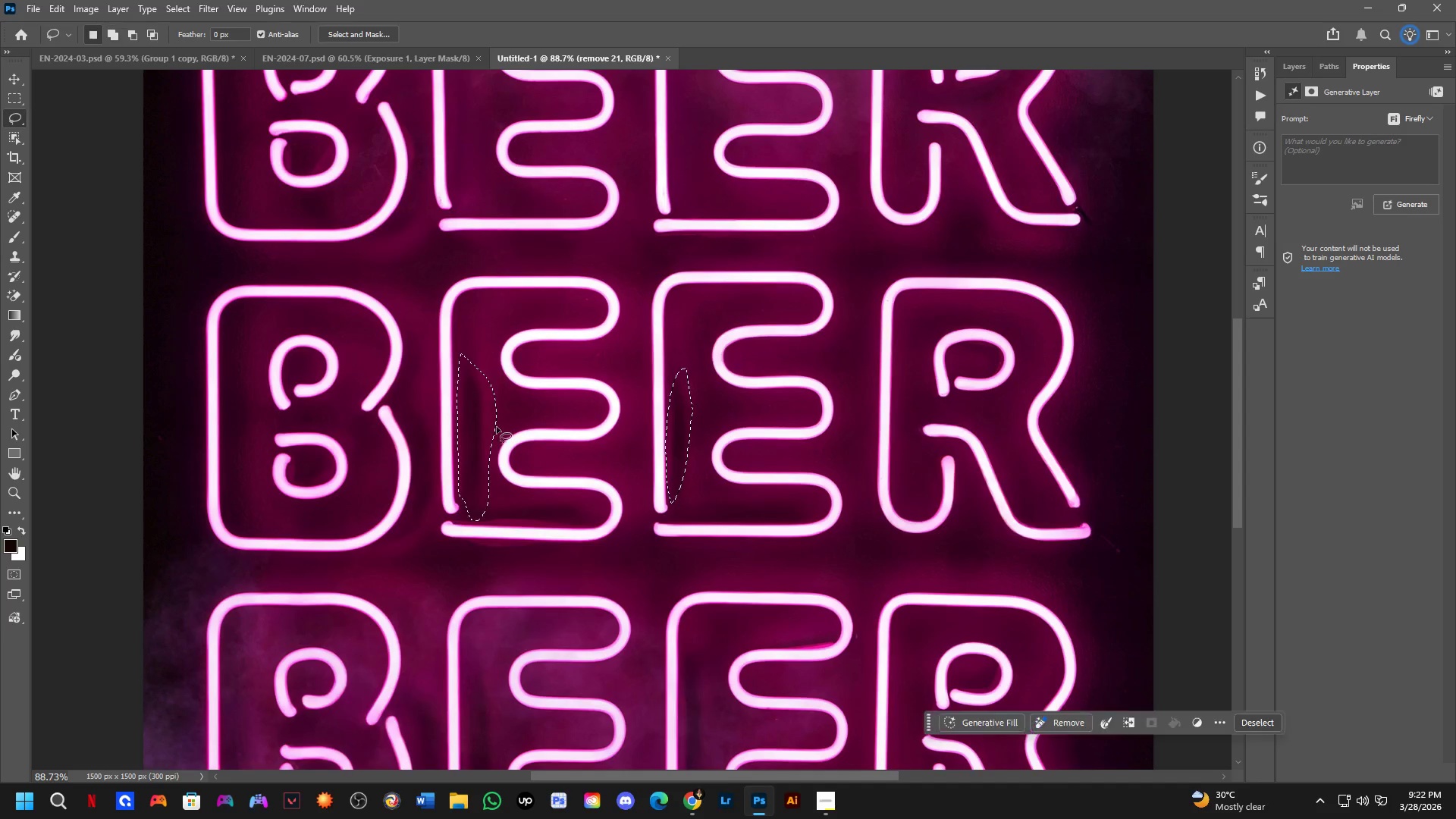 
hold_key(key=Space, duration=0.47)
 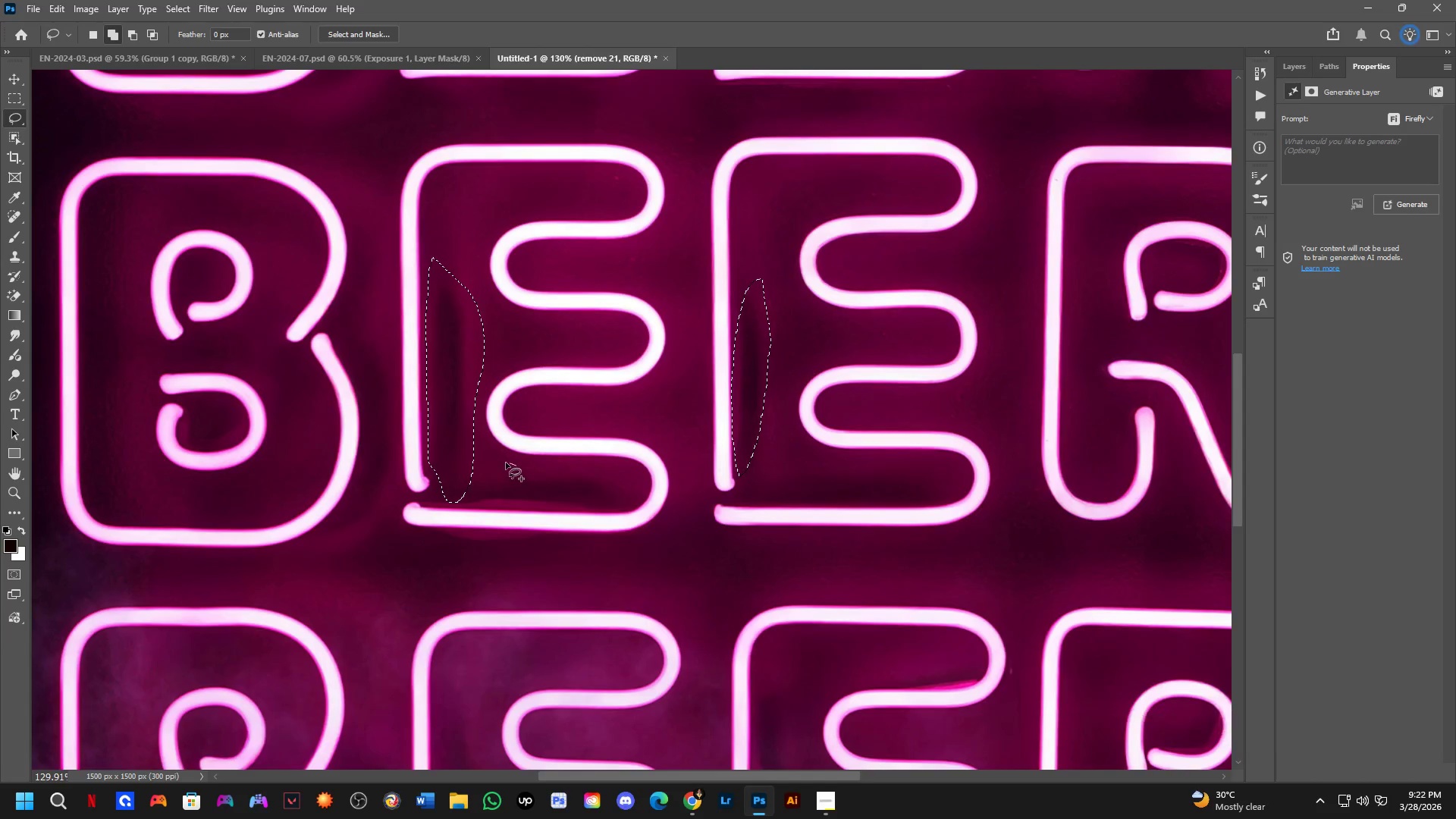 
left_click_drag(start_coordinate=[513, 483], to_coordinate=[513, 454])
 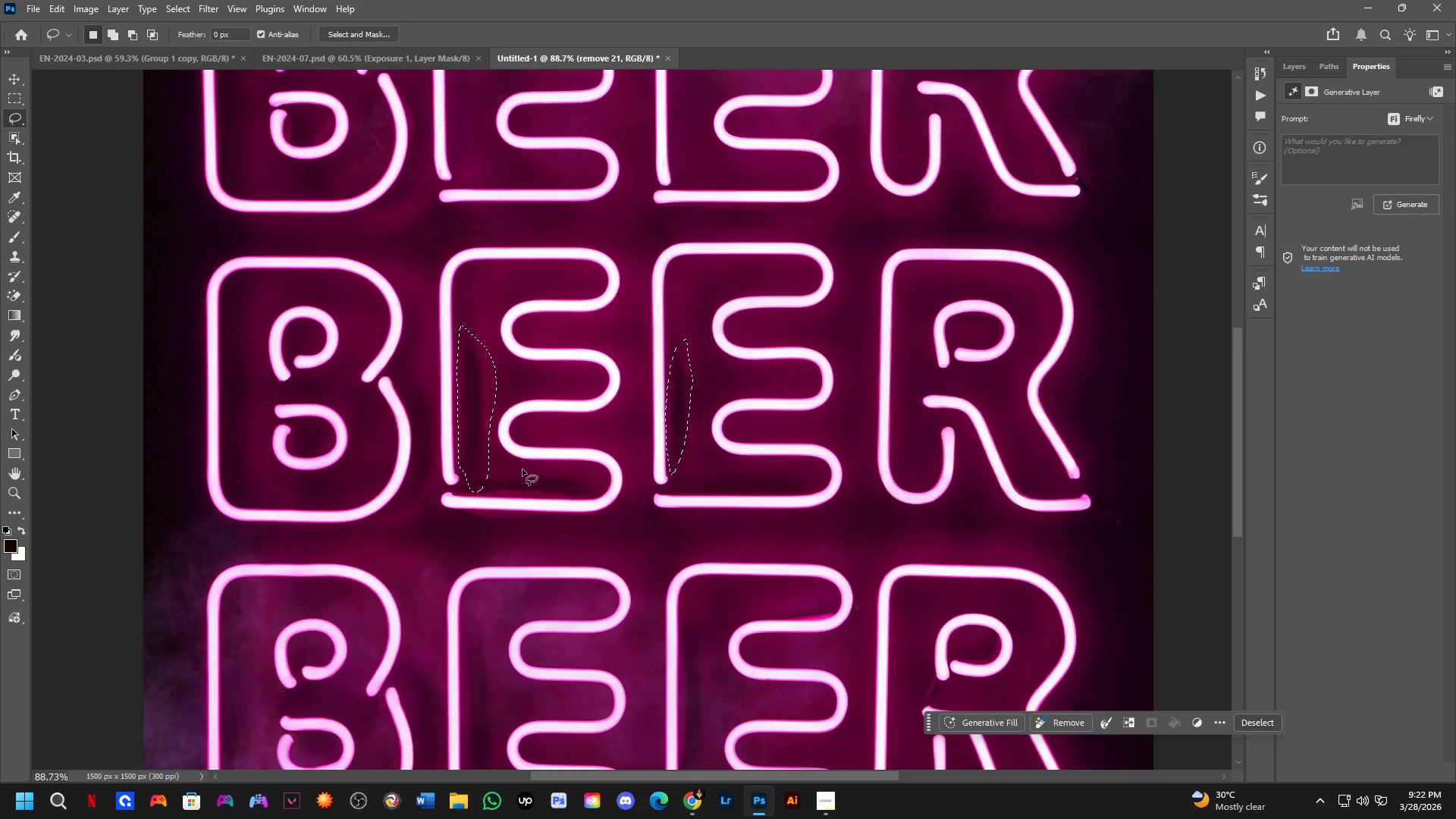 
key(Shift+ShiftLeft)
 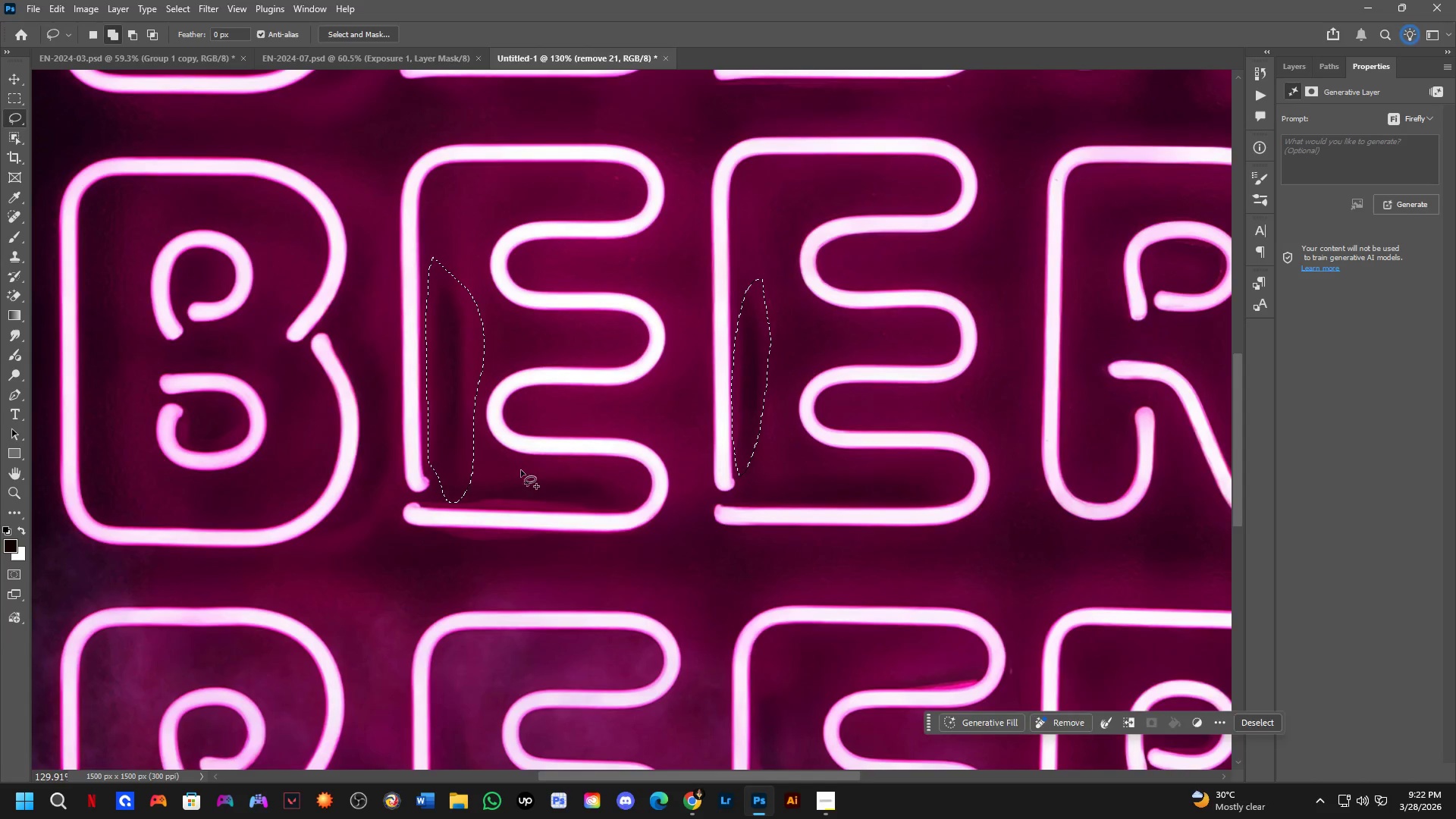 
left_click_drag(start_coordinate=[516, 466], to_coordinate=[593, 477])
 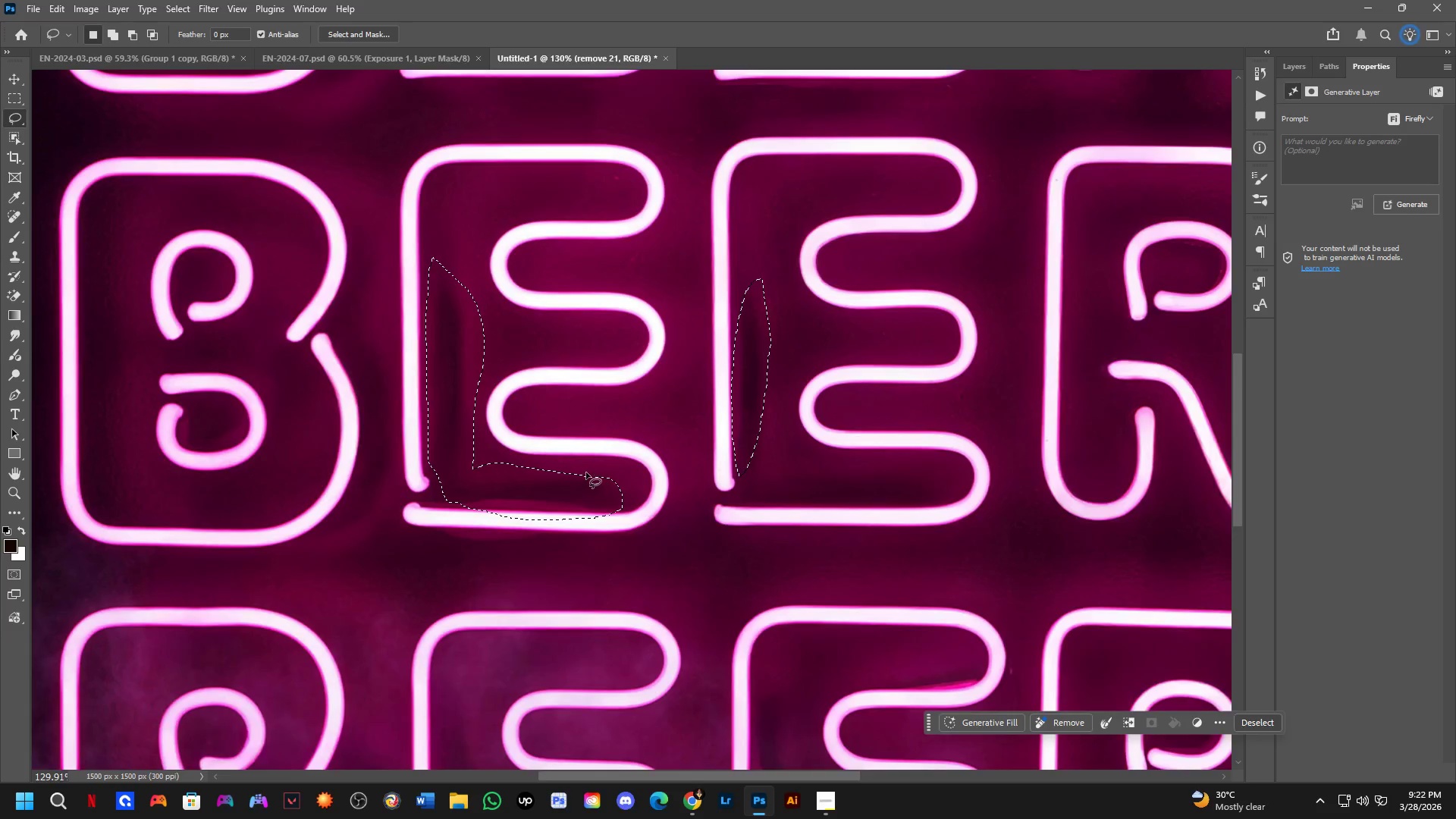 
scroll: coordinate [522, 469], scroll_direction: up, amount: 4.0
 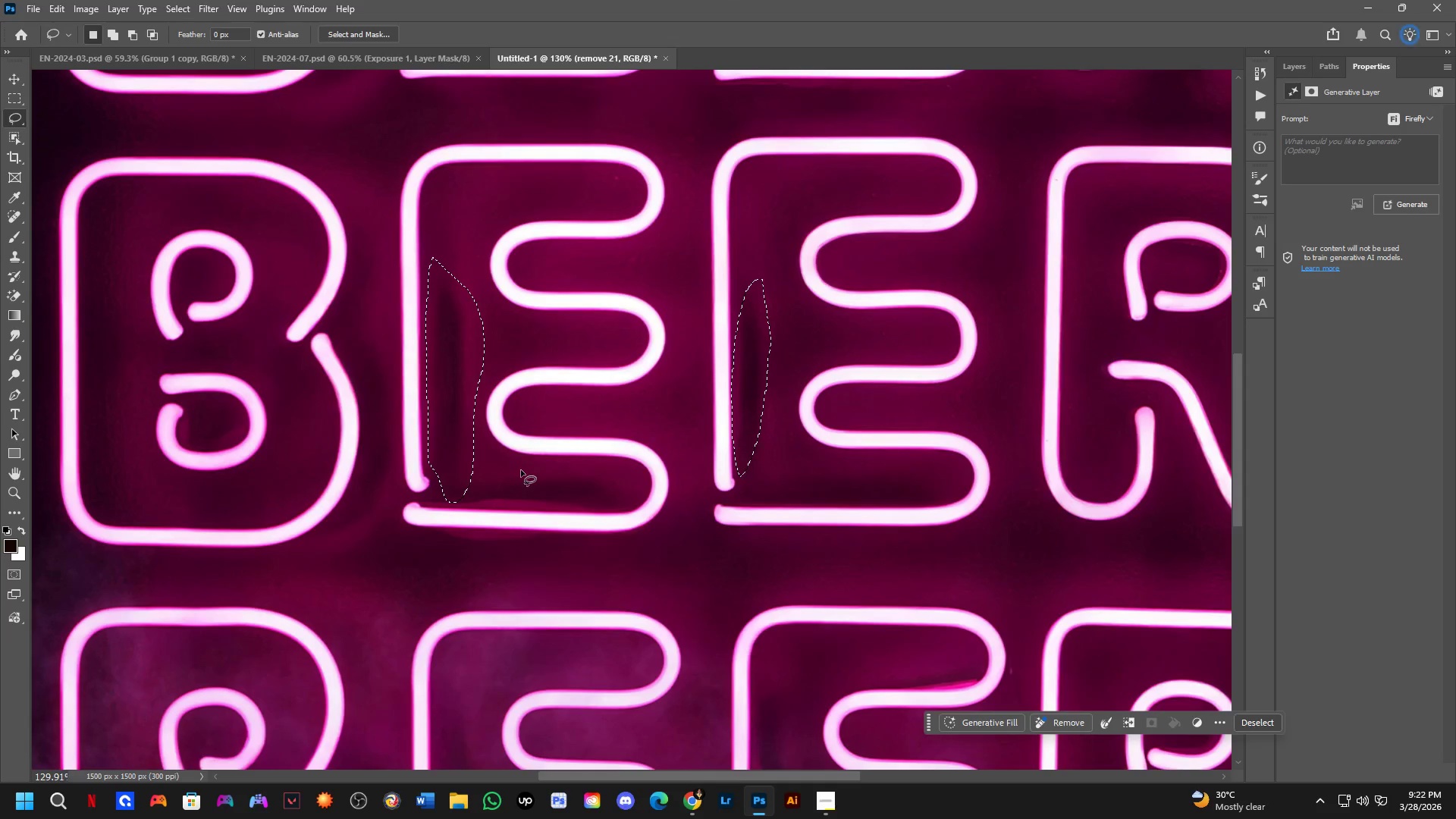 
scroll: coordinate [586, 472], scroll_direction: down, amount: 4.0
 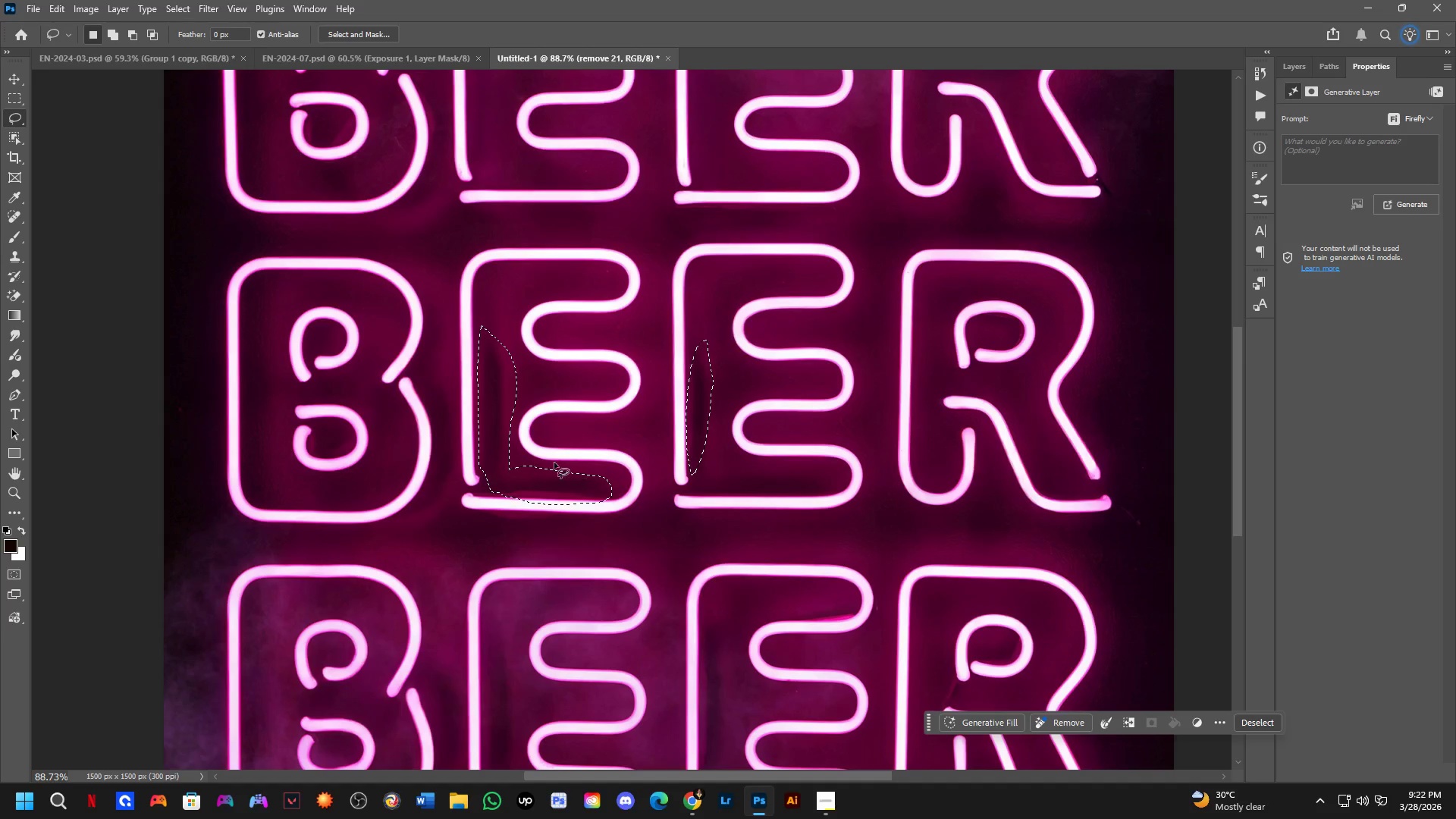 
hold_key(key=Space, duration=0.94)
 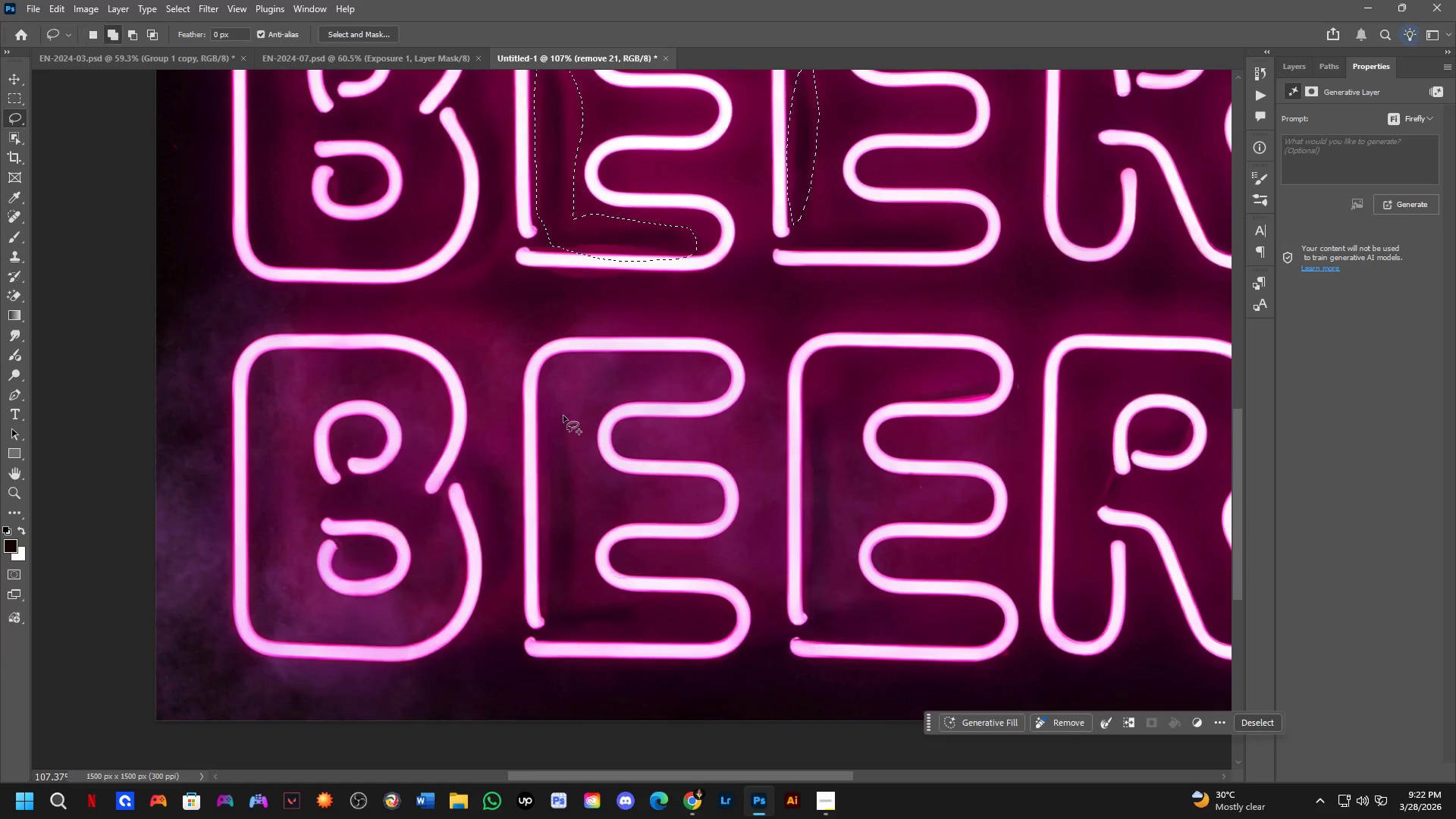 
left_click_drag(start_coordinate=[491, 439], to_coordinate=[555, 220])
 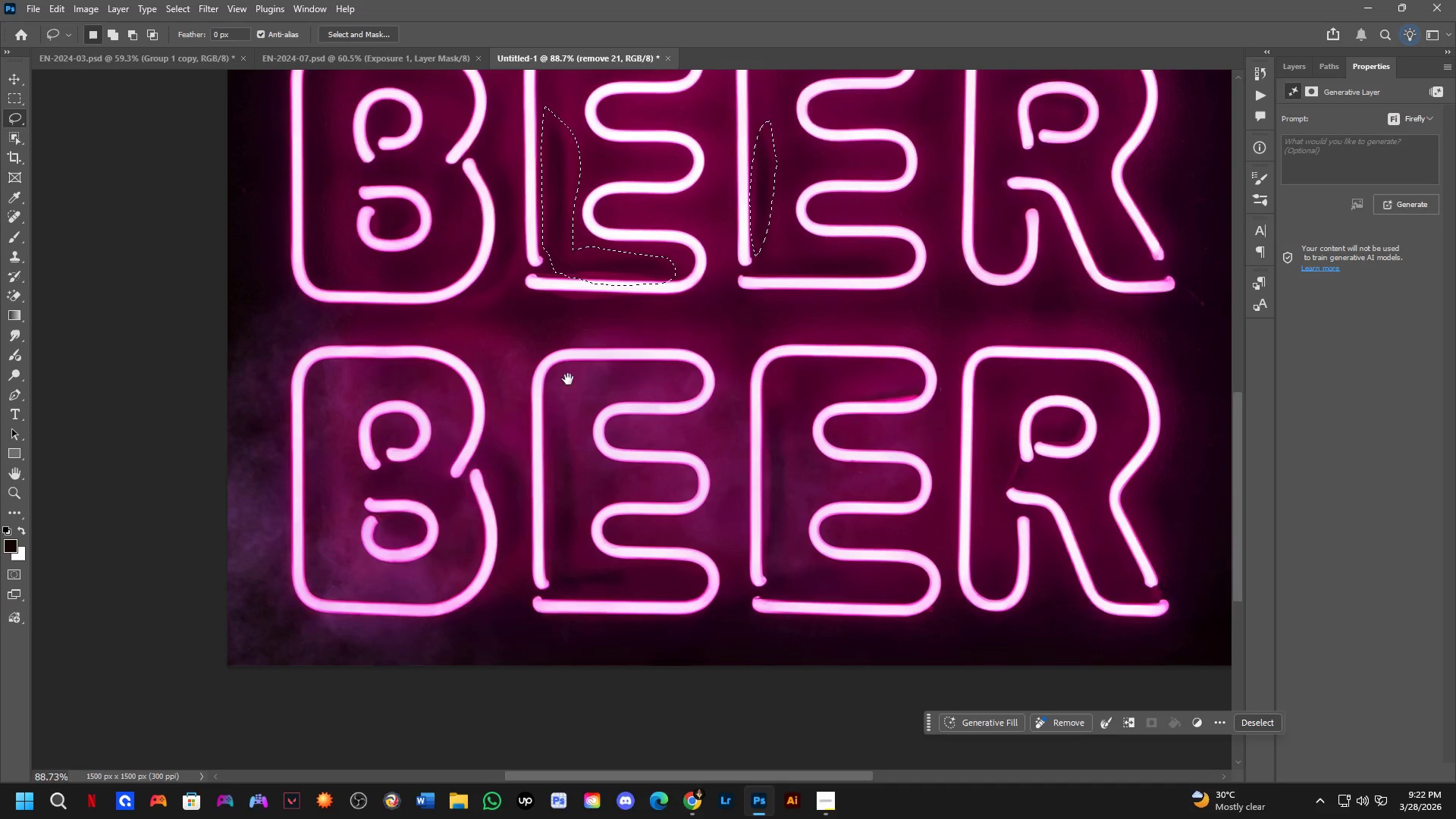 
hold_key(key=Space, duration=5.83)
 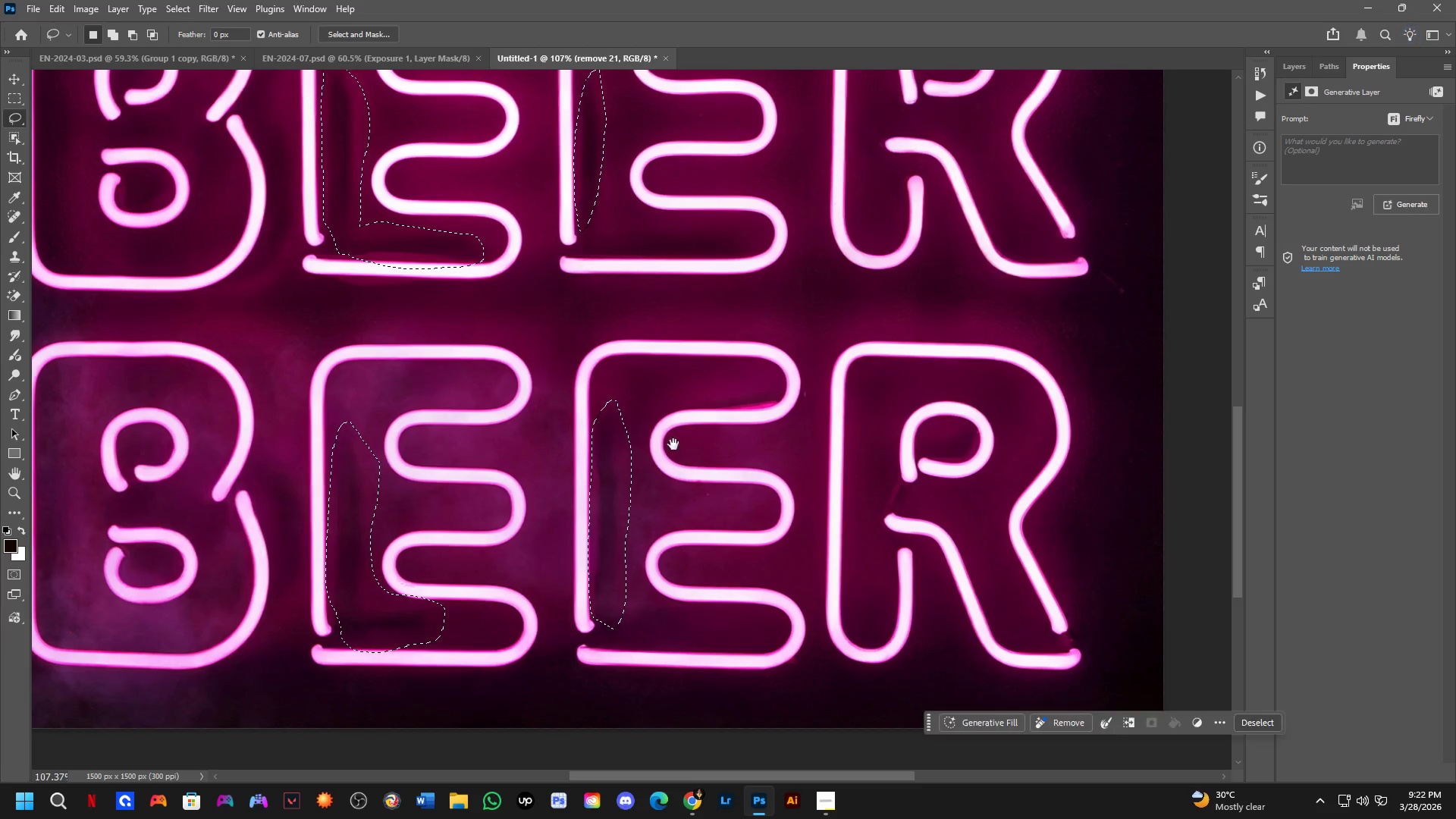 
hold_key(key=ShiftLeft, duration=0.33)
left_click_drag(start_coordinate=[563, 413], to_coordinate=[595, 444])
 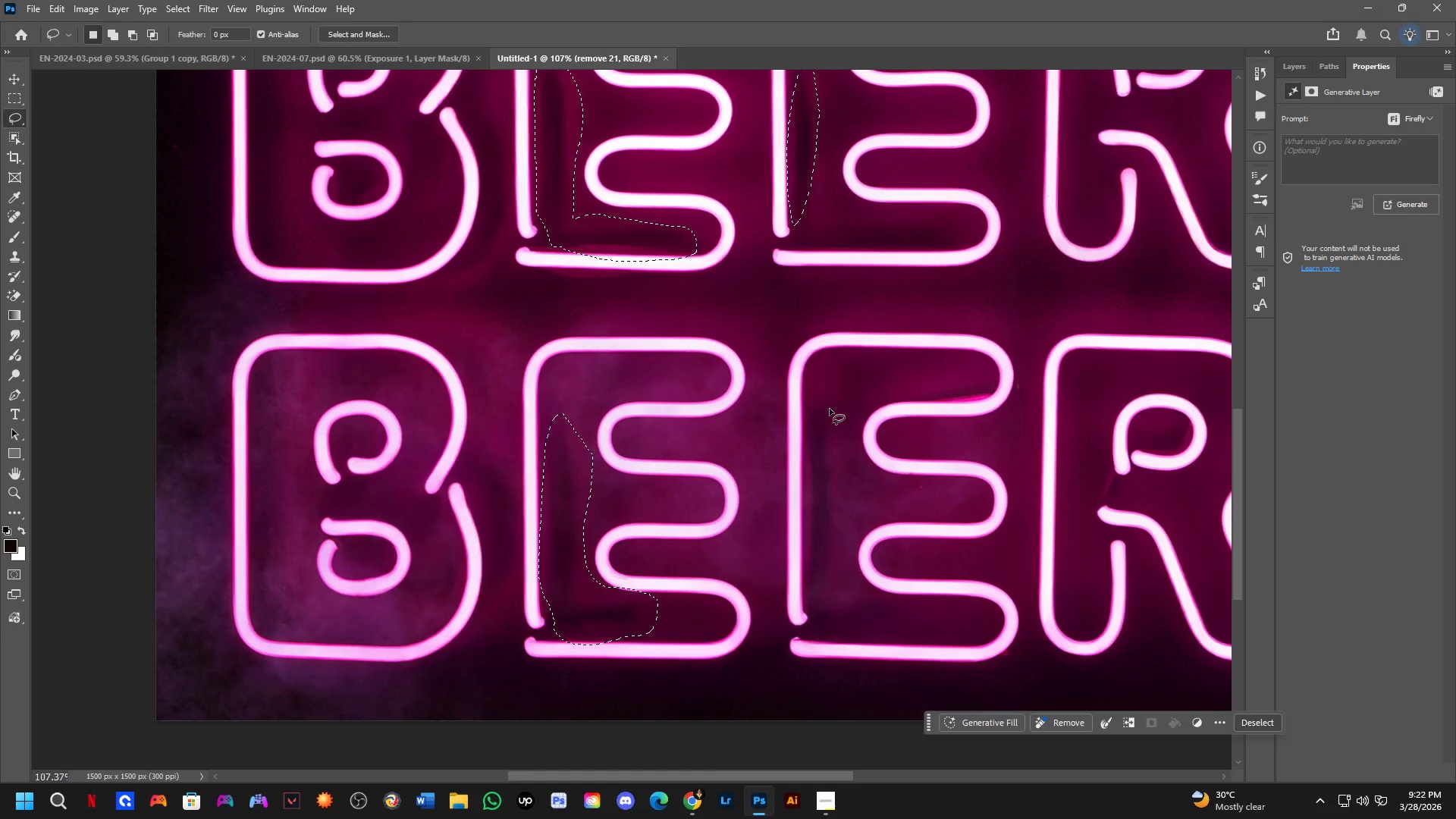 
scroll: coordinate [565, 407], scroll_direction: up, amount: 2.0
 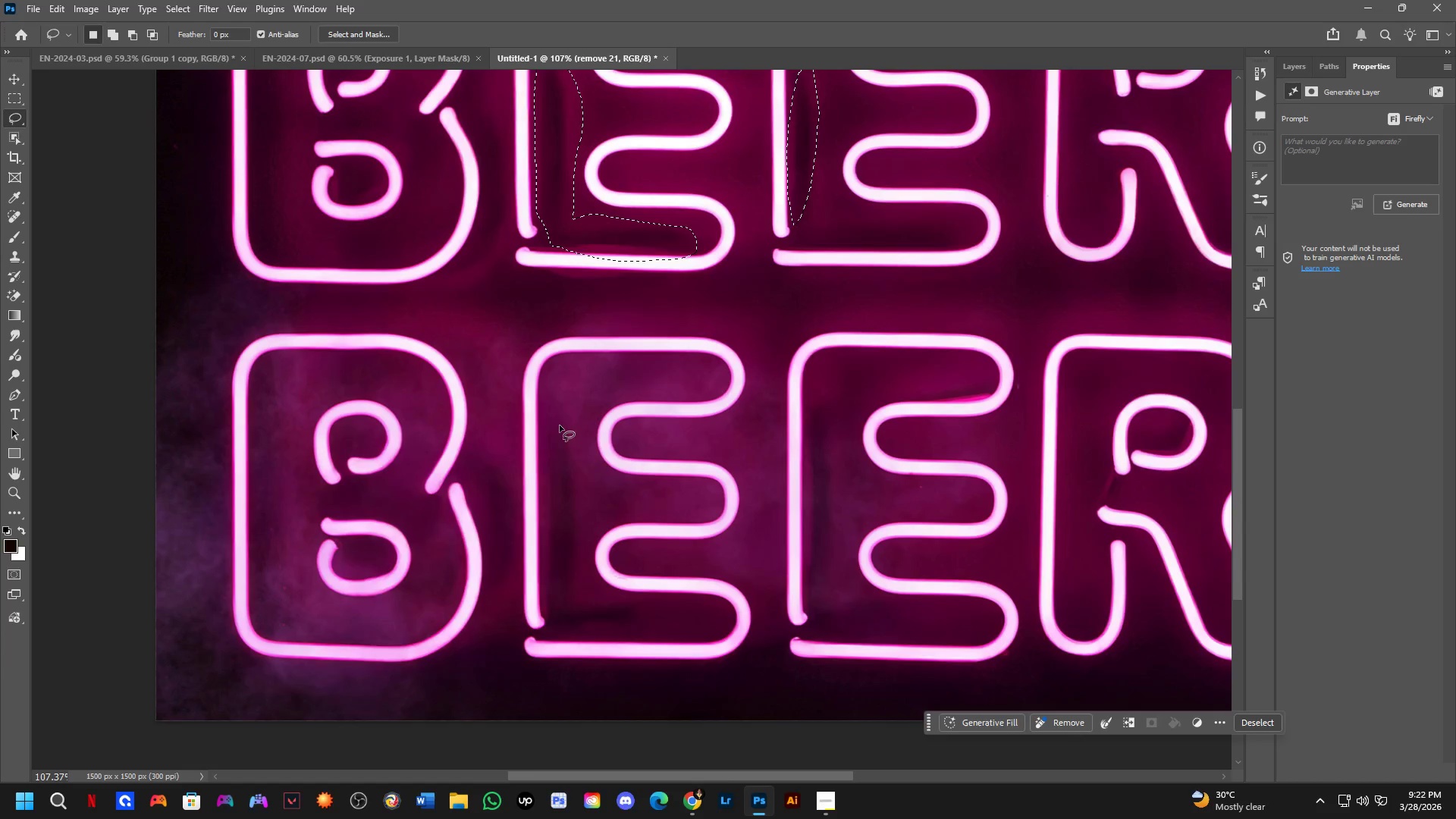 
key(Shift+ShiftLeft)
 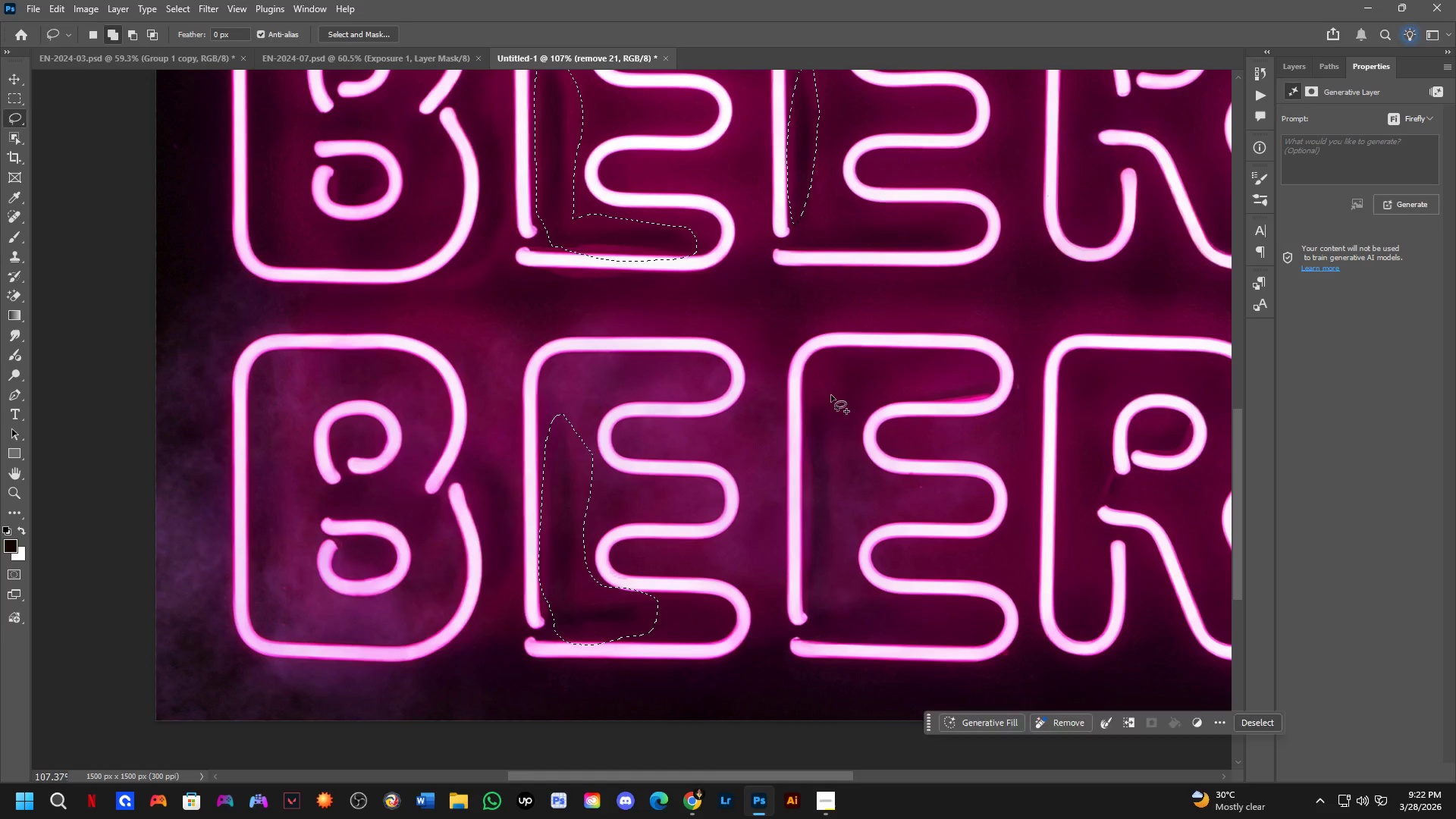 
left_click_drag(start_coordinate=[830, 393], to_coordinate=[835, 413])
 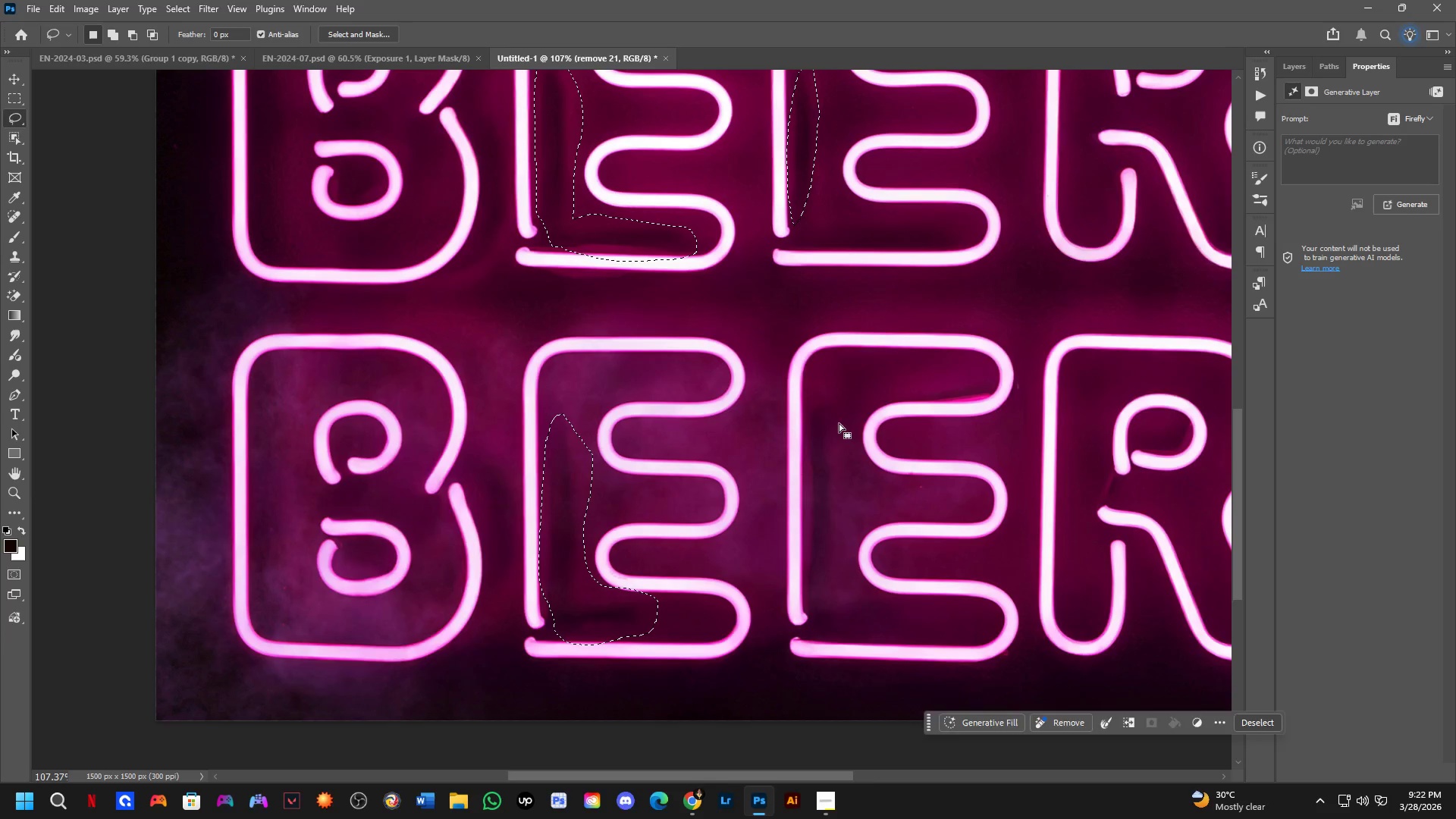 
hold_key(key=Space, duration=0.55)
 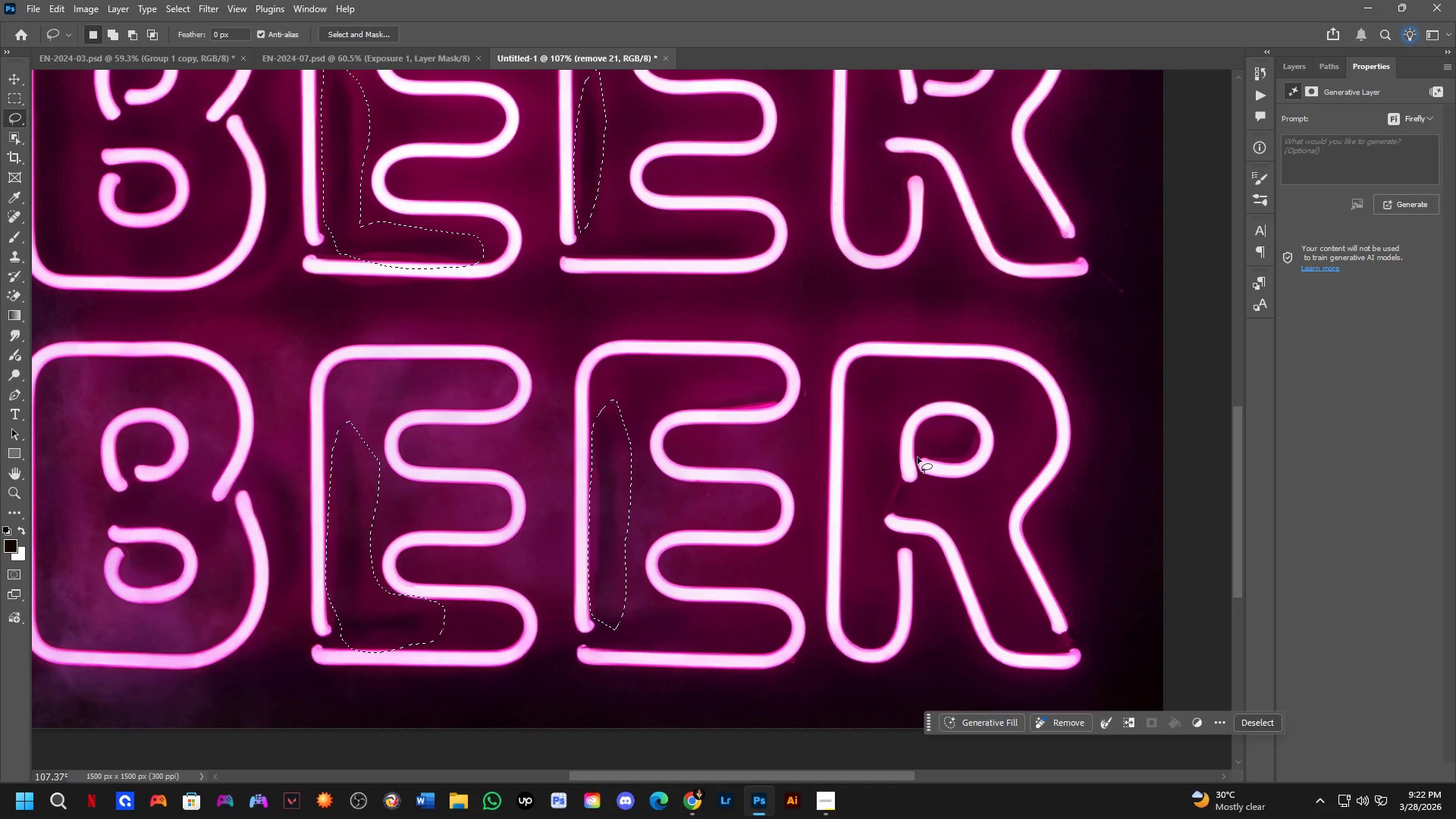 
left_click_drag(start_coordinate=[872, 435], to_coordinate=[659, 443])
 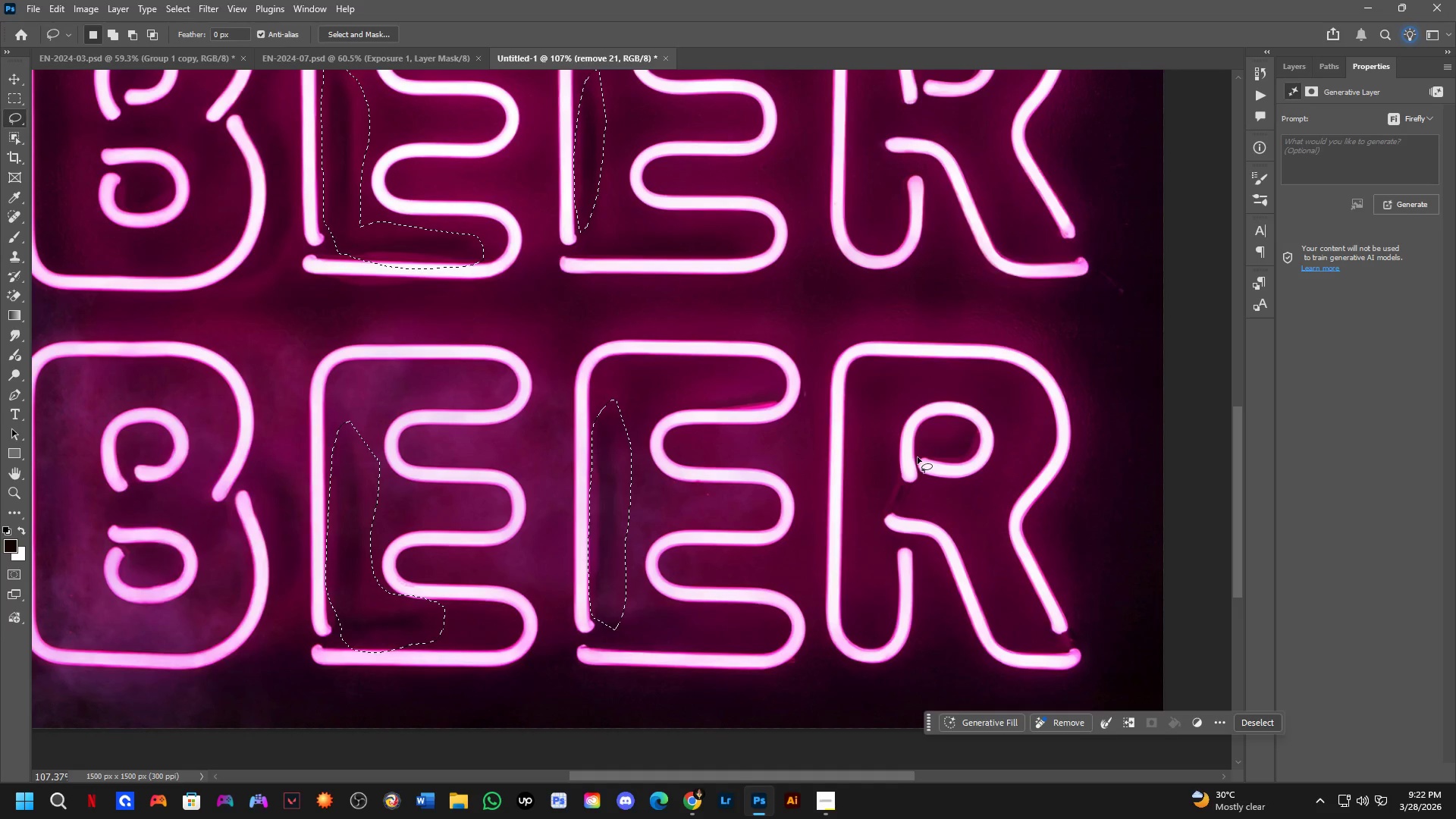 
key(Shift+ShiftLeft)
 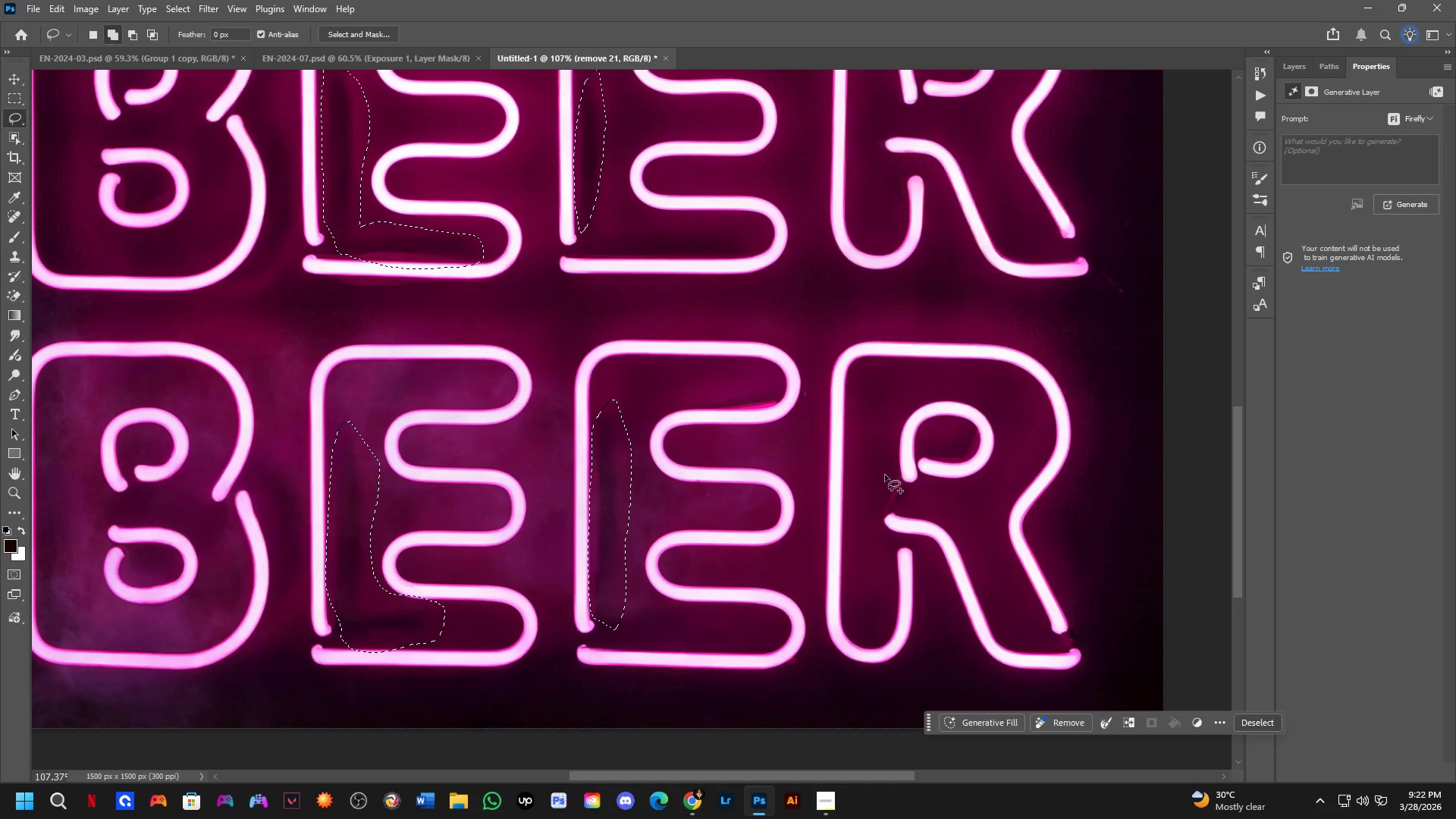 
left_click_drag(start_coordinate=[881, 483], to_coordinate=[877, 473])
 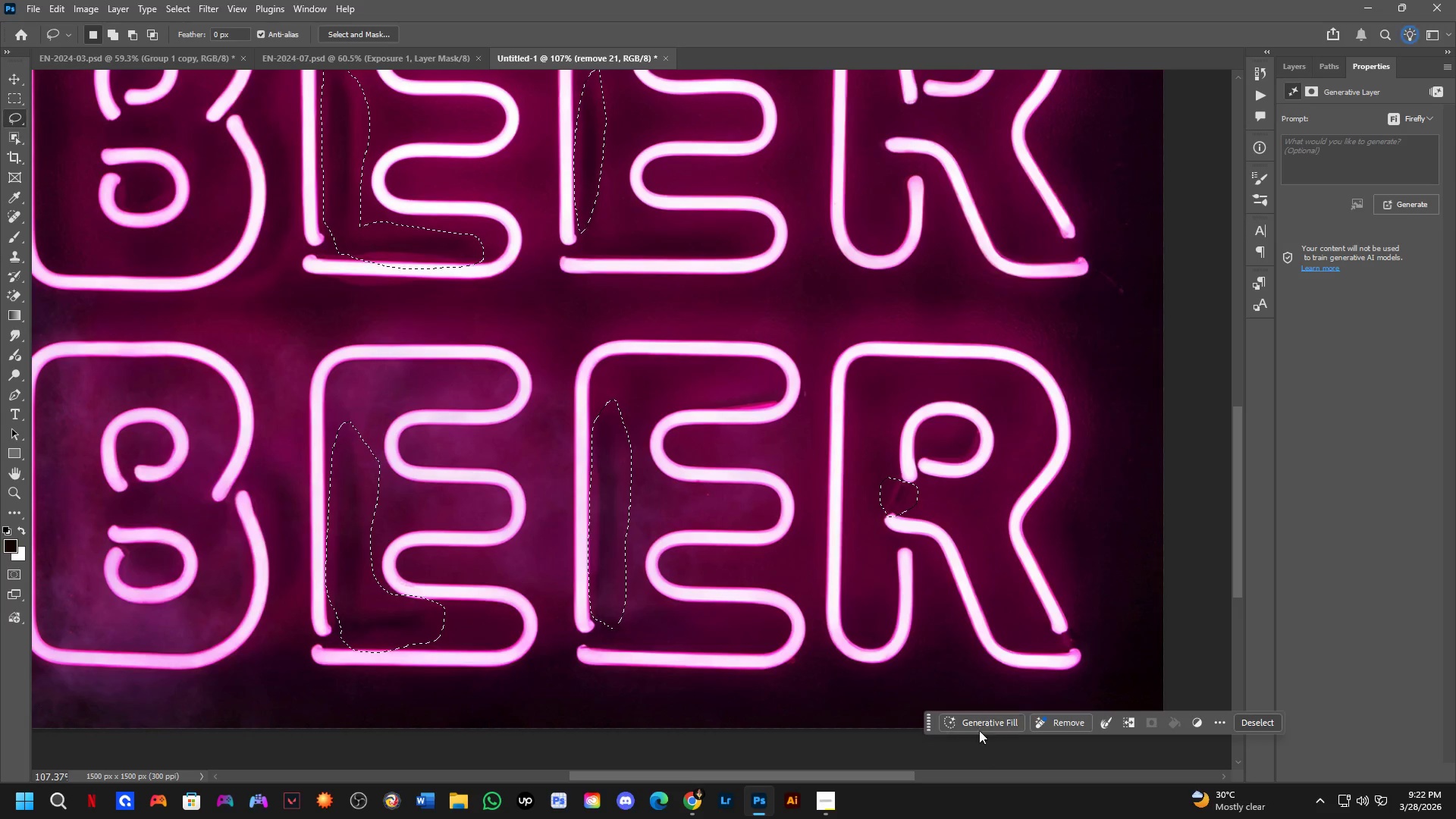 
left_click([977, 712])
 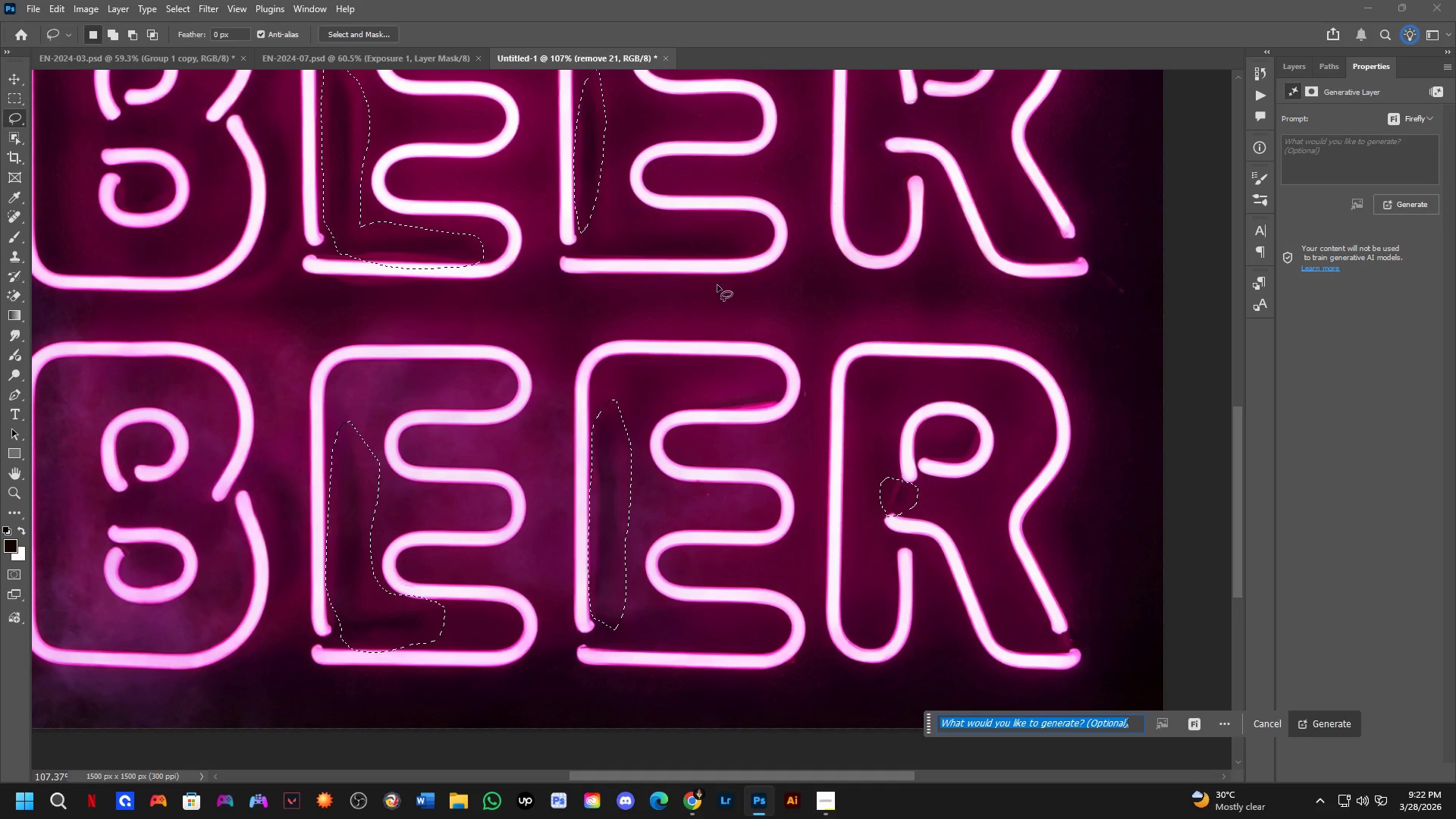 
type(remove)
 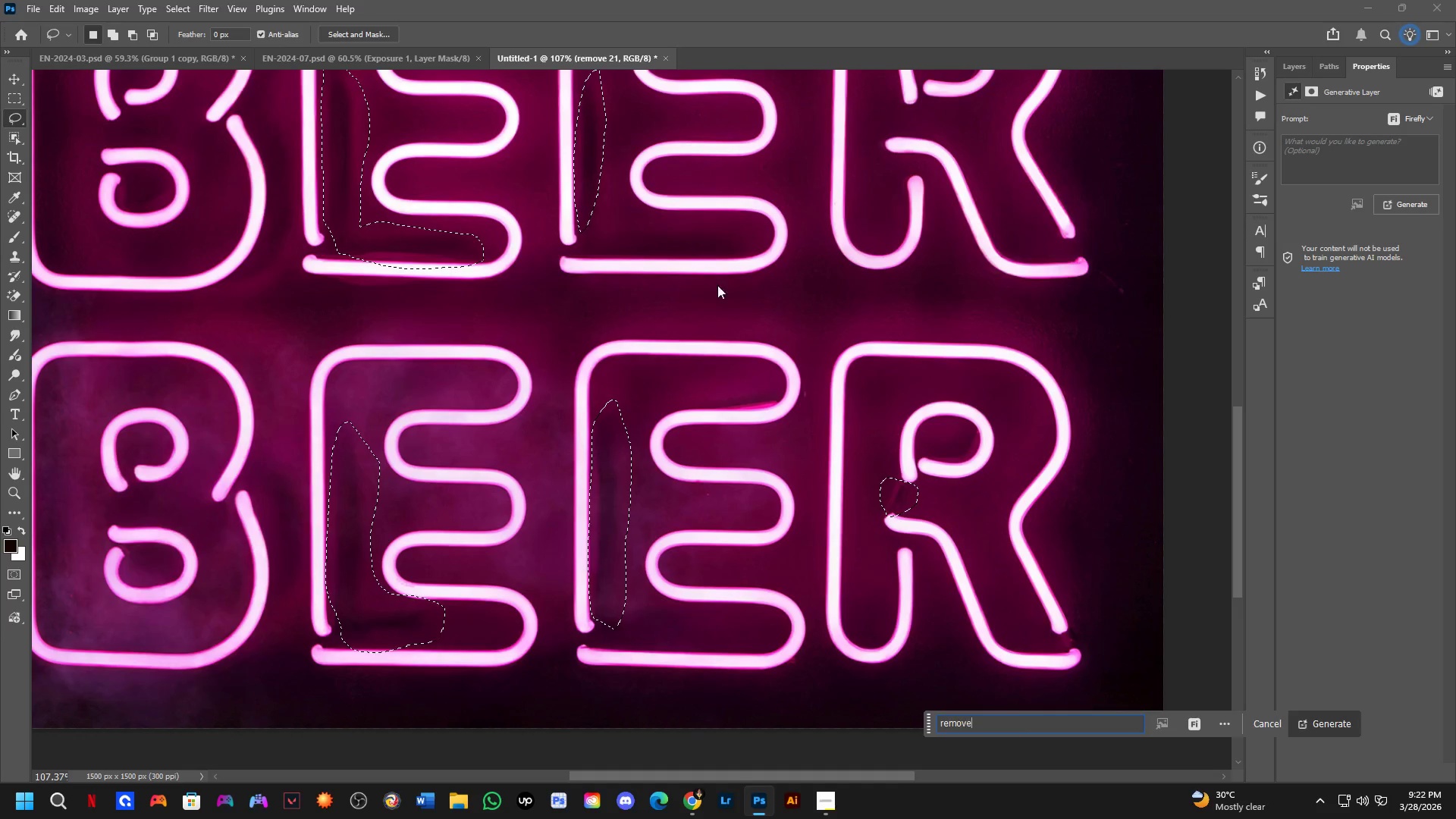 
key(Enter)
 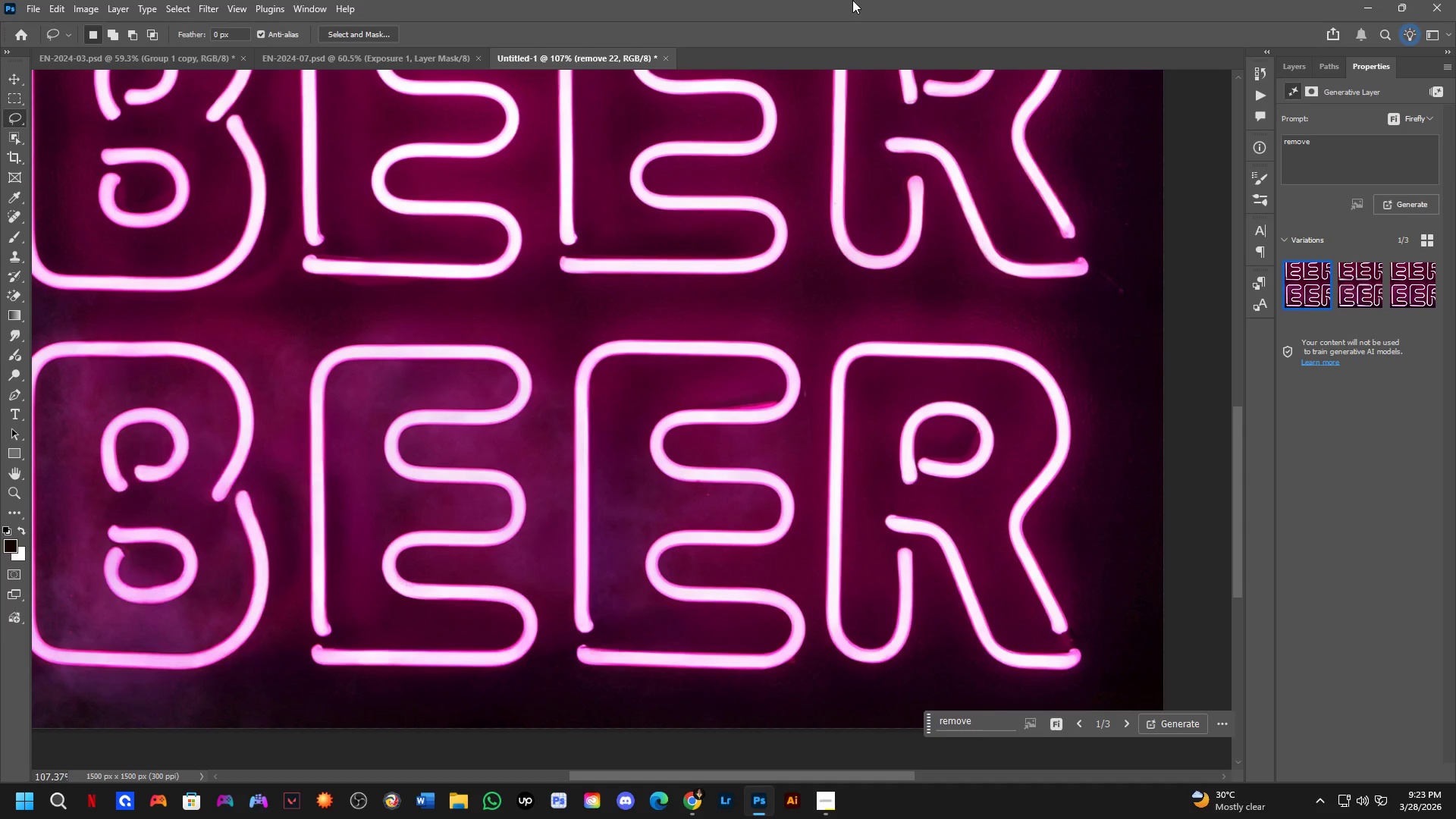 
wait(30.14)
 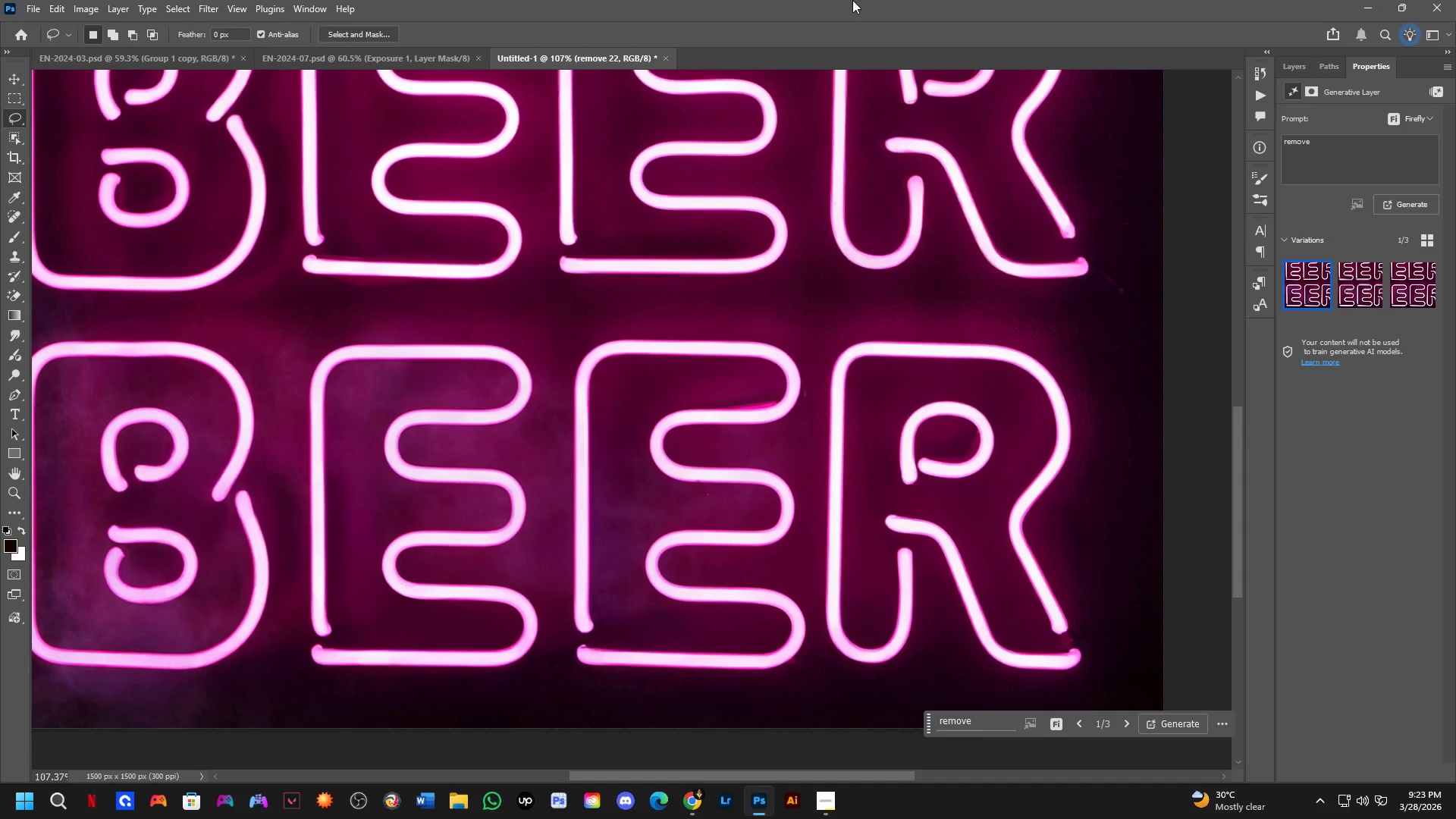 
scroll: coordinate [943, 0], scroll_direction: down, amount: 2.0
 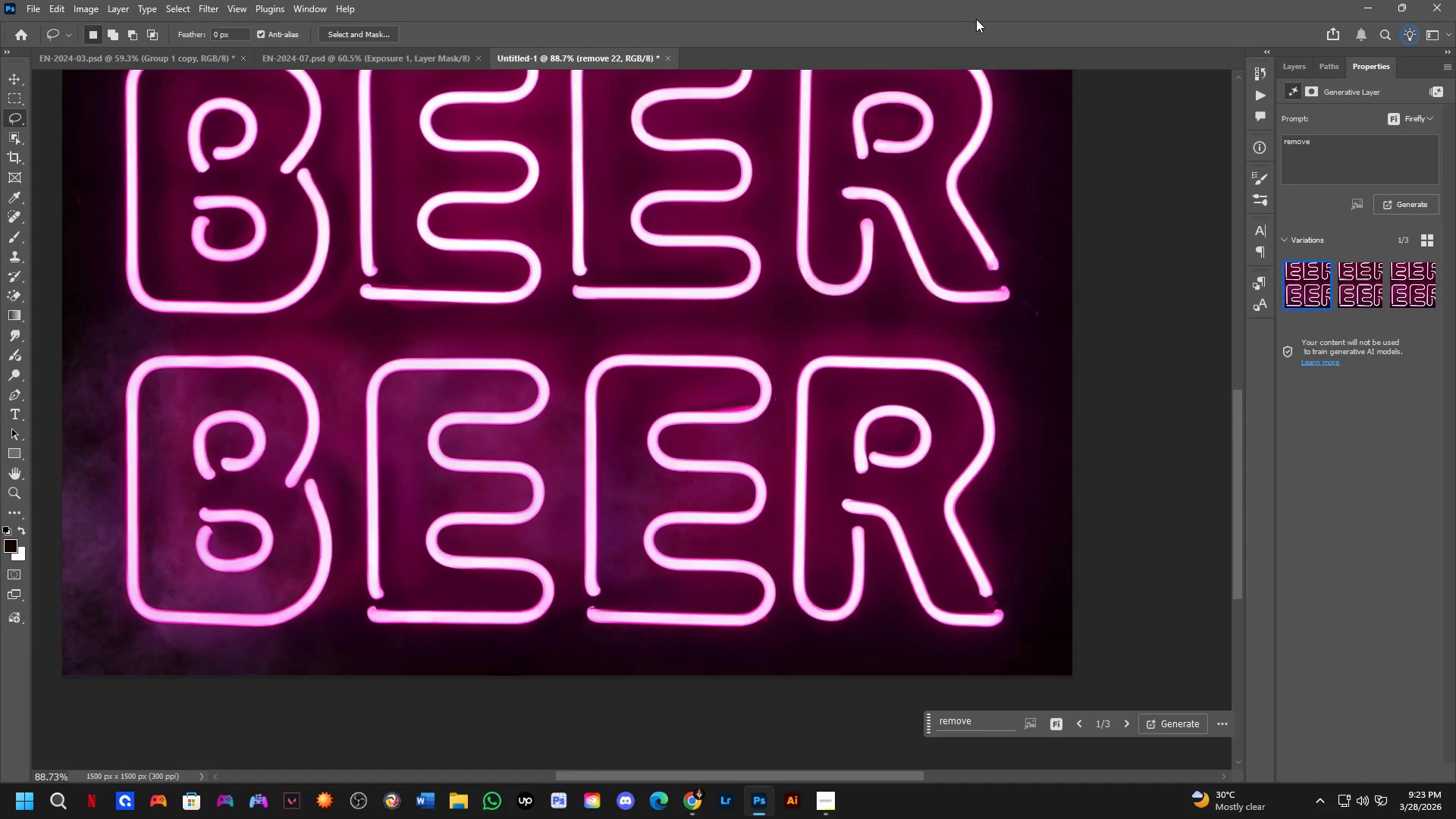 
hold_key(key=Space, duration=0.55)
 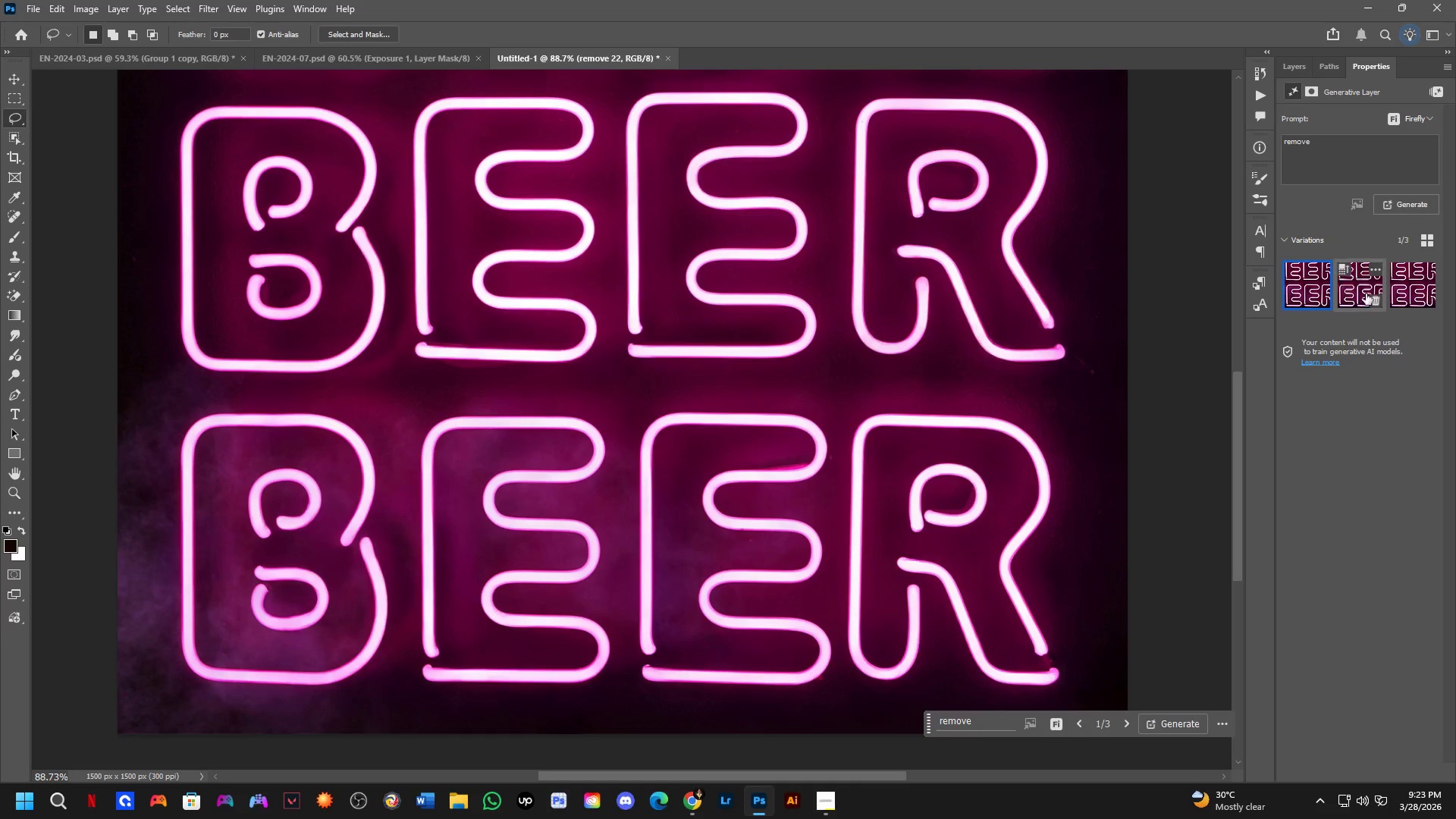 
left_click_drag(start_coordinate=[763, 215], to_coordinate=[812, 269])
 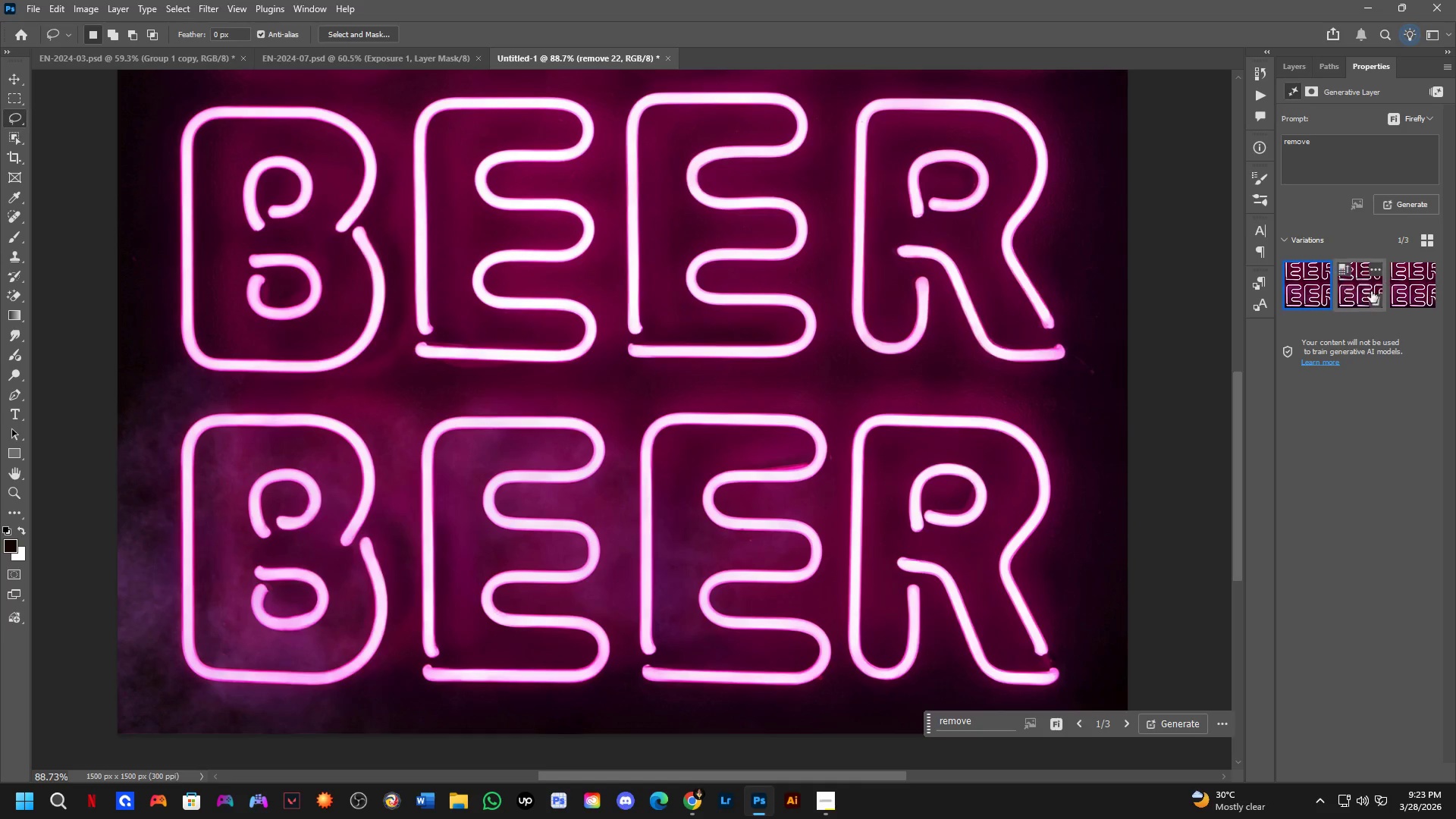 
left_click([1363, 293])
 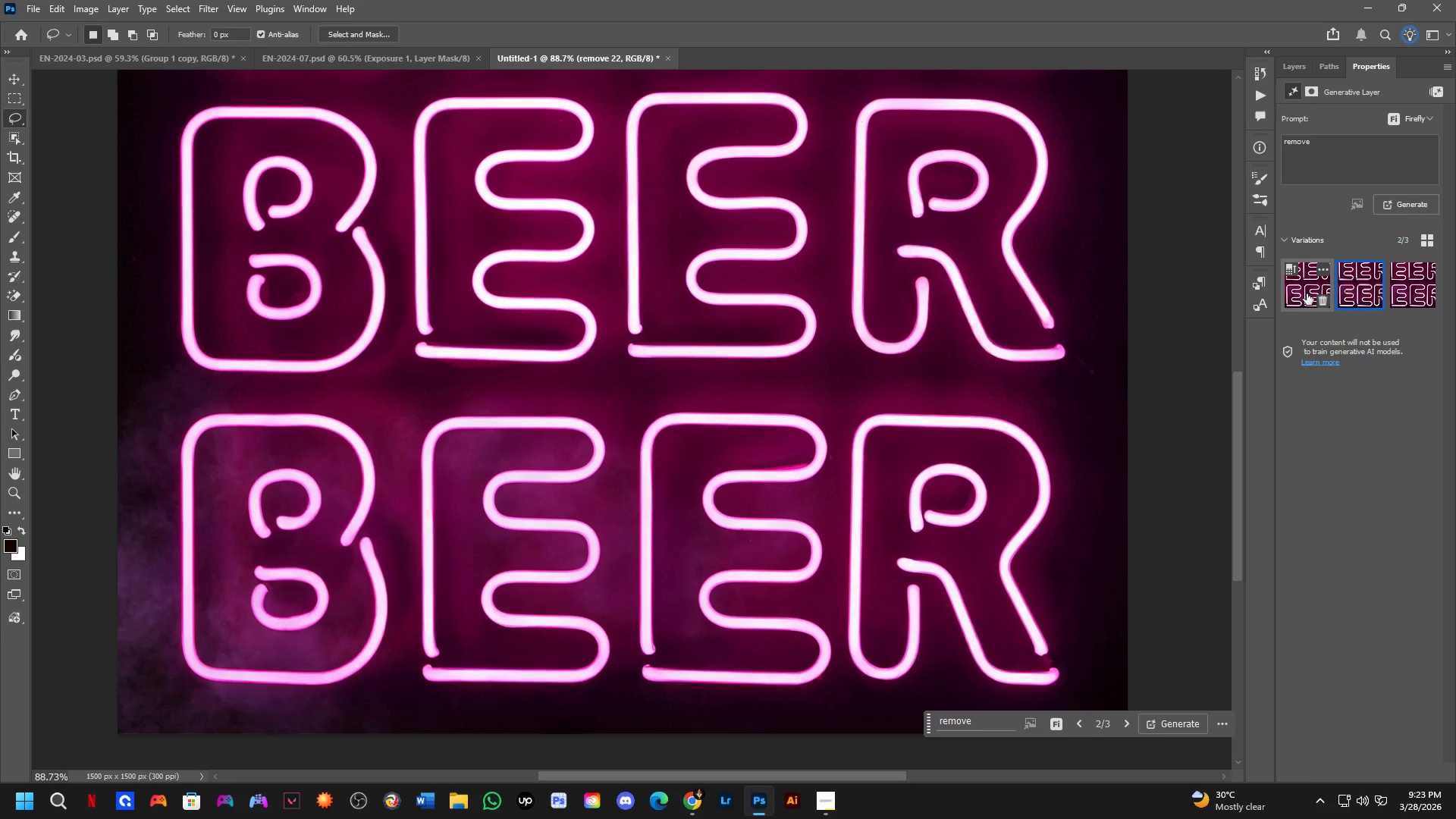 
left_click([1304, 293])
 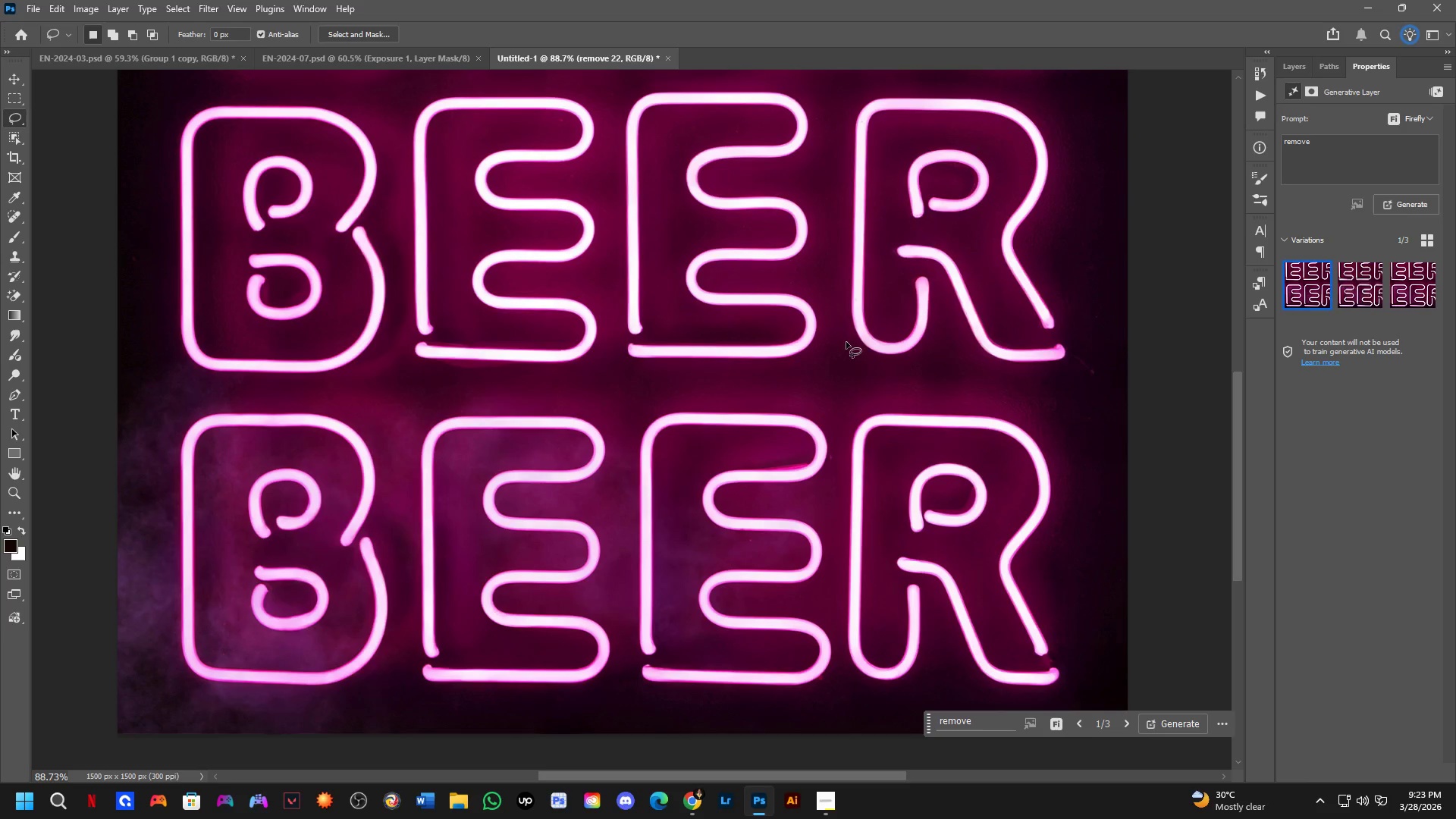 
hold_key(key=Space, duration=0.59)
 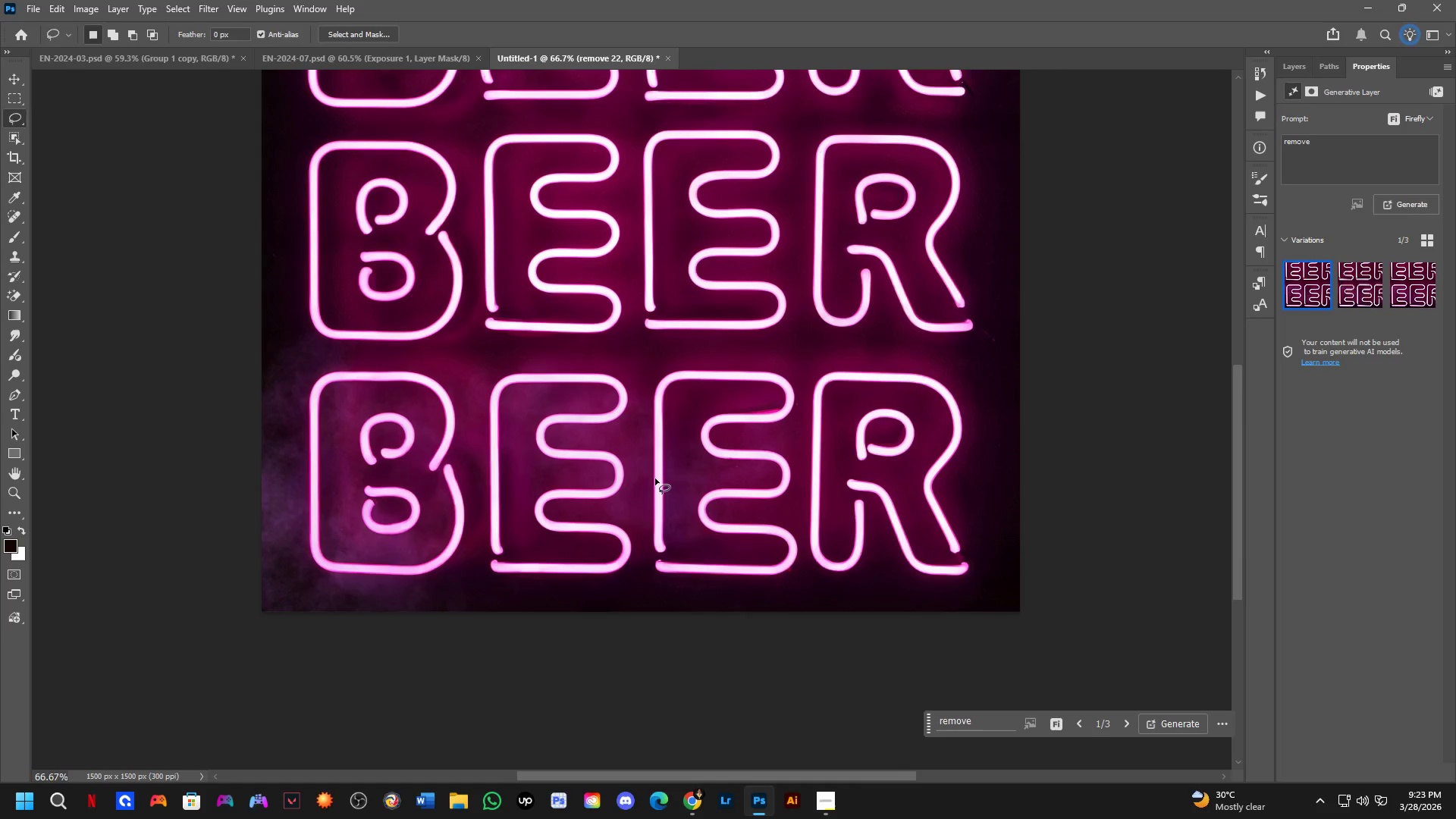 
left_click_drag(start_coordinate=[642, 430], to_coordinate=[647, 403])
 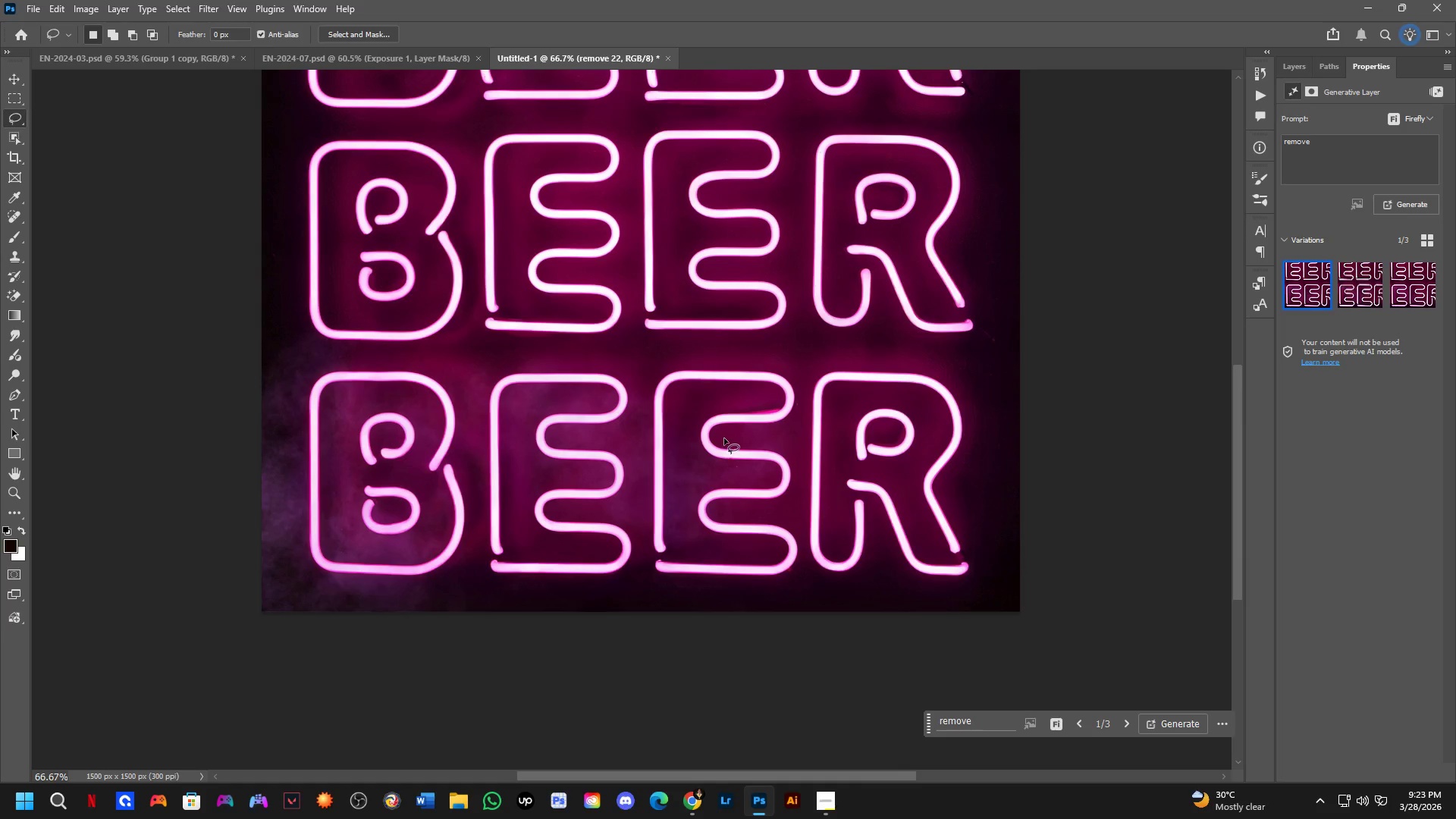 
scroll: coordinate [676, 351], scroll_direction: down, amount: 3.0
 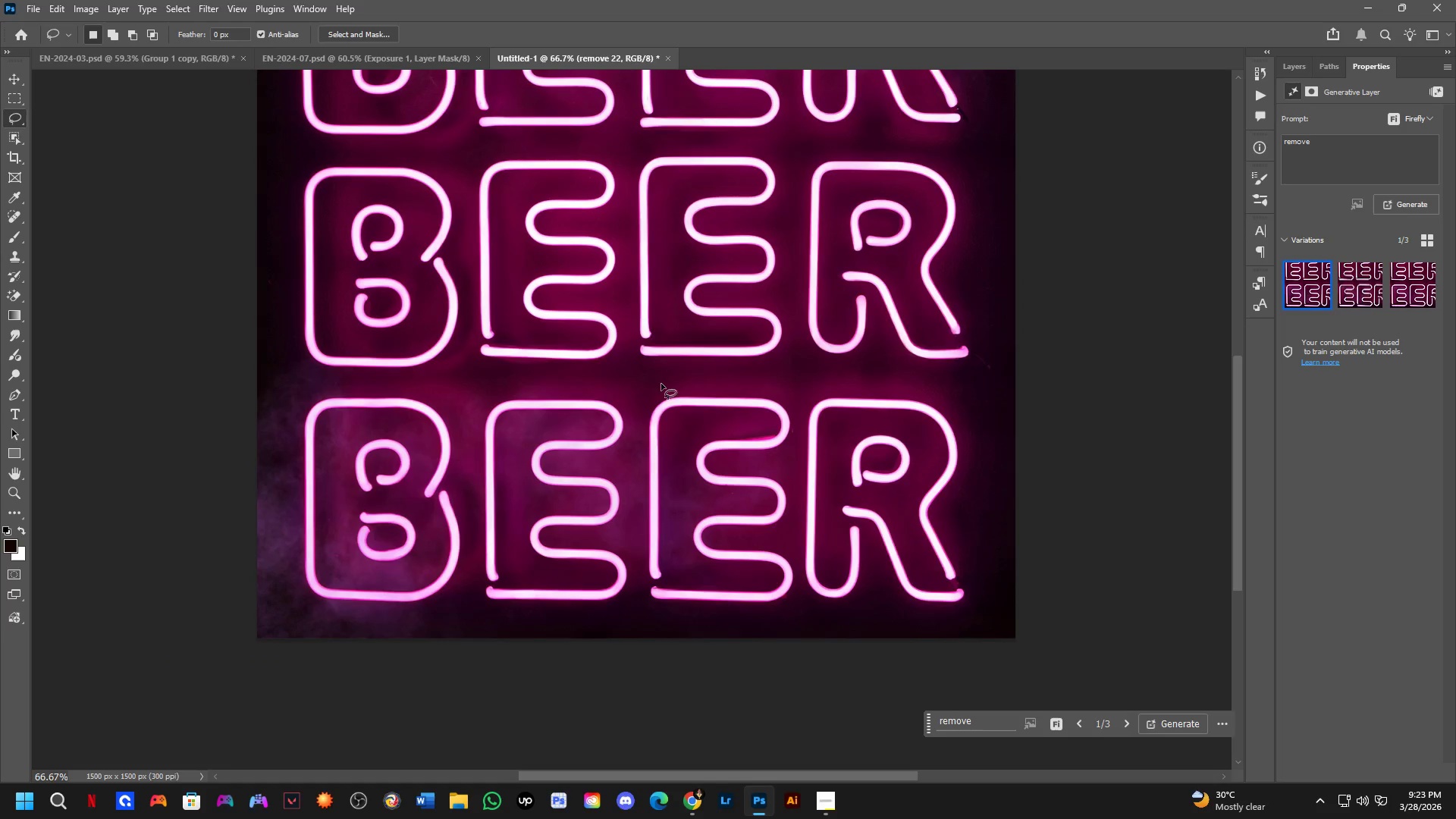 
key(Shift+ShiftLeft)
 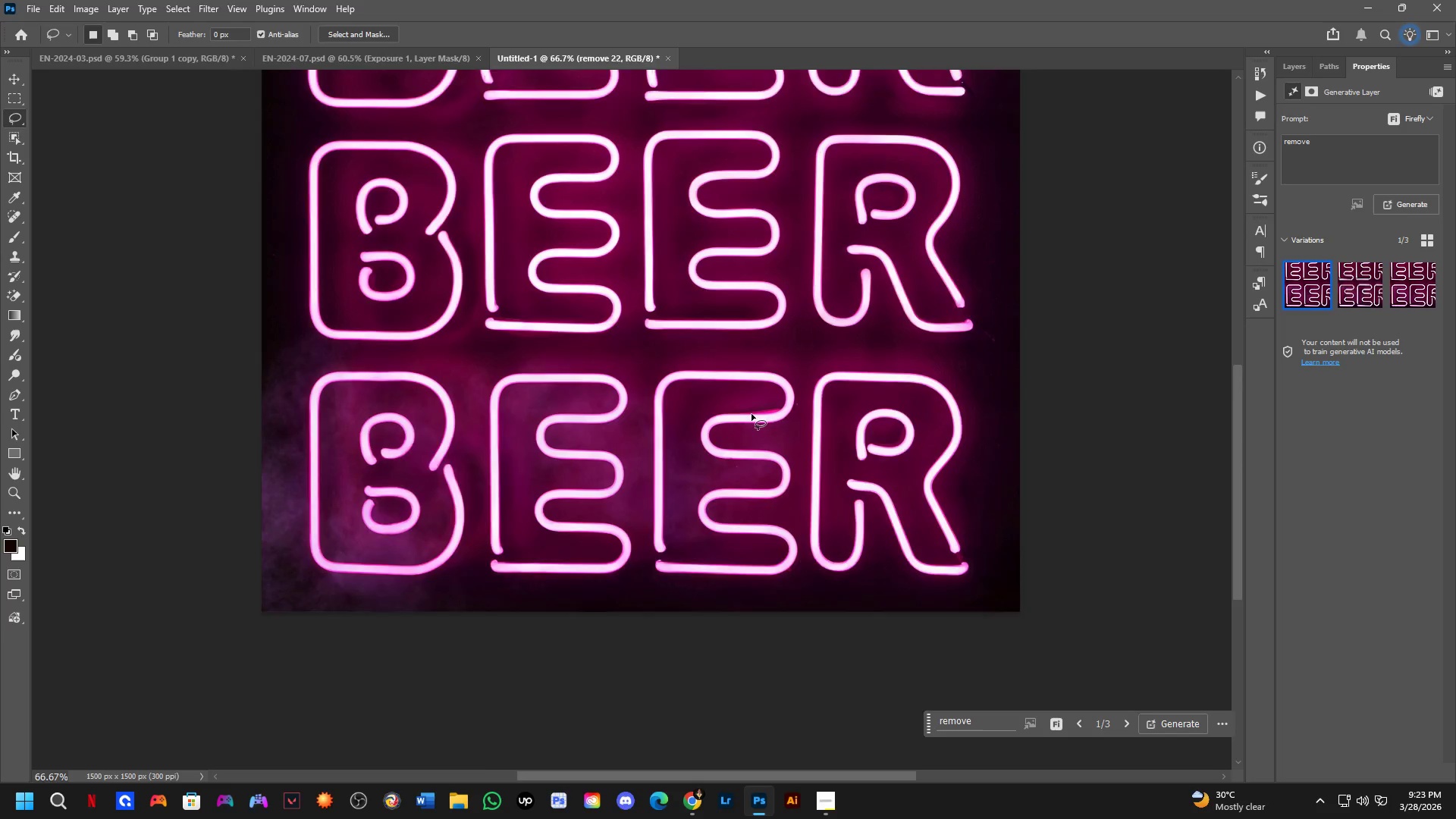 
left_click_drag(start_coordinate=[755, 401], to_coordinate=[839, 378])
 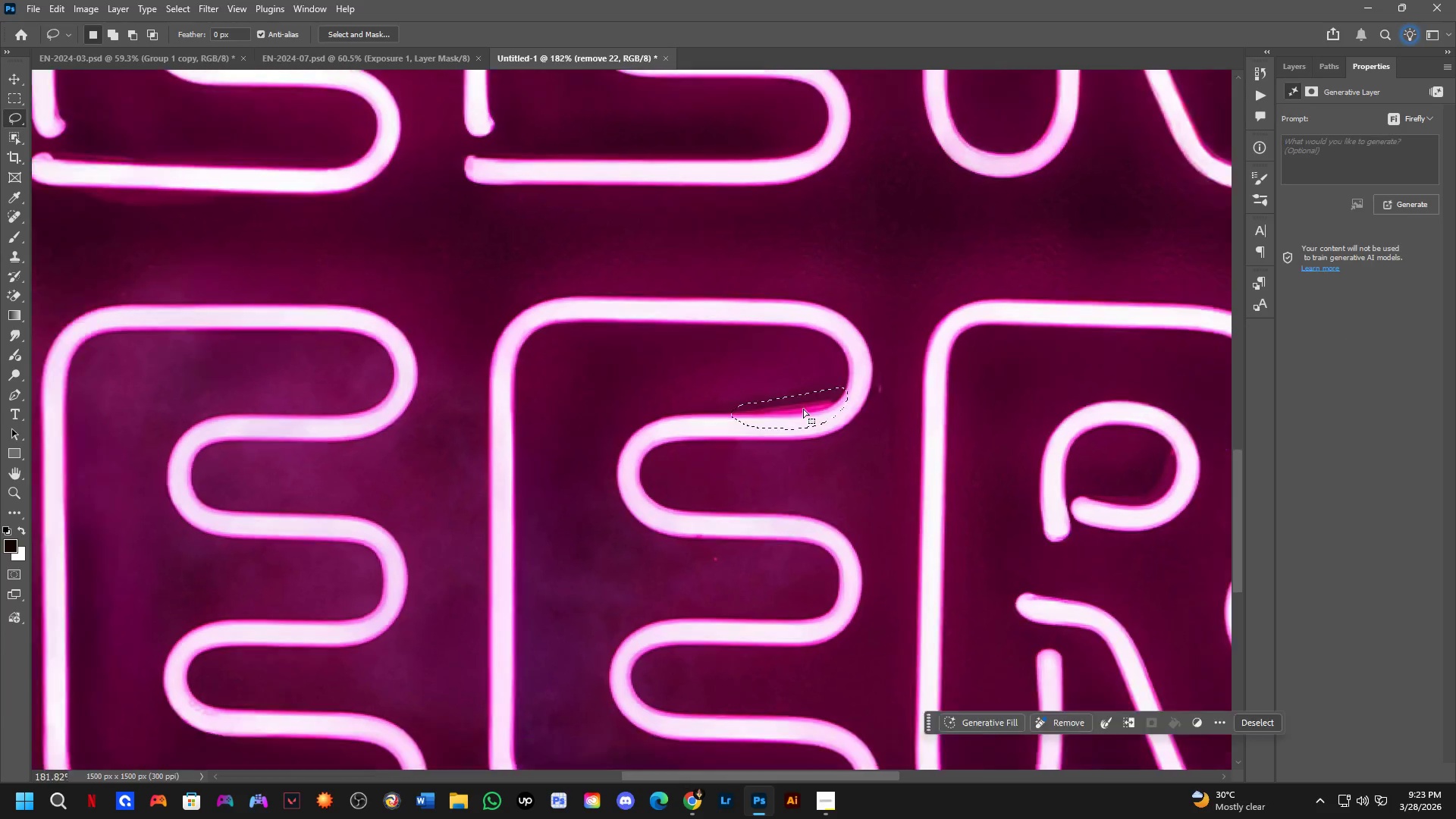 
scroll: coordinate [752, 413], scroll_direction: up, amount: 3.0
 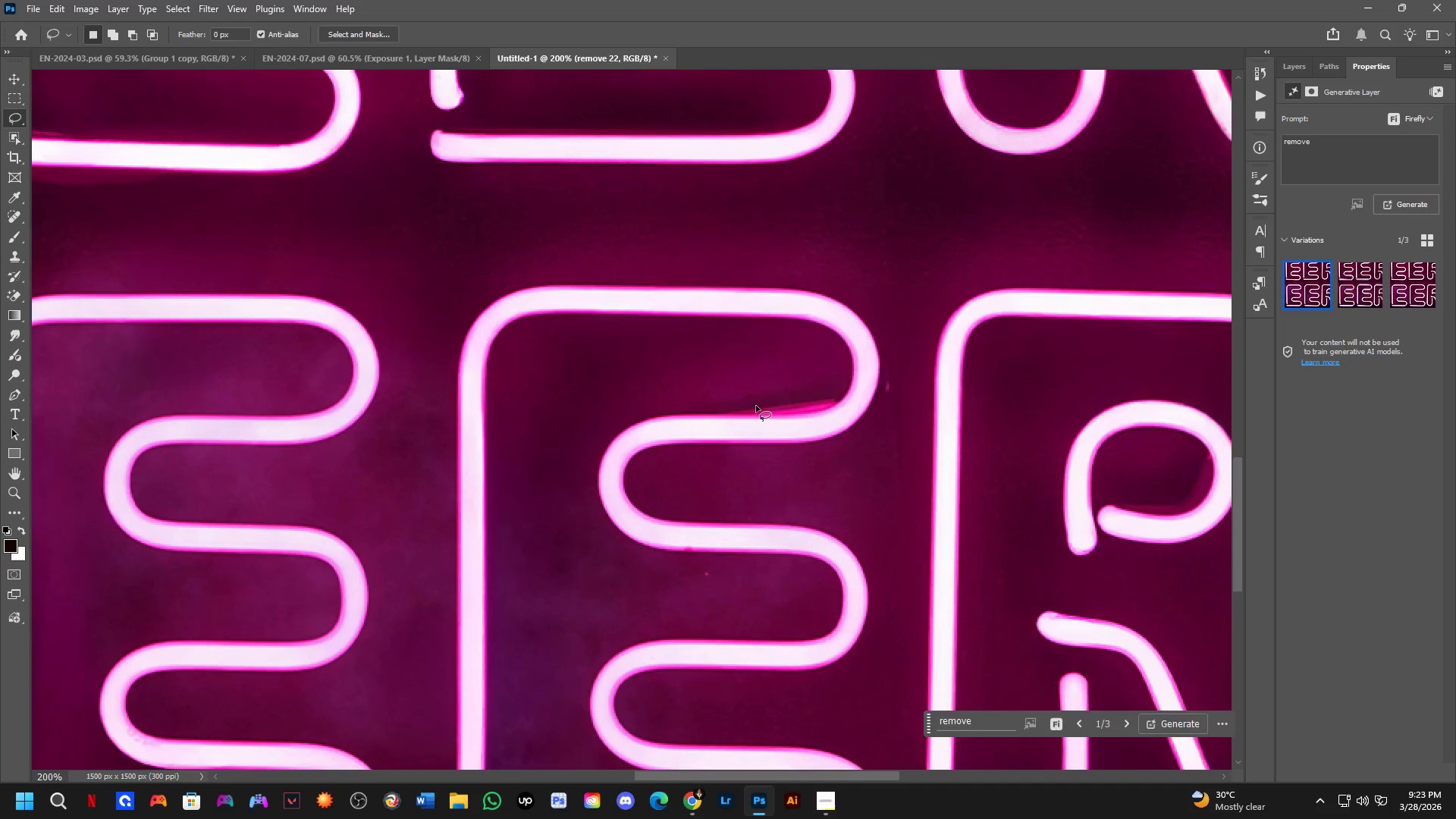 
hold_key(key=Space, duration=0.56)
 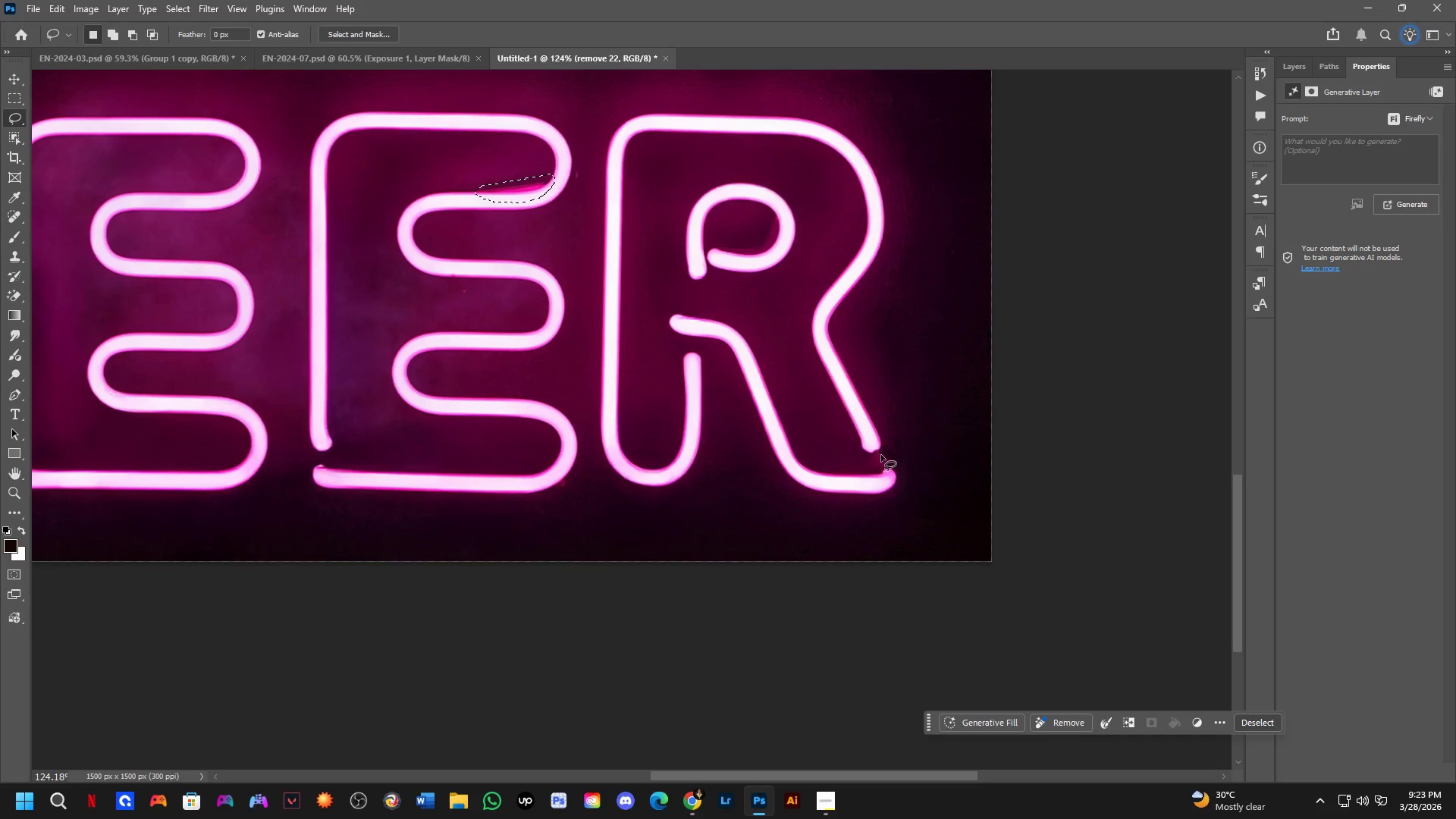 
left_click_drag(start_coordinate=[874, 381], to_coordinate=[595, 161])
 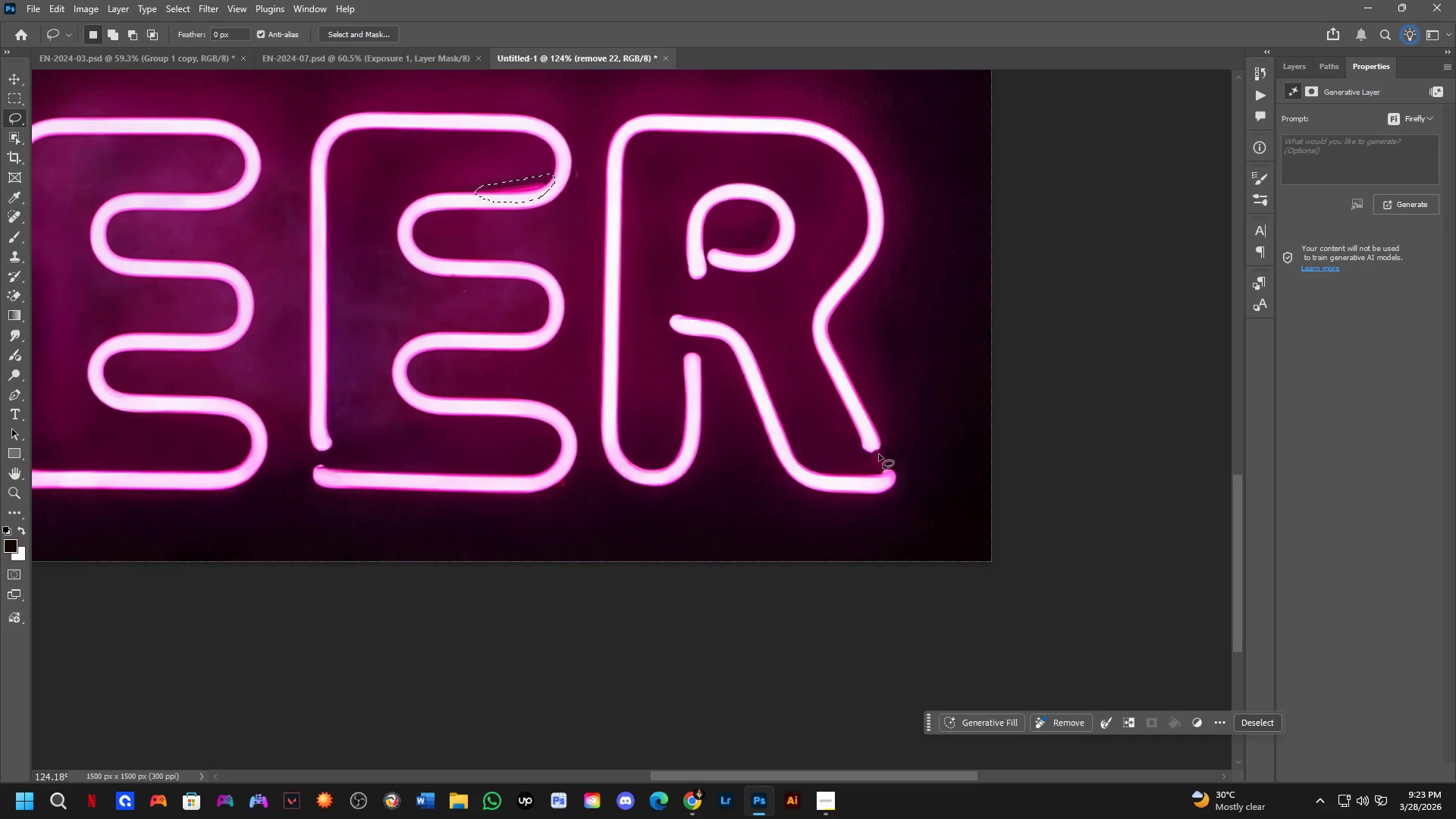 
scroll: coordinate [803, 410], scroll_direction: down, amount: 5.0
 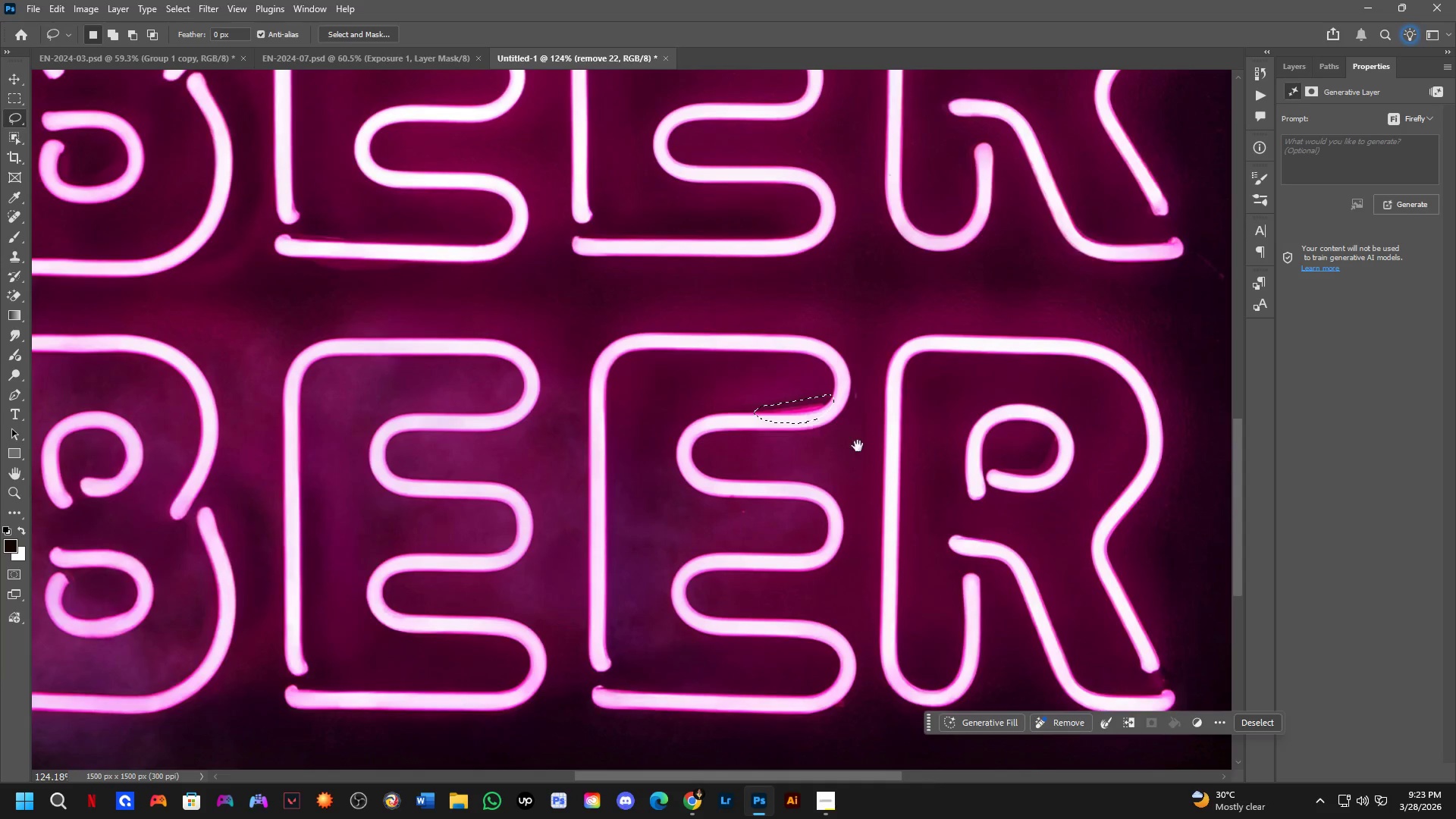 
hold_key(key=ShiftLeft, duration=1.14)
left_click_drag(start_coordinate=[874, 444], to_coordinate=[899, 437])
 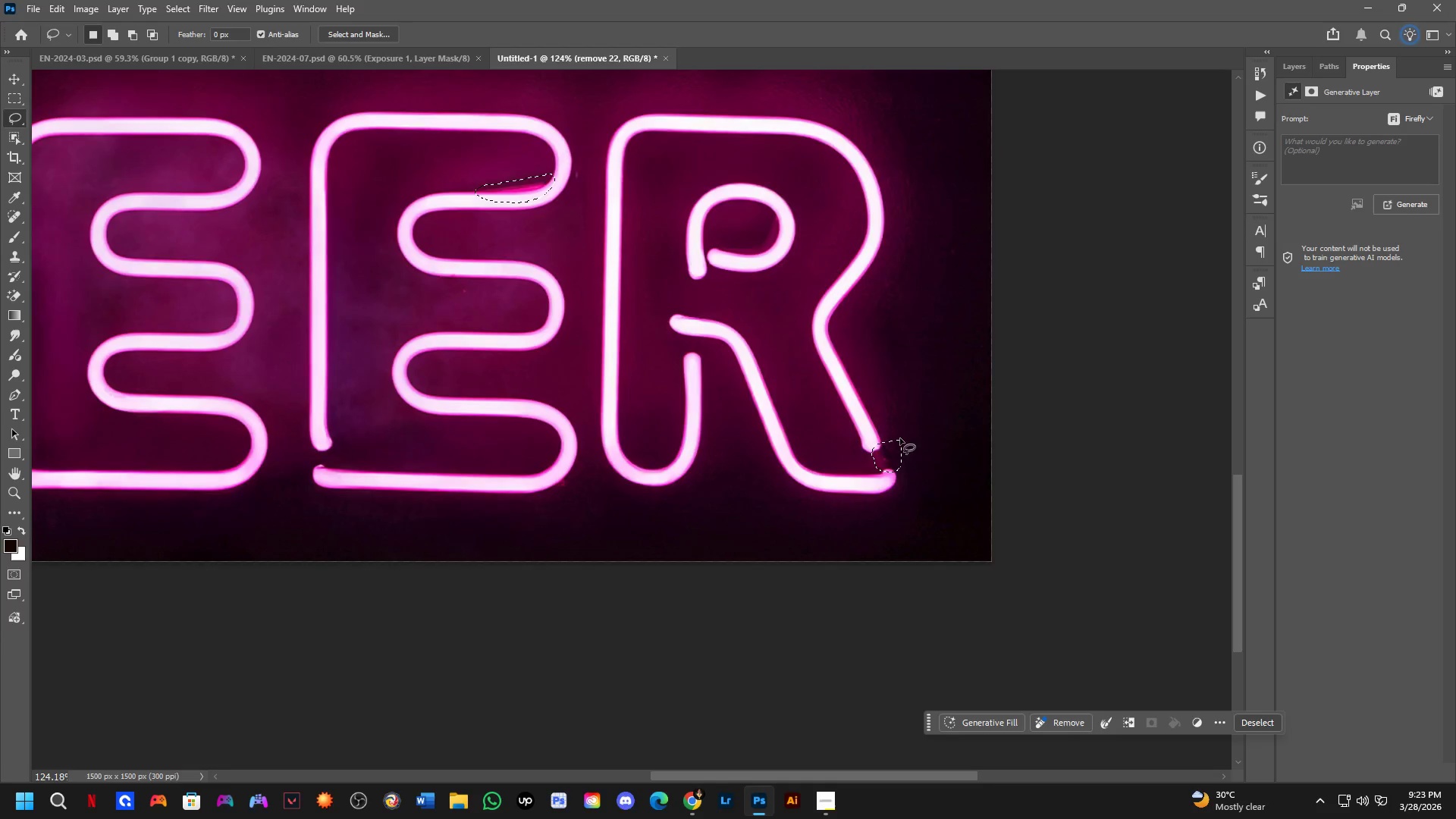 
hold_key(key=Space, duration=0.59)
 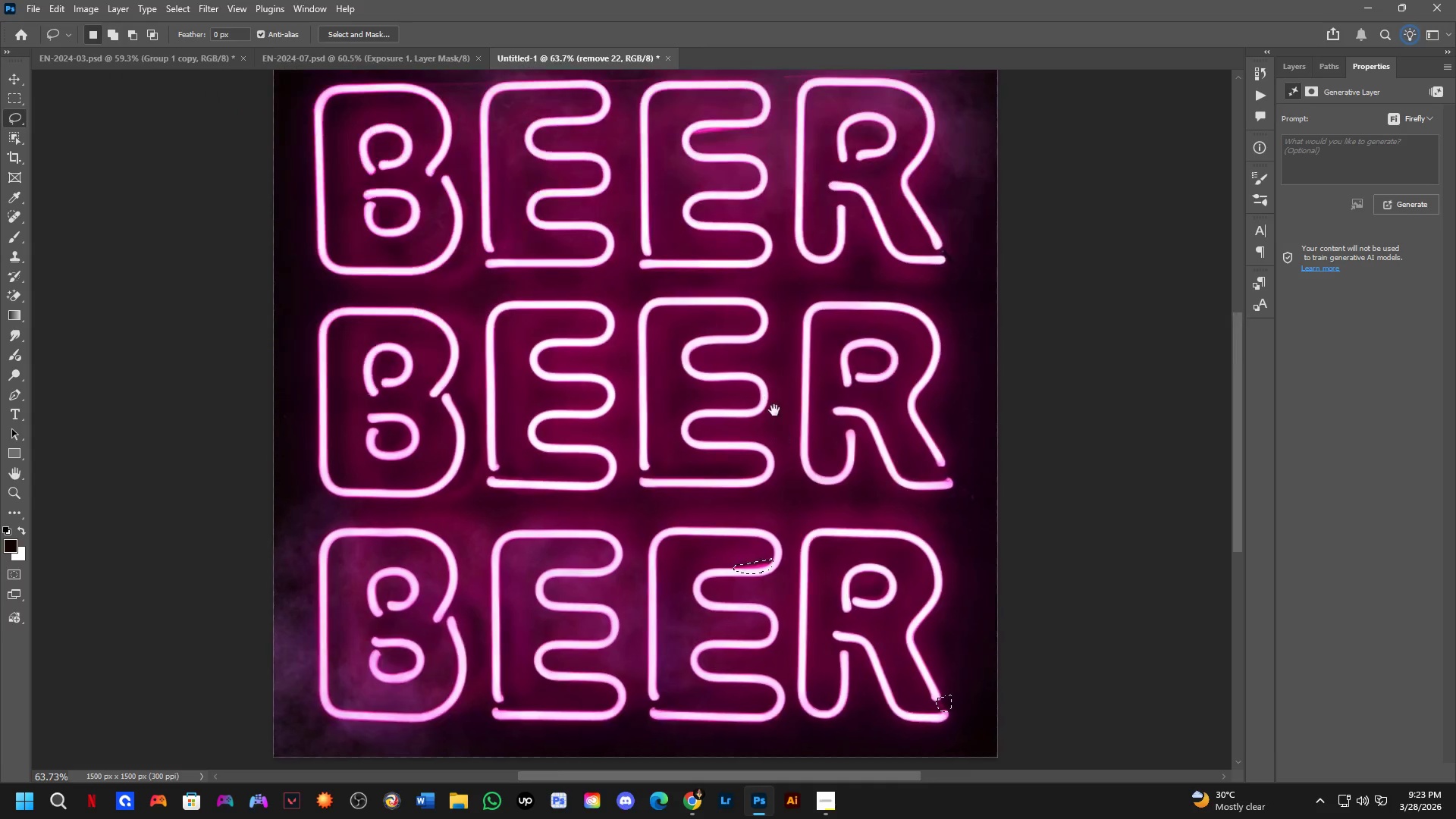 
left_click_drag(start_coordinate=[811, 314], to_coordinate=[868, 500])
 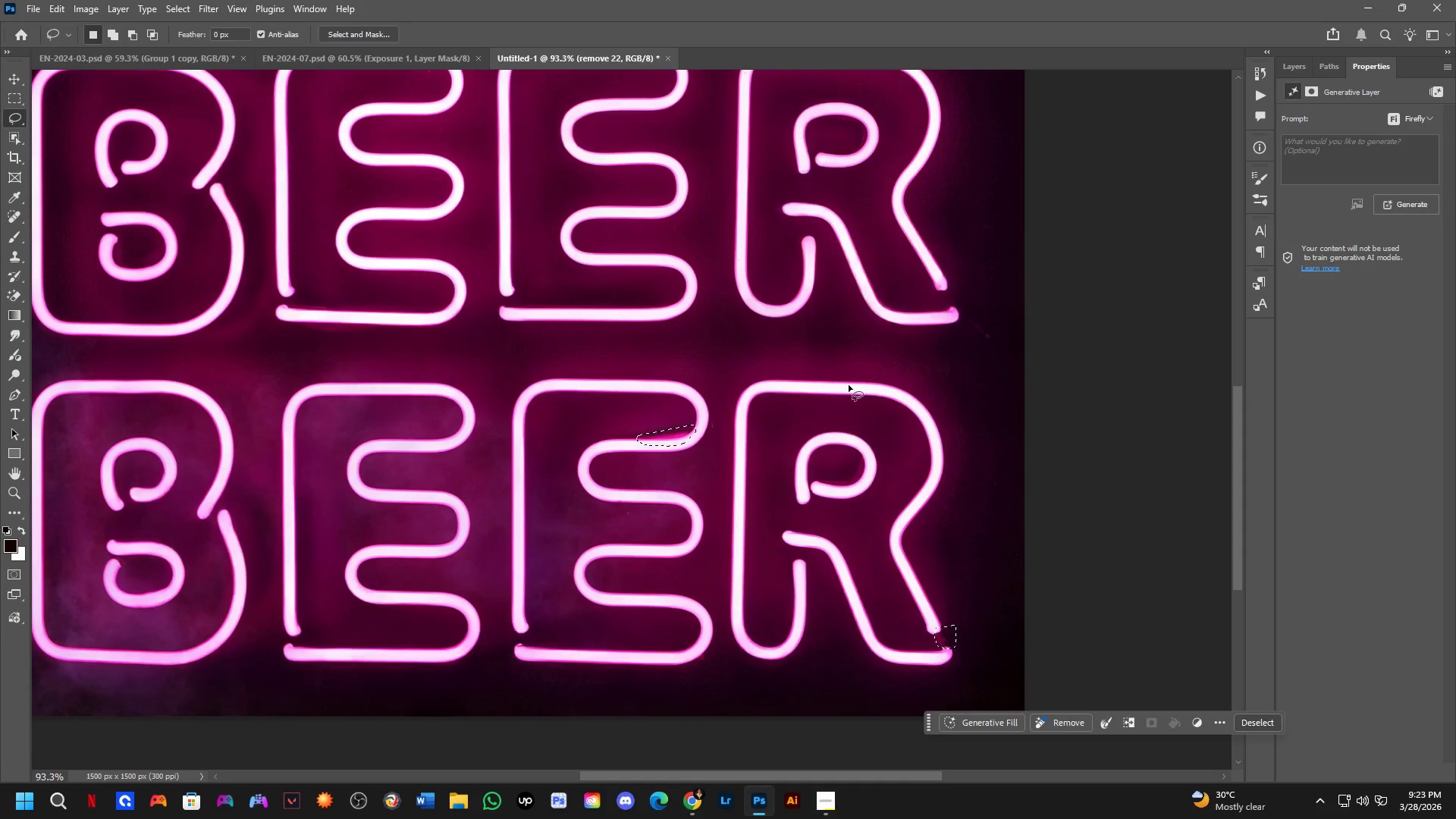 
scroll: coordinate [896, 439], scroll_direction: down, amount: 3.0
 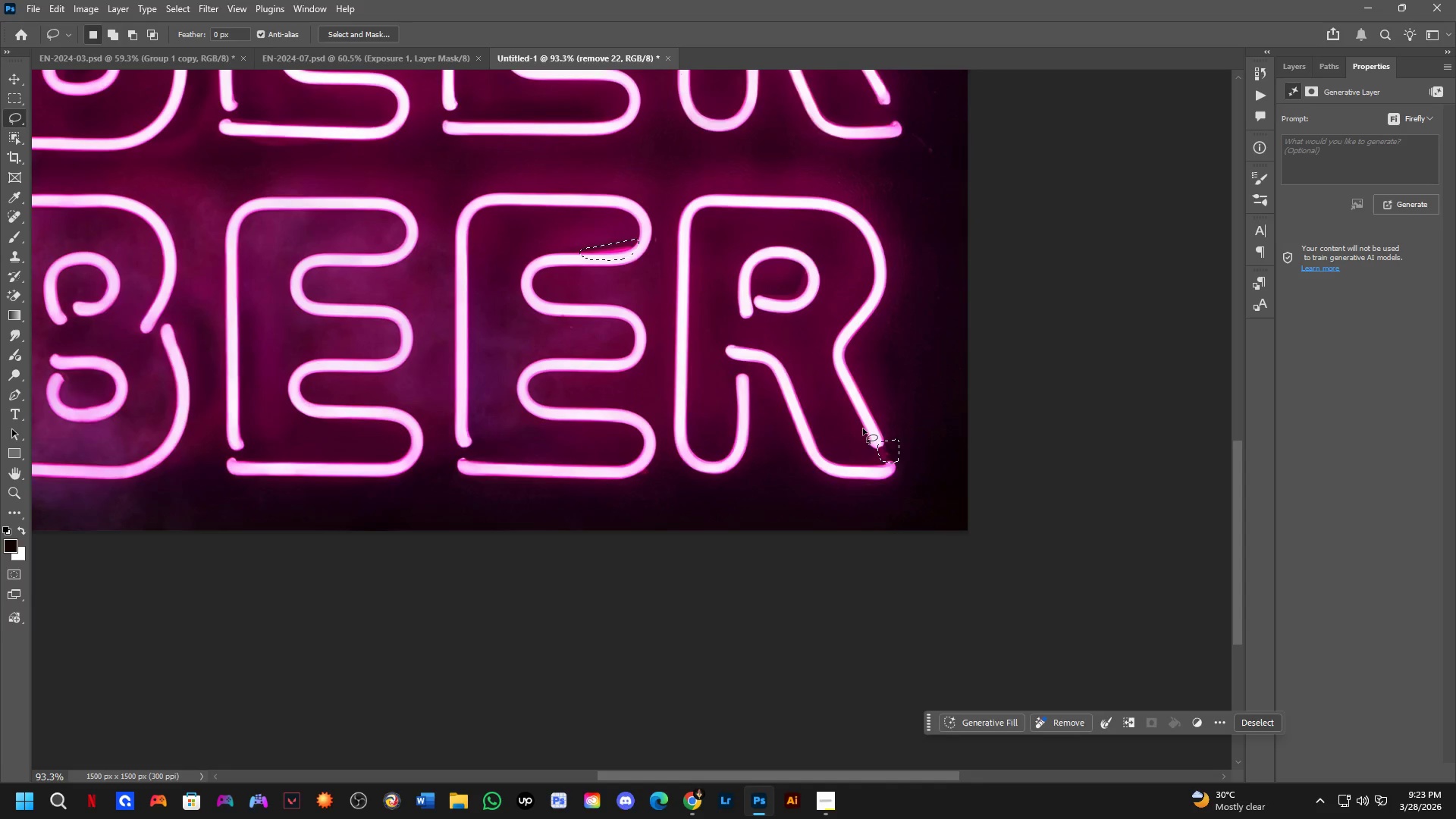 
hold_key(key=Space, duration=0.62)
 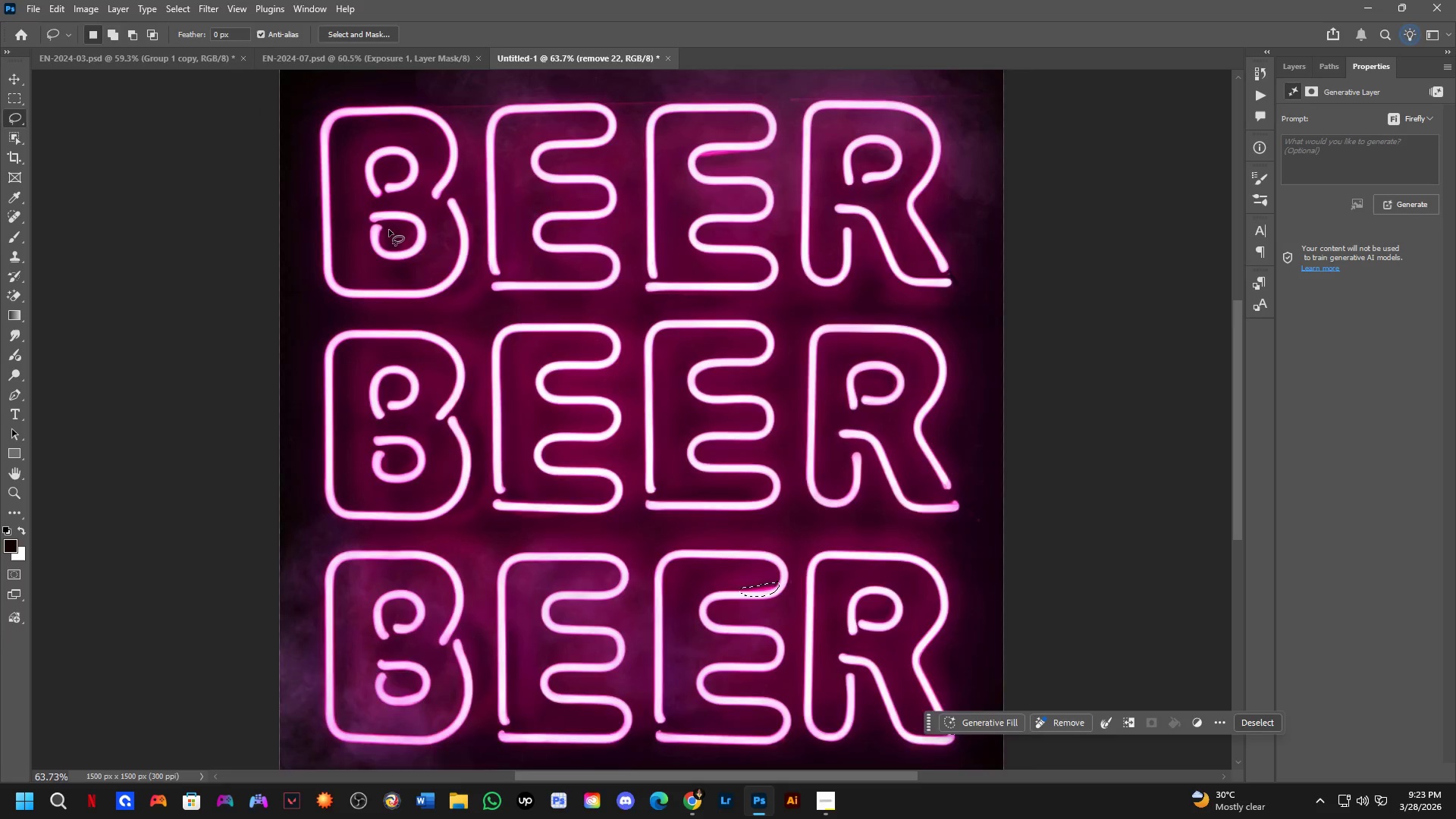 
left_click_drag(start_coordinate=[738, 240], to_coordinate=[777, 421])
 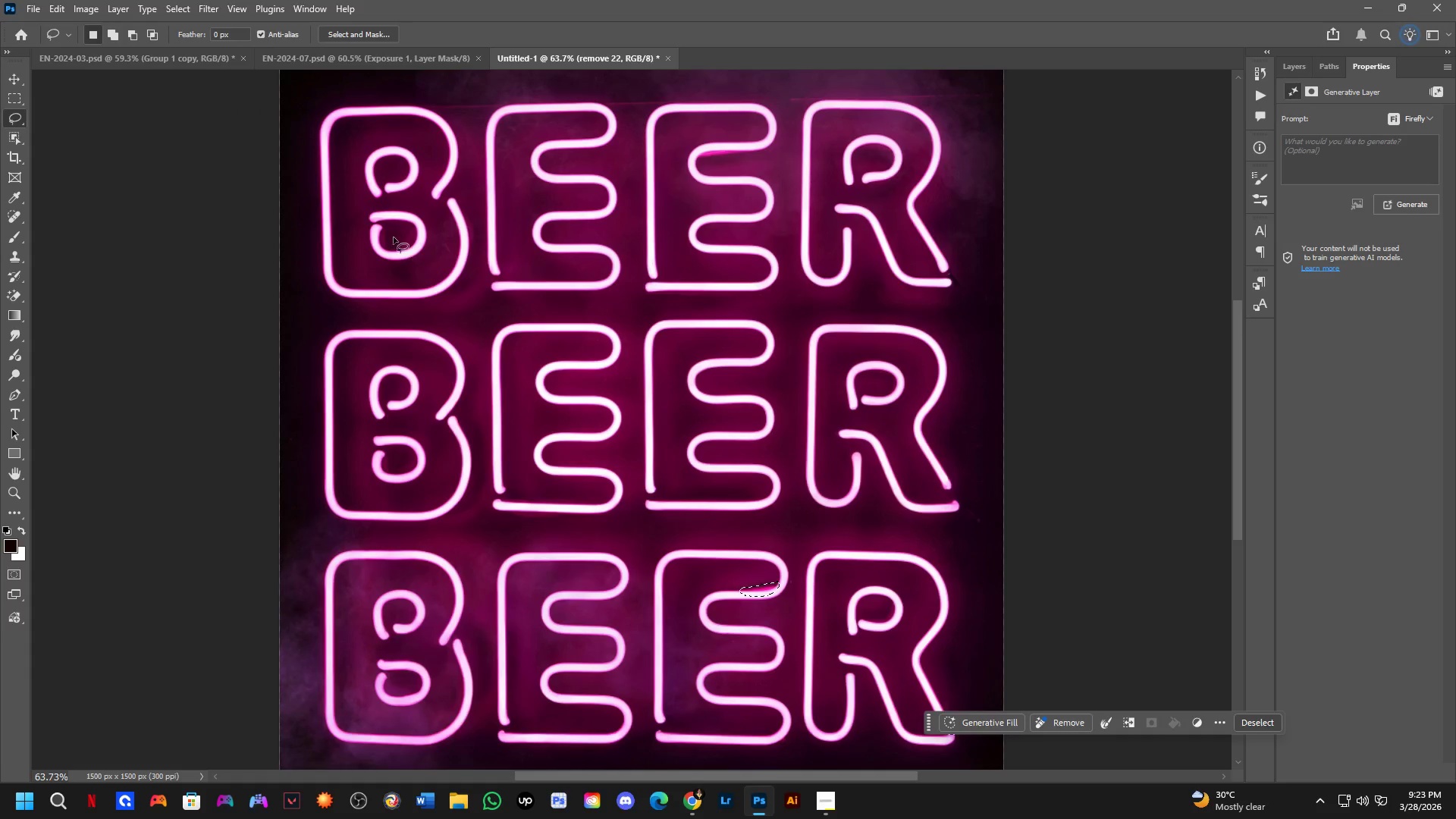 
scroll: coordinate [836, 349], scroll_direction: down, amount: 4.0
 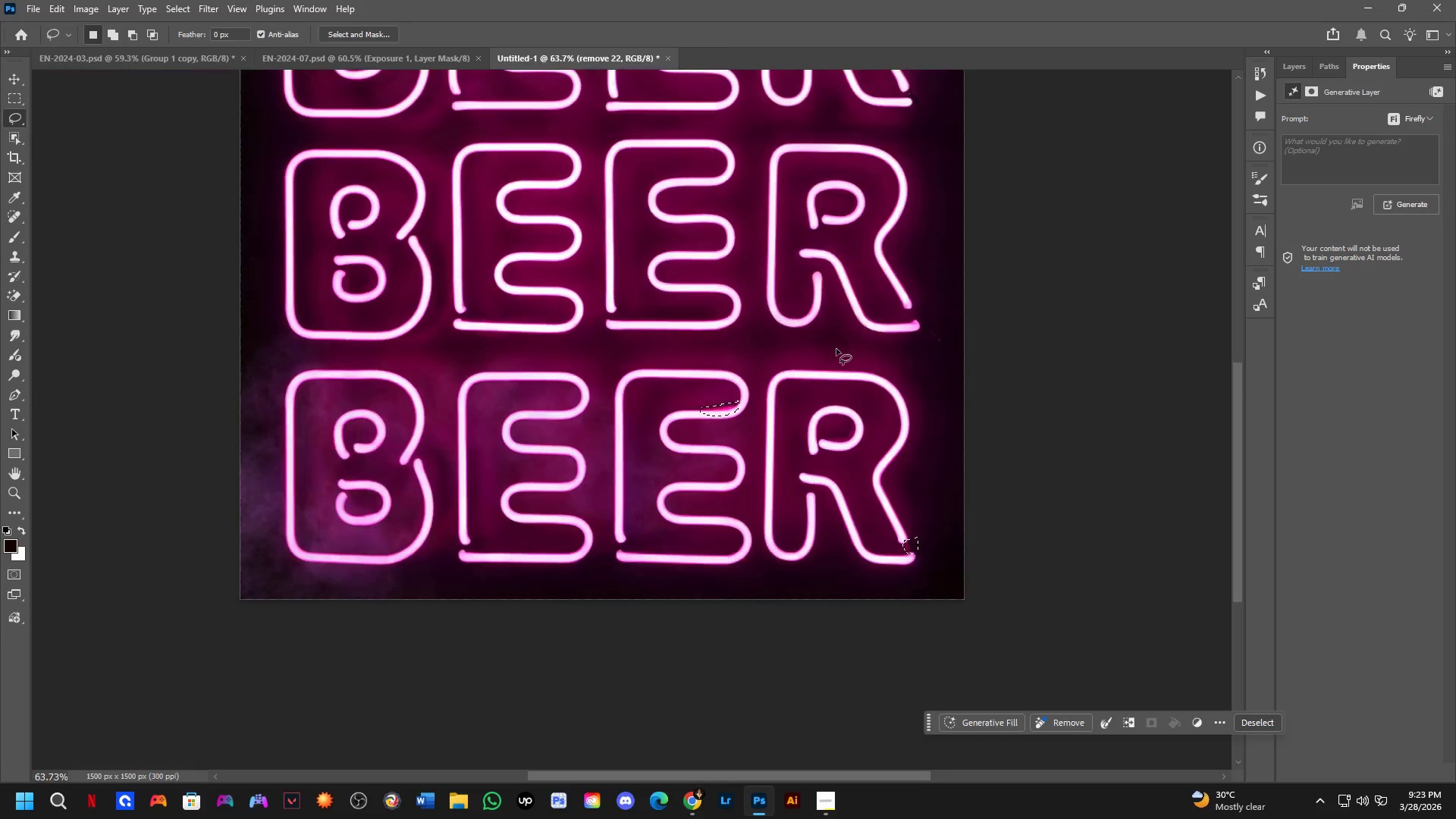 
key(Shift+ShiftLeft)
 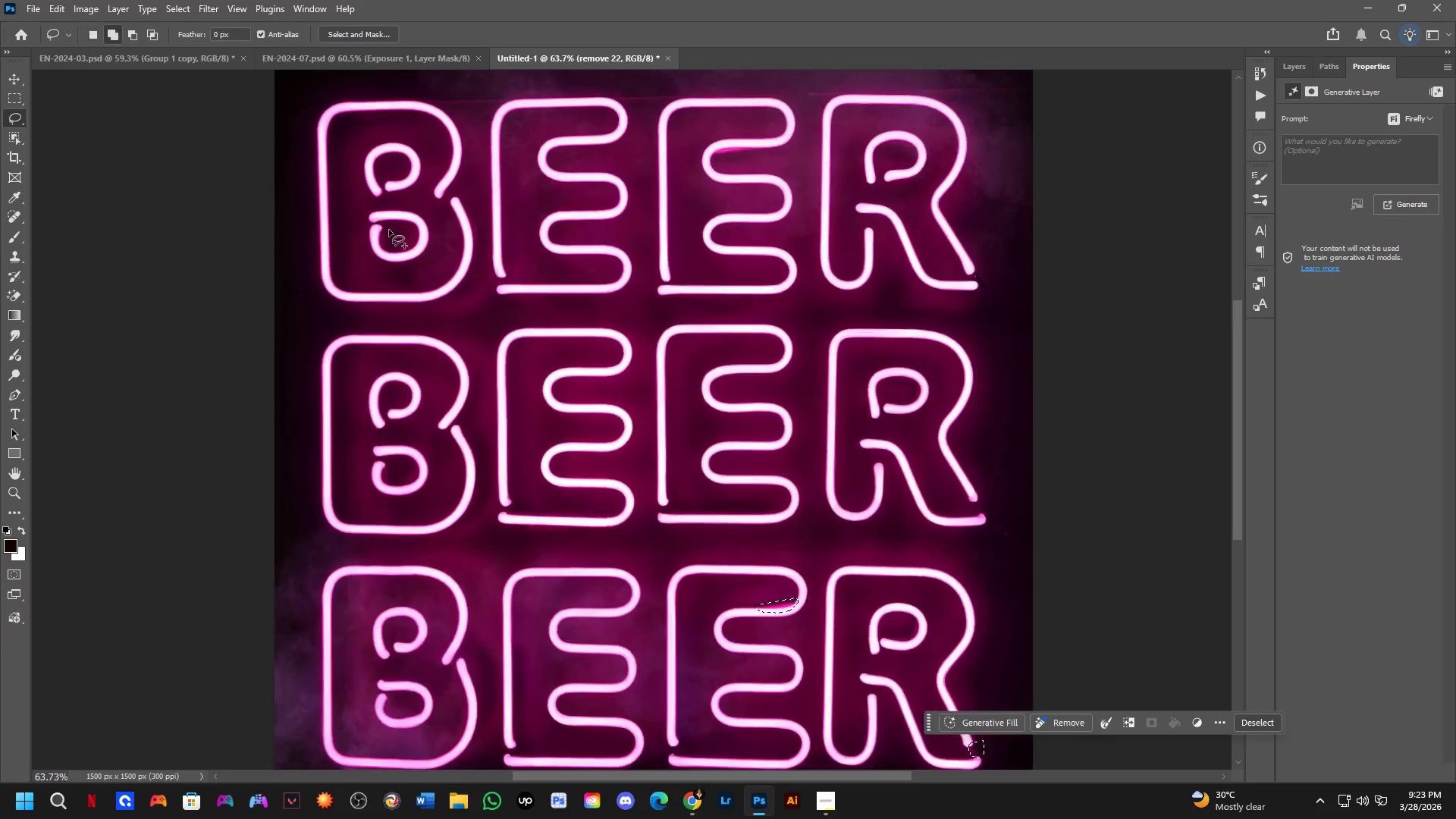 
hold_key(key=ShiftLeft, duration=0.36)
 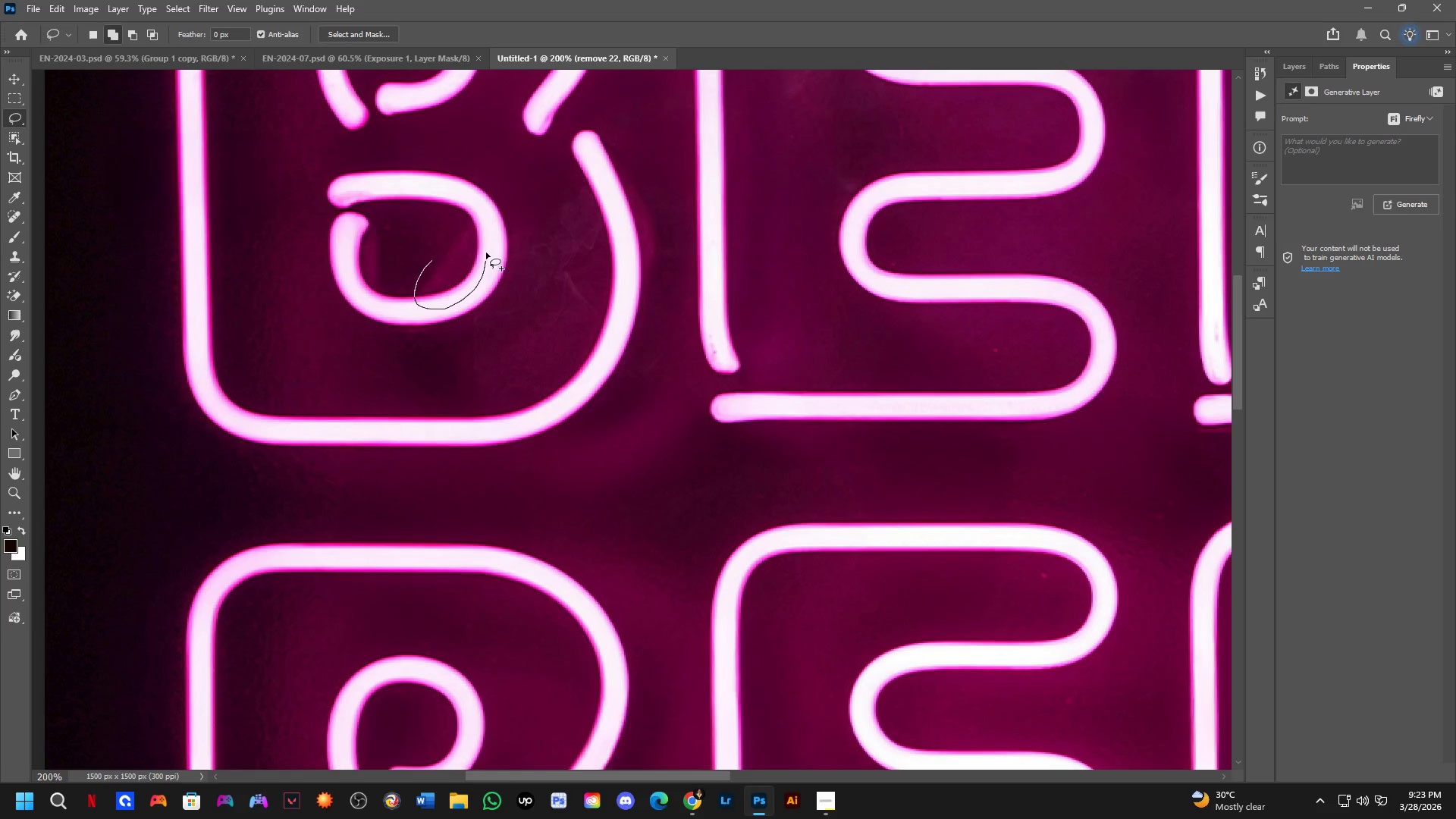 
scroll: coordinate [389, 230], scroll_direction: up, amount: 3.0
 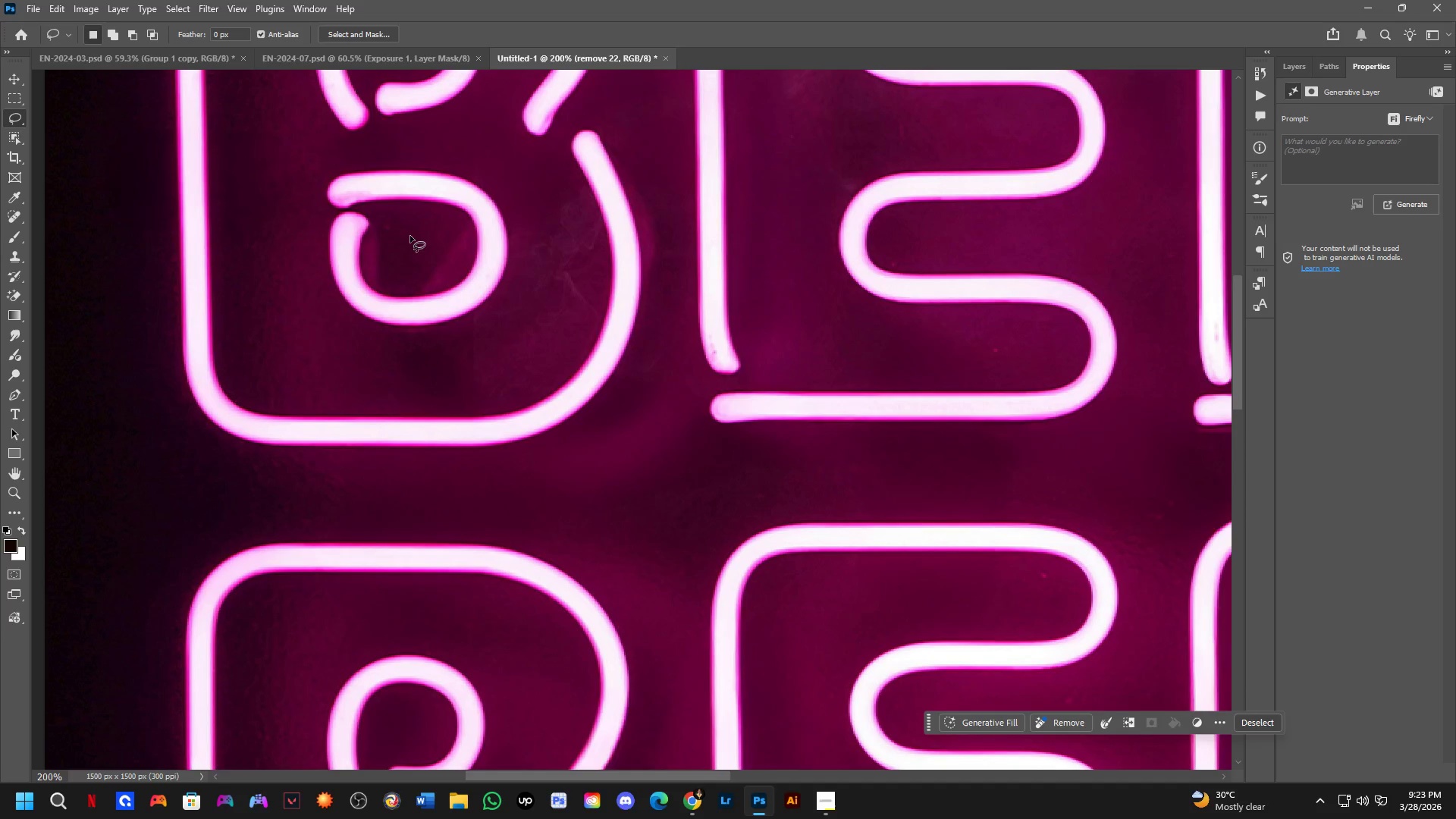 
left_click_drag(start_coordinate=[432, 261], to_coordinate=[463, 221])
 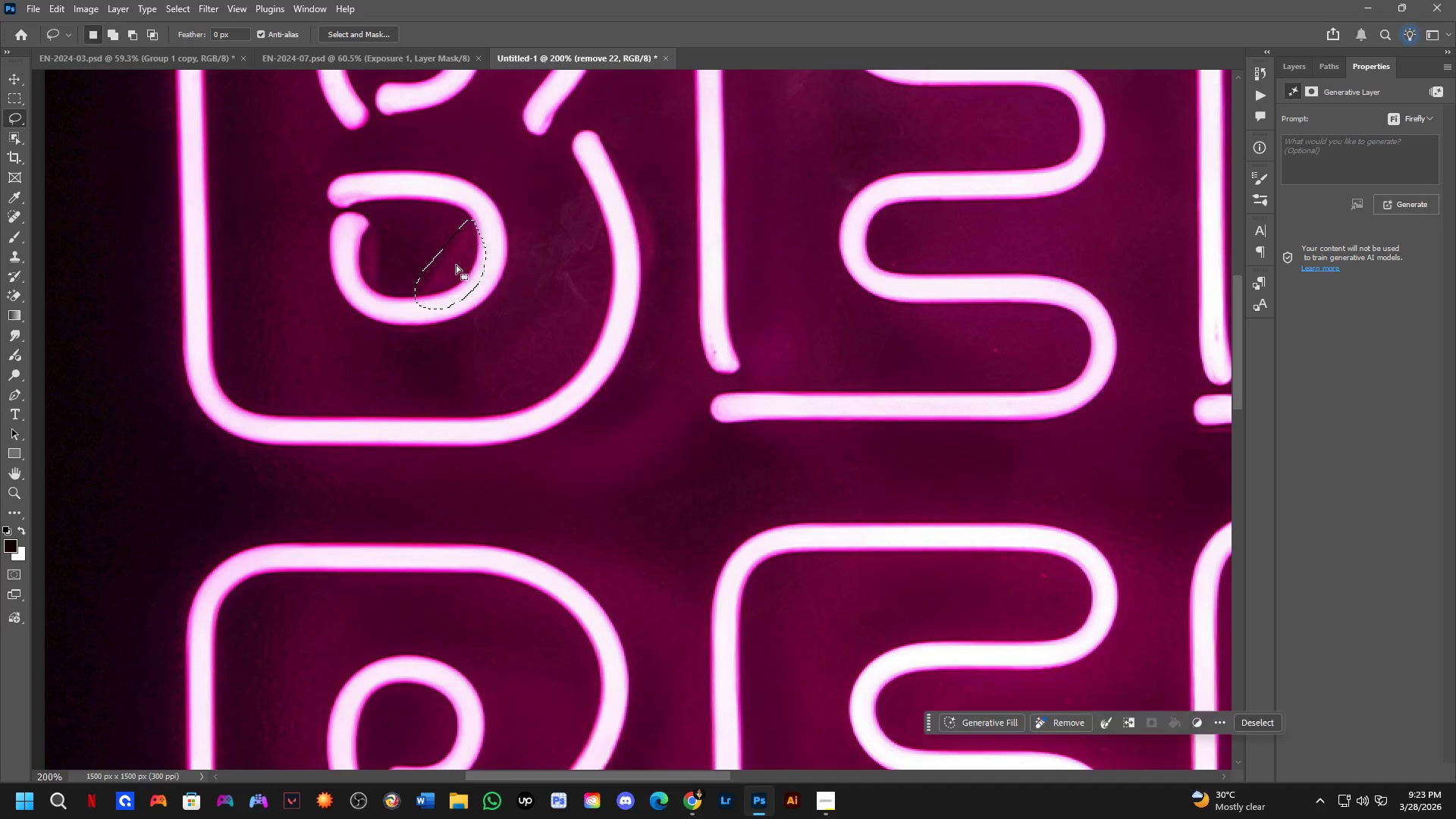 
key(Shift+ShiftLeft)
 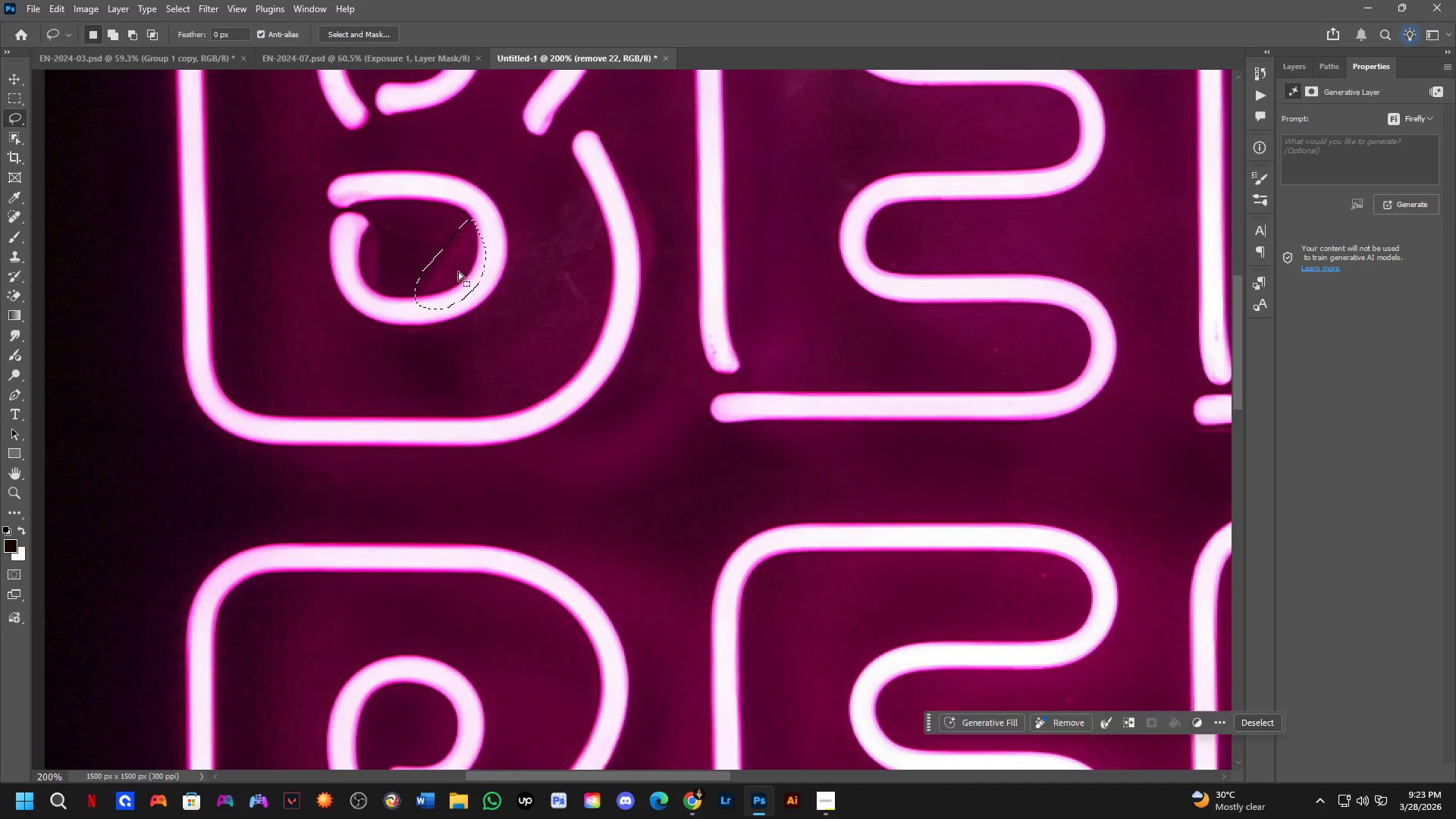 
hold_key(key=Space, duration=0.5)
 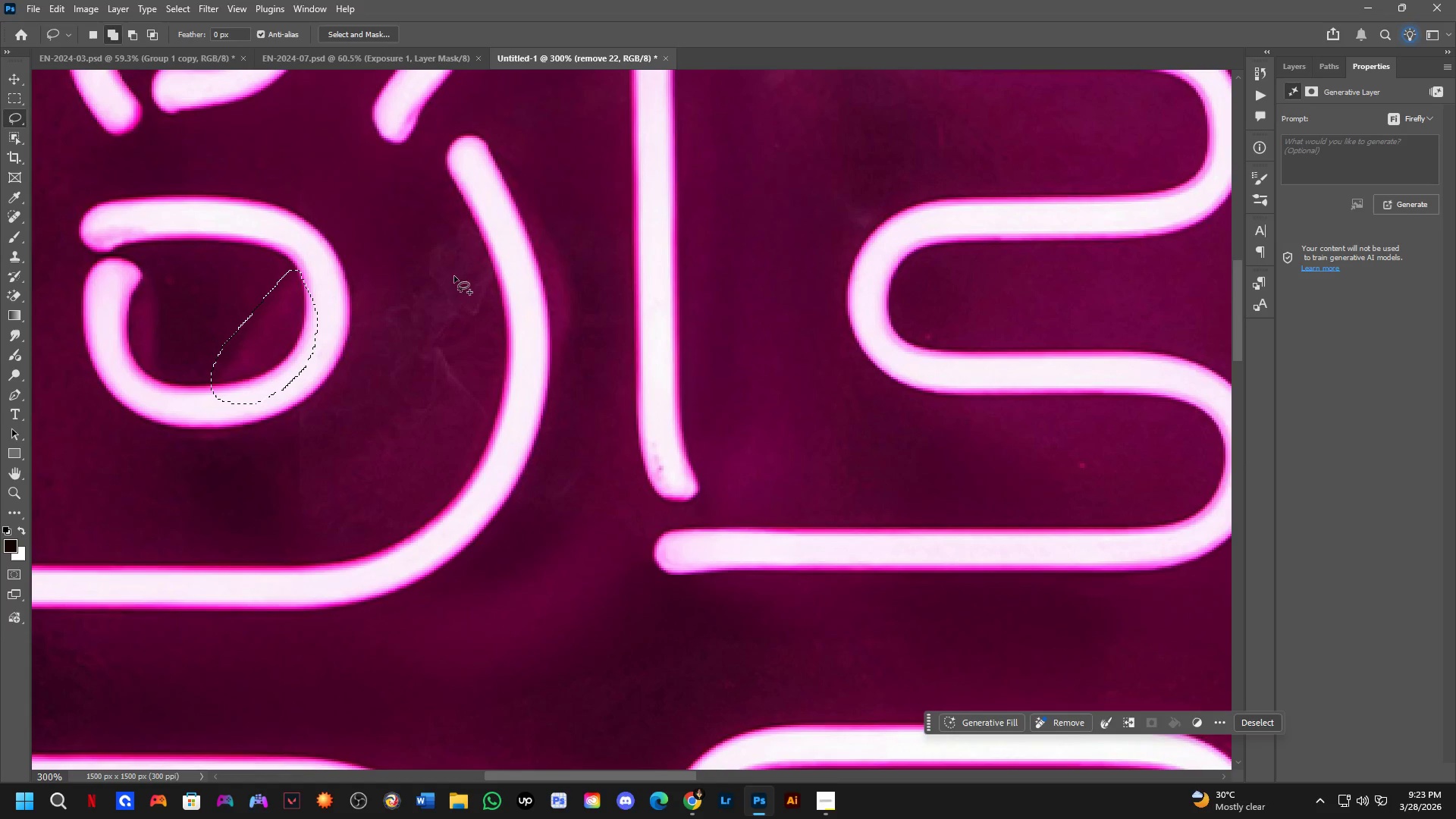 
left_click_drag(start_coordinate=[529, 313], to_coordinate=[533, 368])
 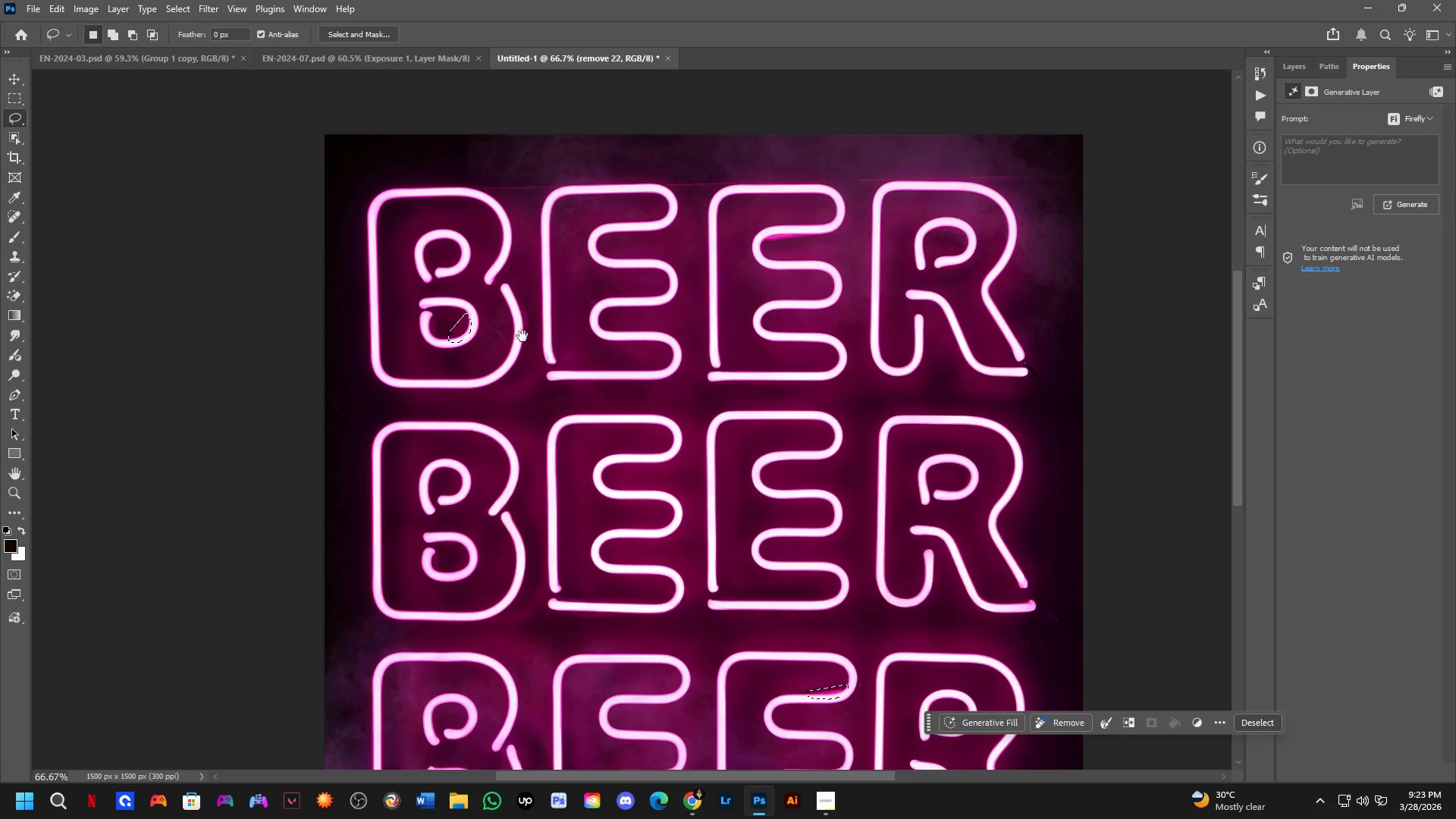 
scroll: coordinate [460, 281], scroll_direction: down, amount: 2.0
 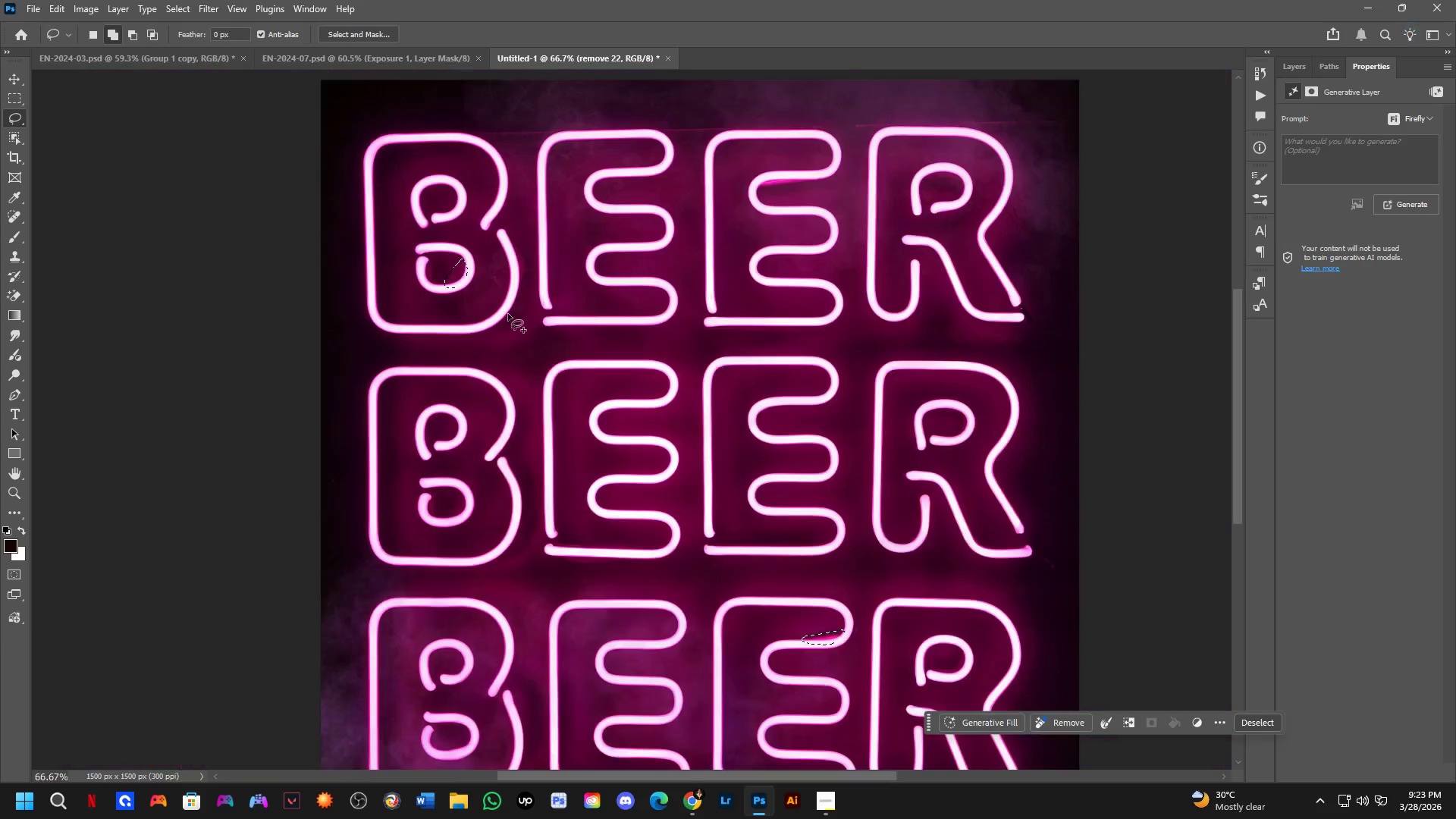 
key(Shift+ShiftLeft)
 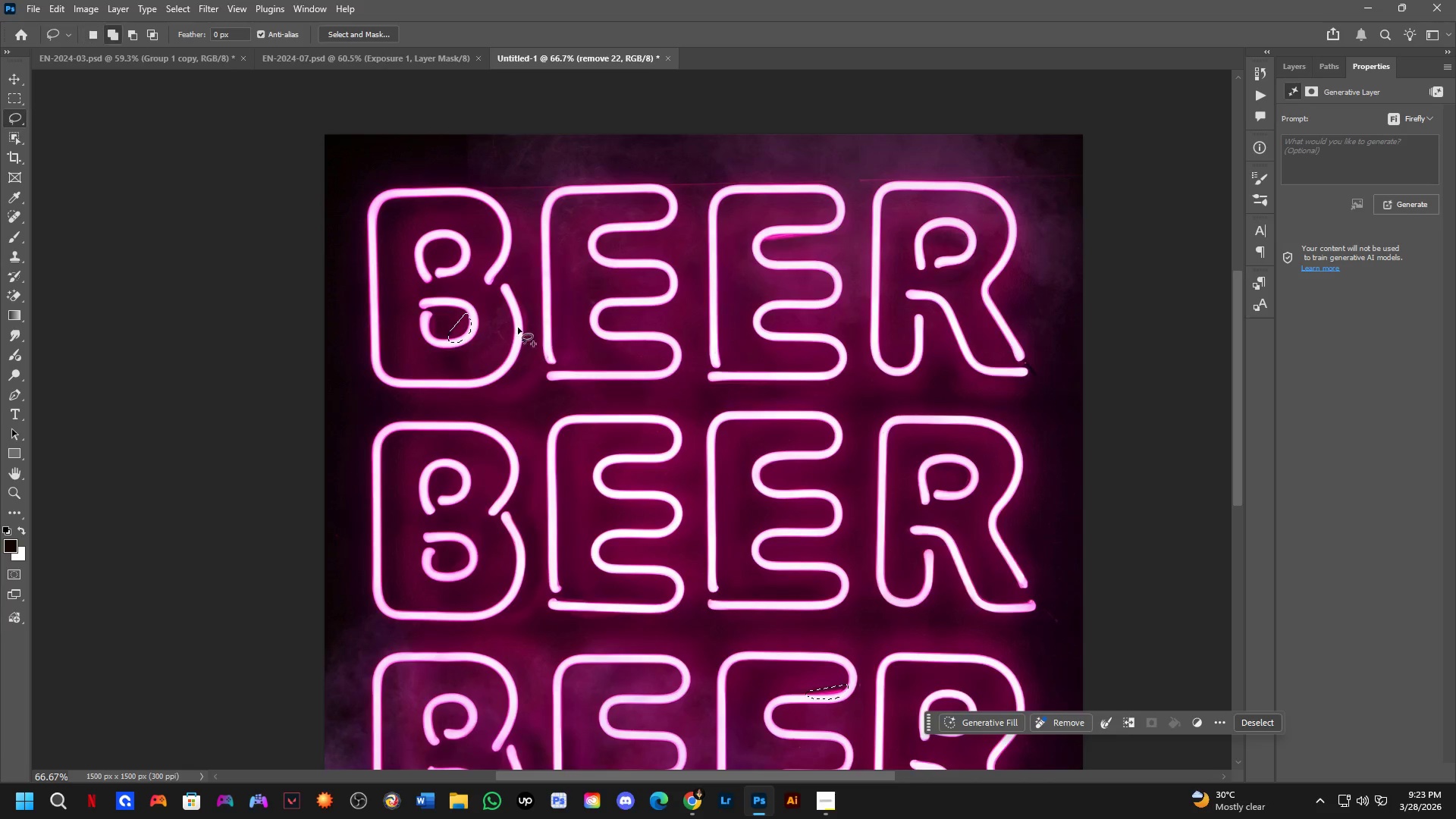 
hold_key(key=ShiftLeft, duration=1.5)
 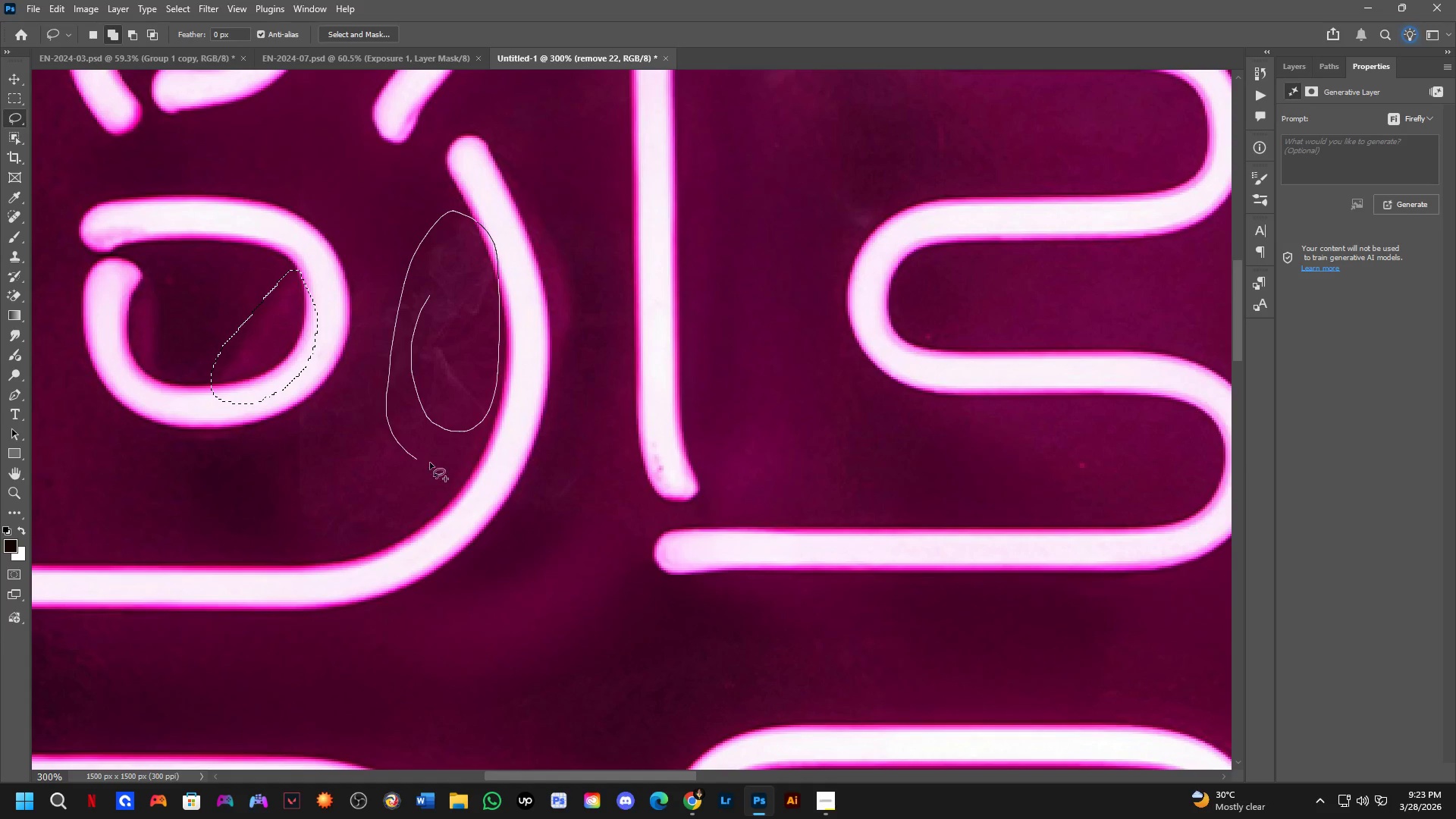 
scroll: coordinate [515, 325], scroll_direction: up, amount: 3.0
 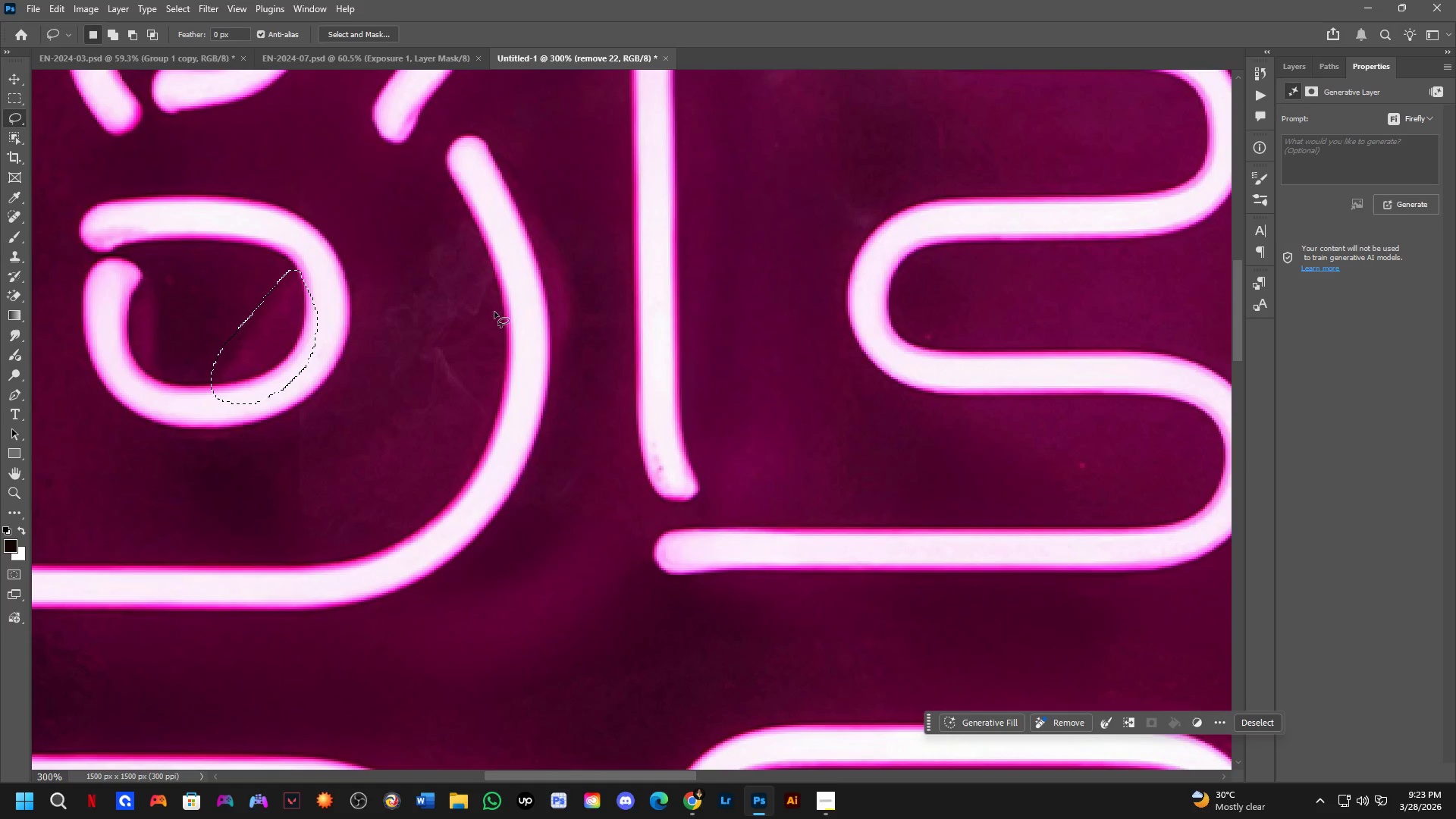 
left_click_drag(start_coordinate=[429, 296], to_coordinate=[479, 410])
 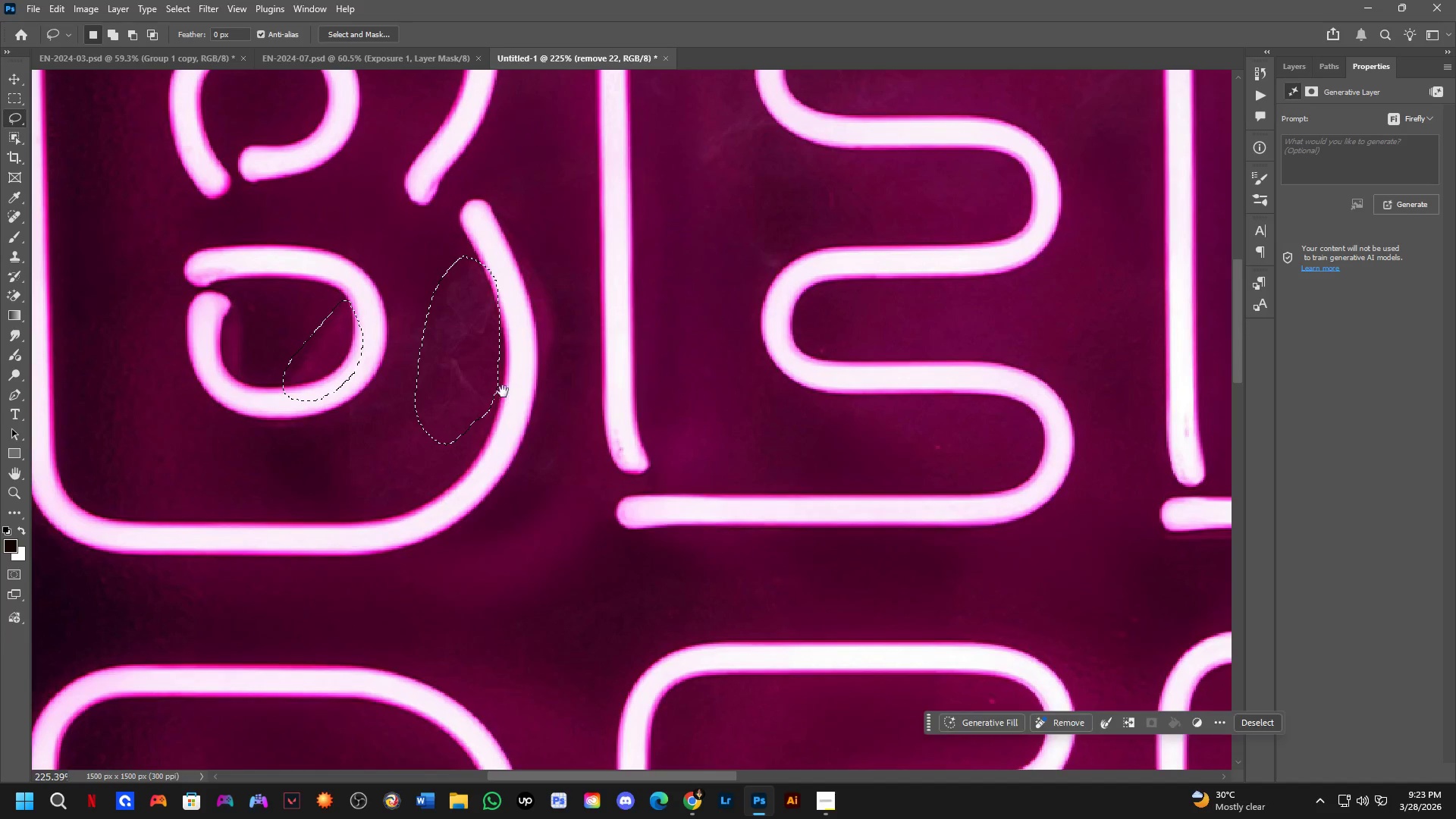 
hold_key(key=ShiftLeft, duration=0.62)
 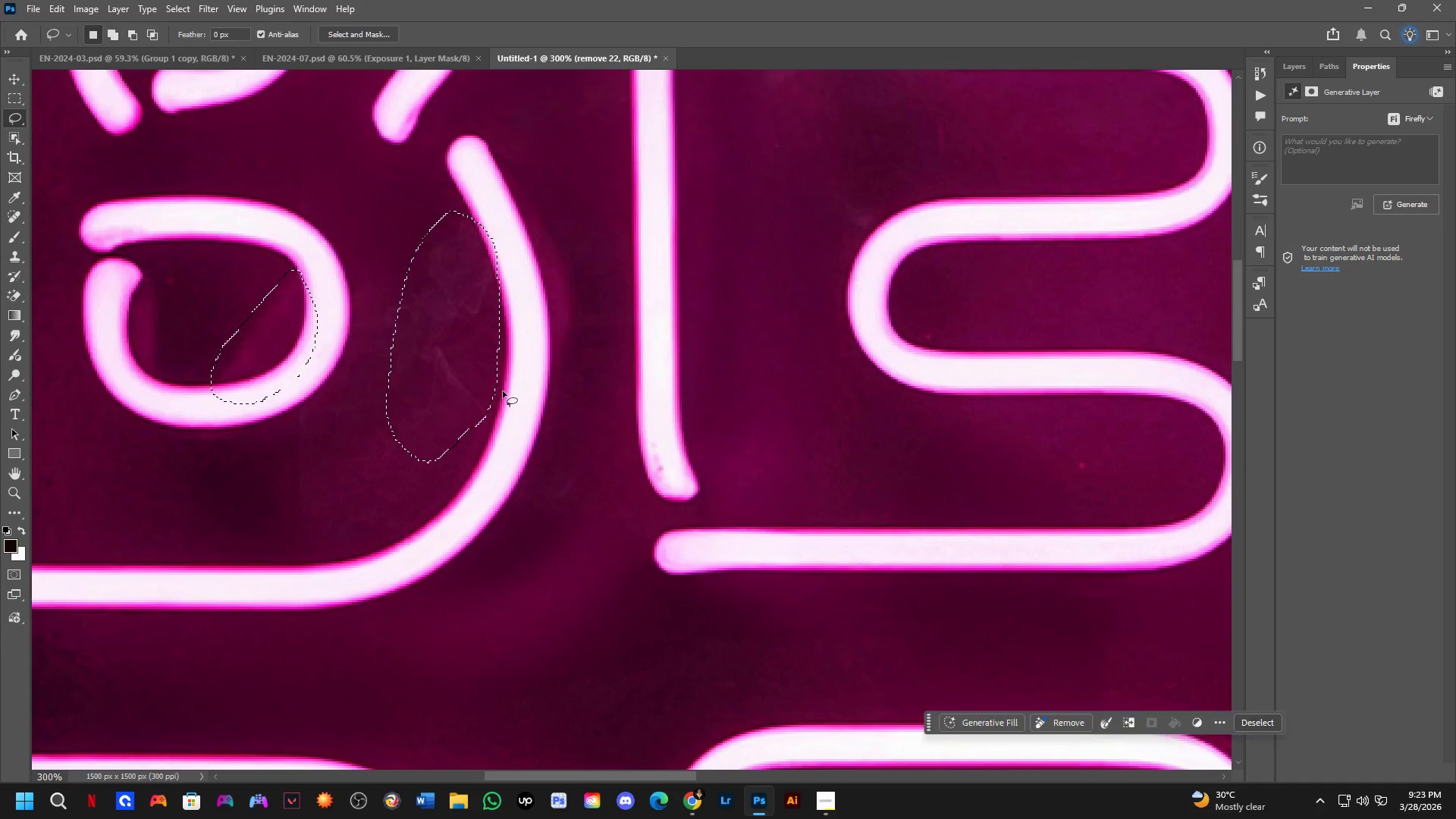 
hold_key(key=Space, duration=0.5)
 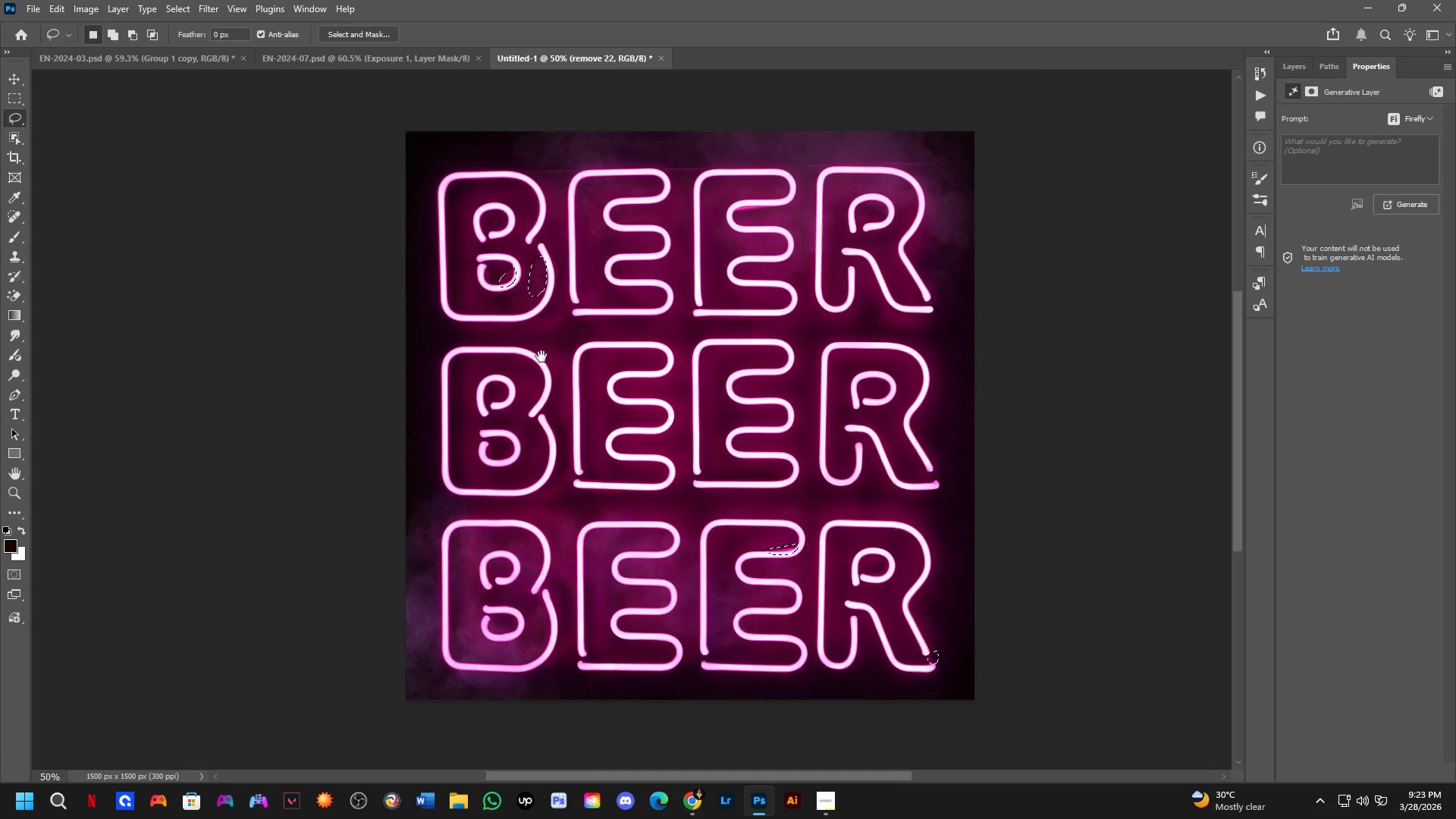 
left_click_drag(start_coordinate=[503, 391], to_coordinate=[583, 405])
 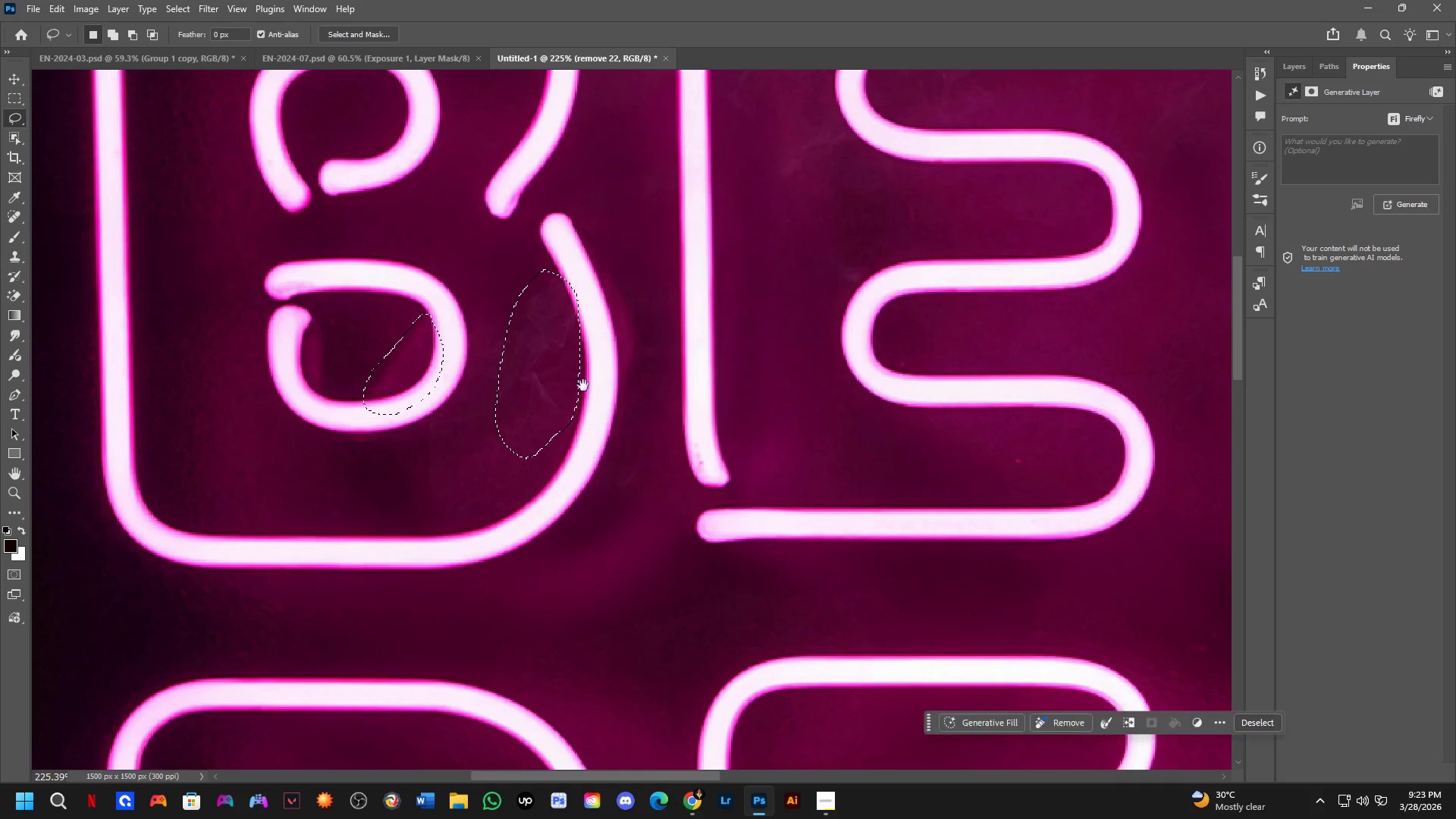 
scroll: coordinate [503, 391], scroll_direction: down, amount: 3.0
 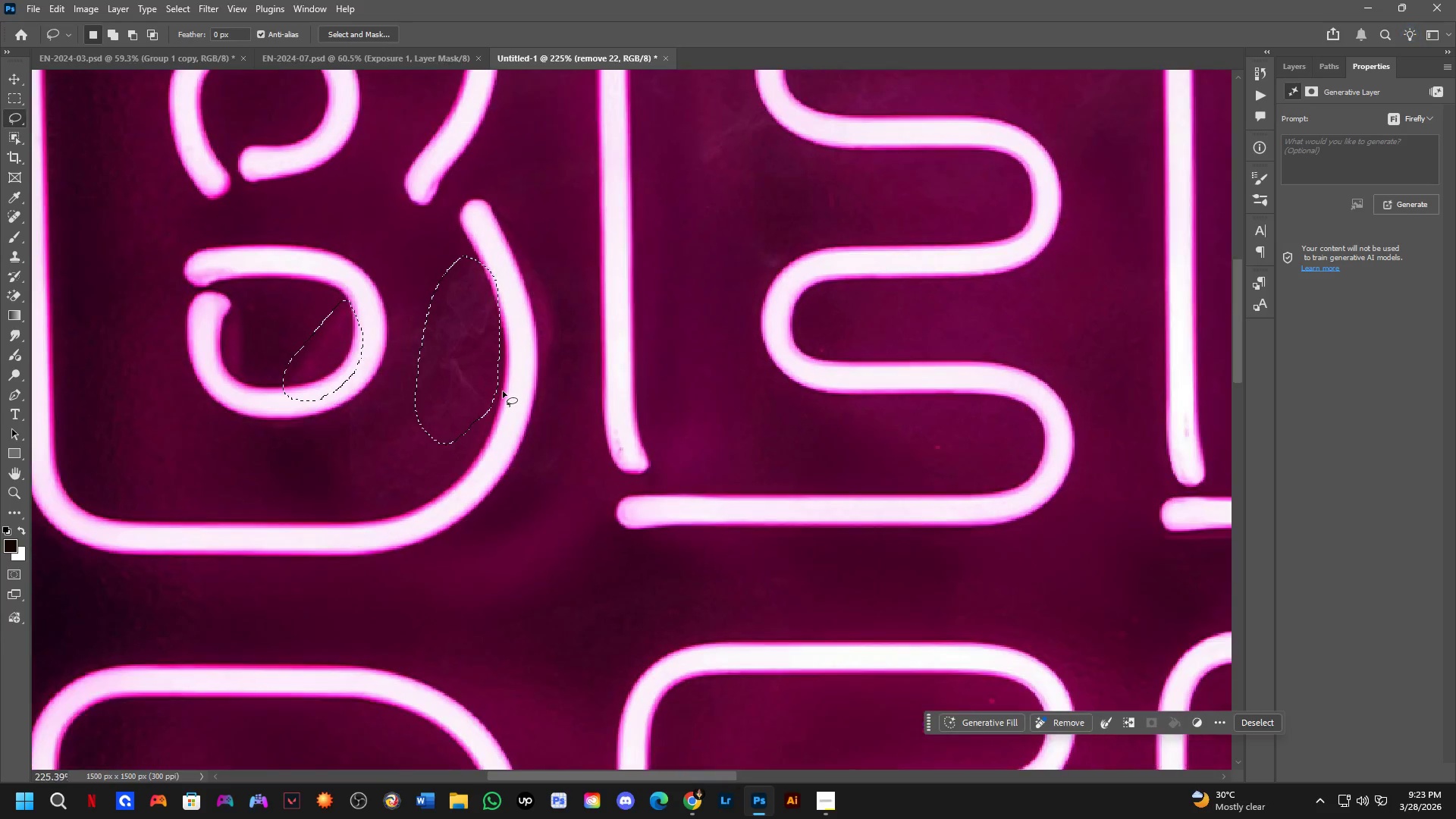 
key(Shift+ShiftLeft)
 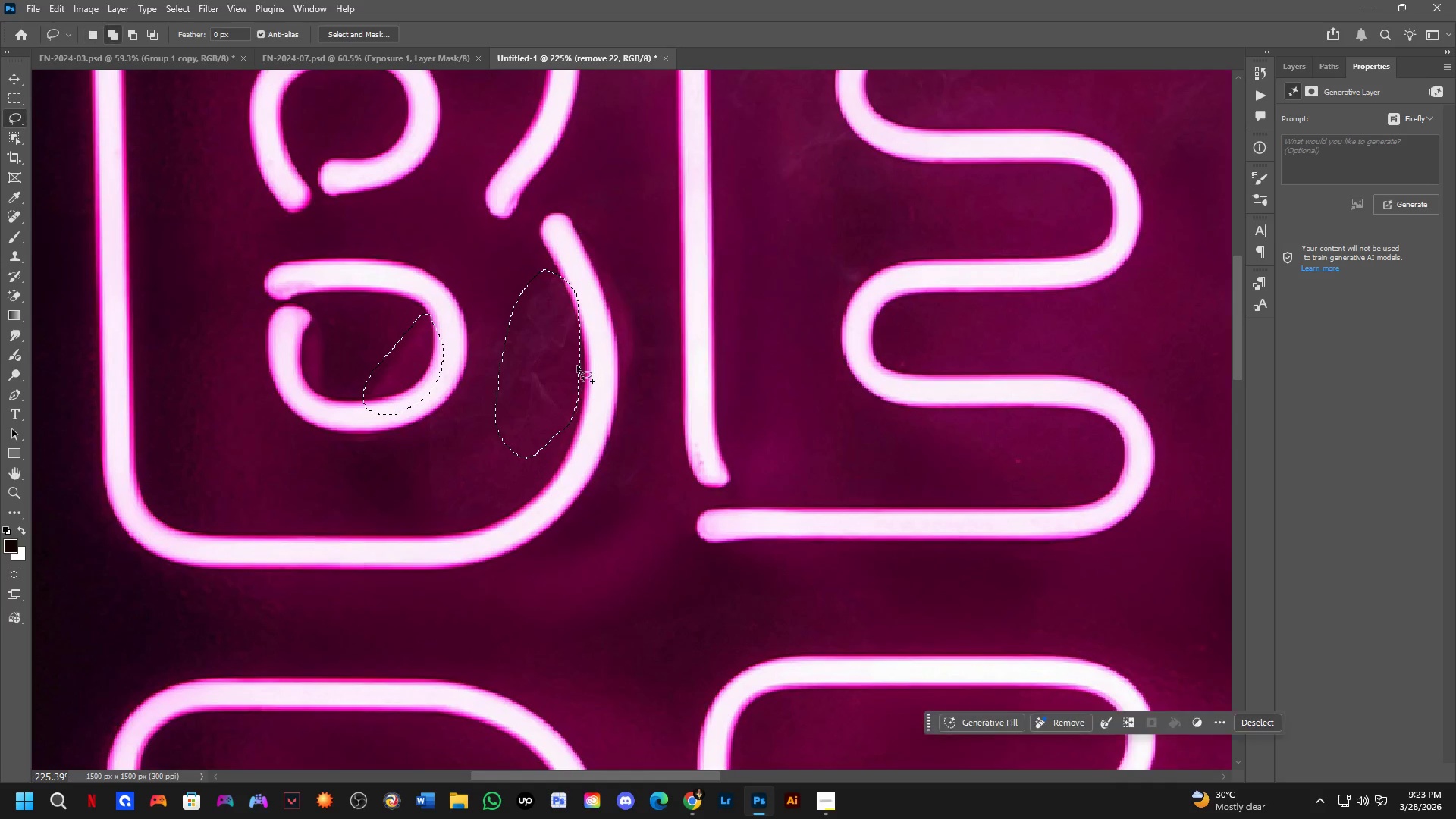 
hold_key(key=Space, duration=0.77)
 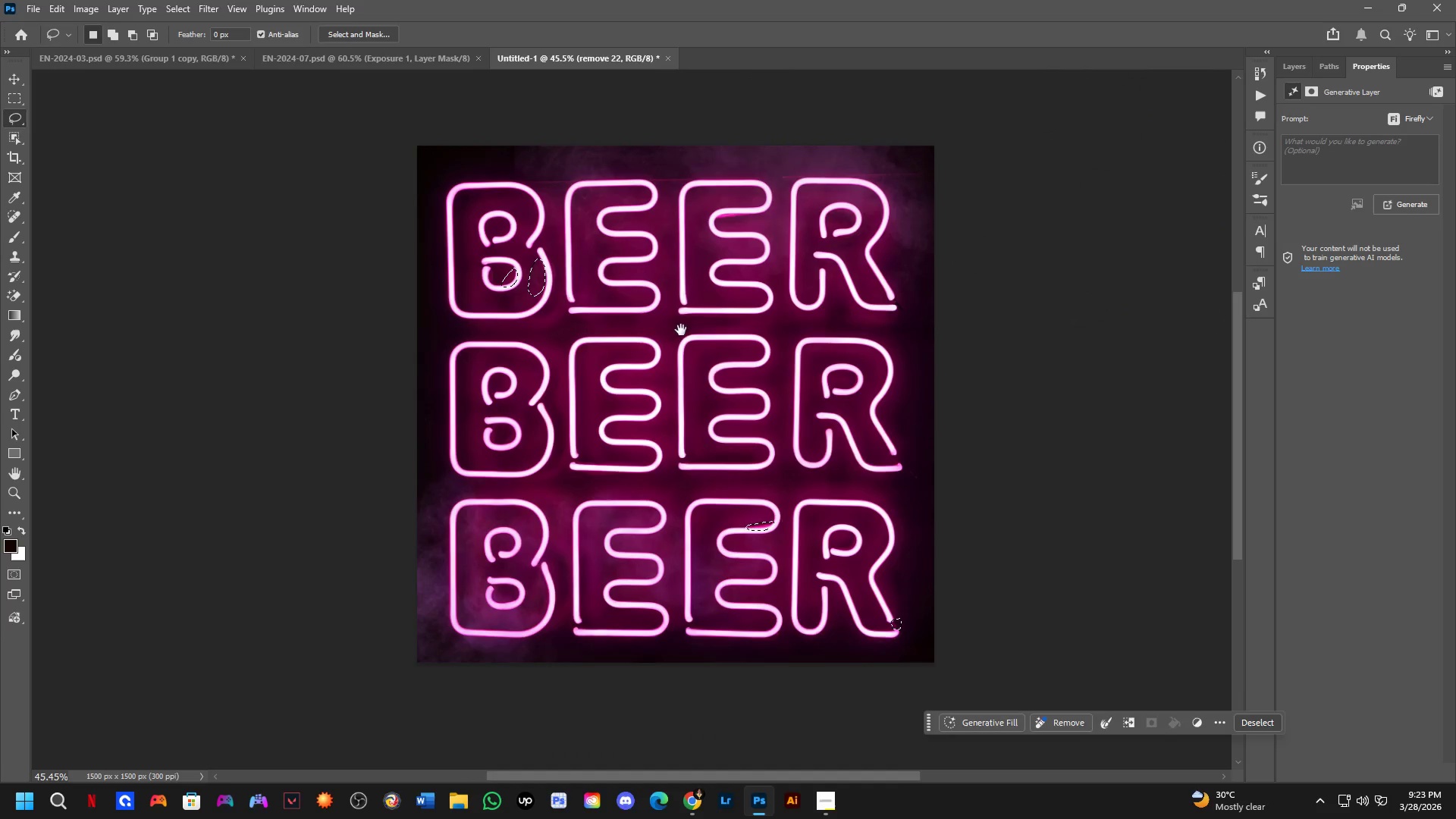 
left_click_drag(start_coordinate=[577, 455], to_coordinate=[538, 347])
 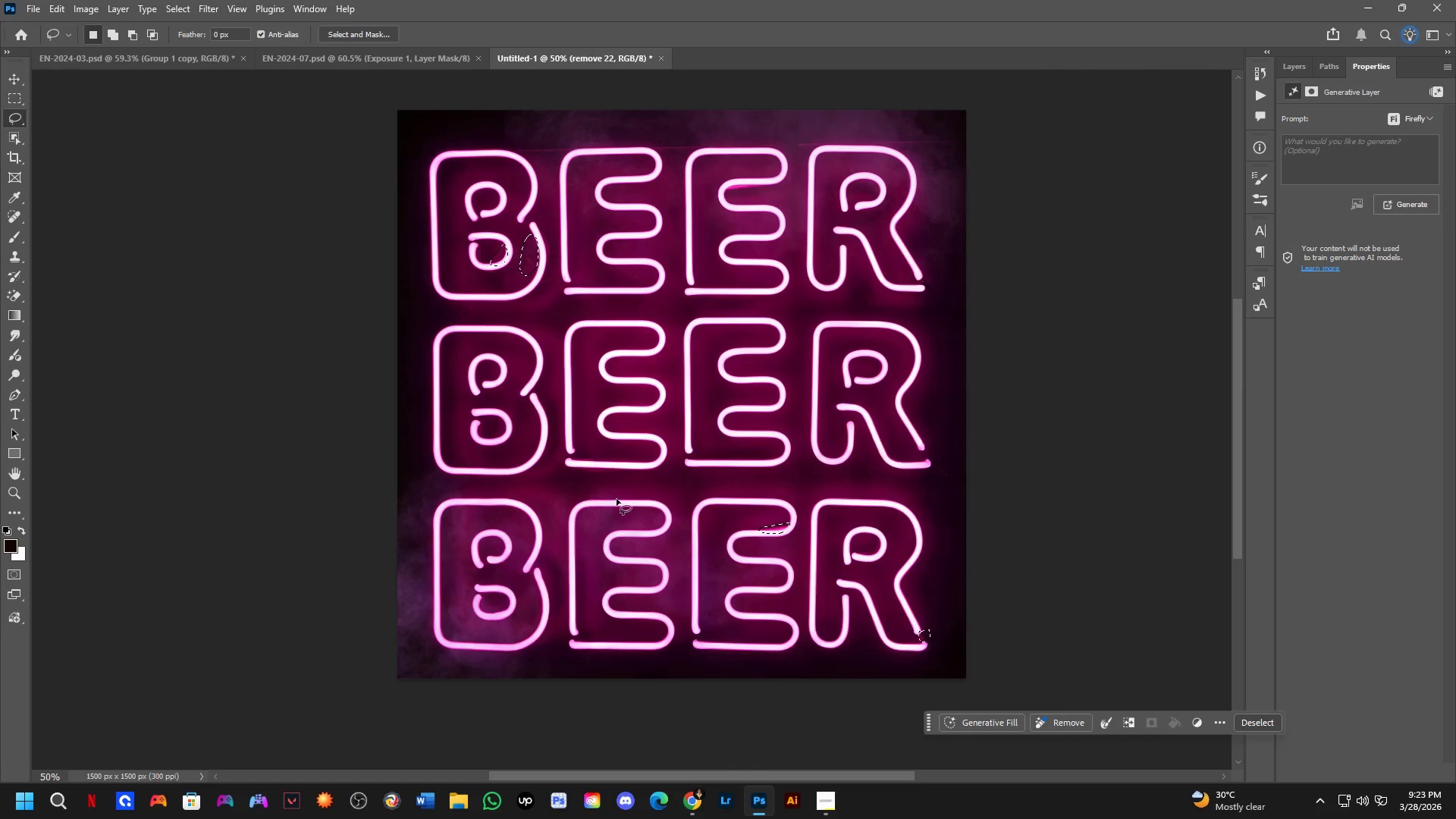 
scroll: coordinate [576, 364], scroll_direction: down, amount: 4.0
 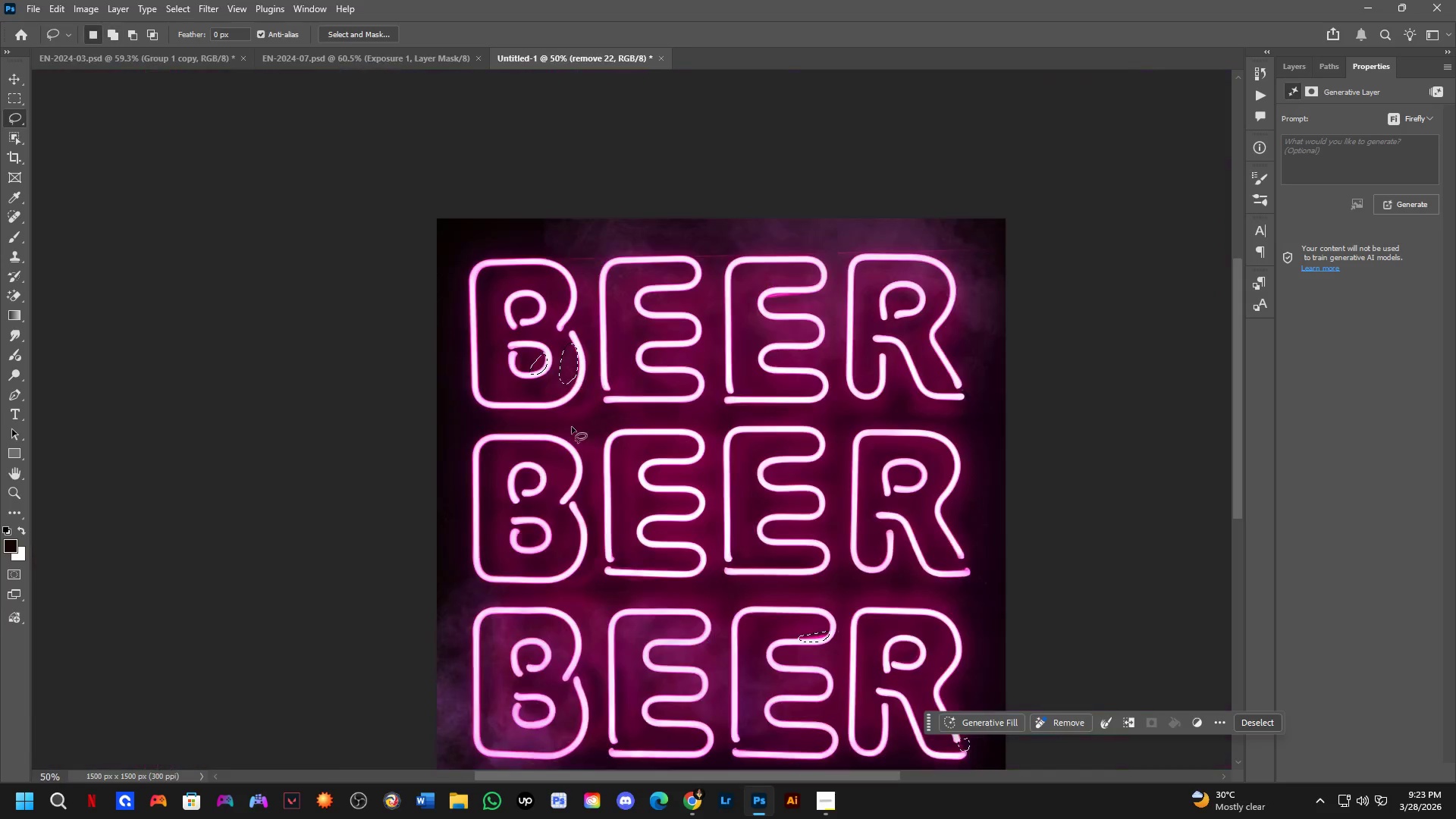 
hold_key(key=Space, duration=0.62)
 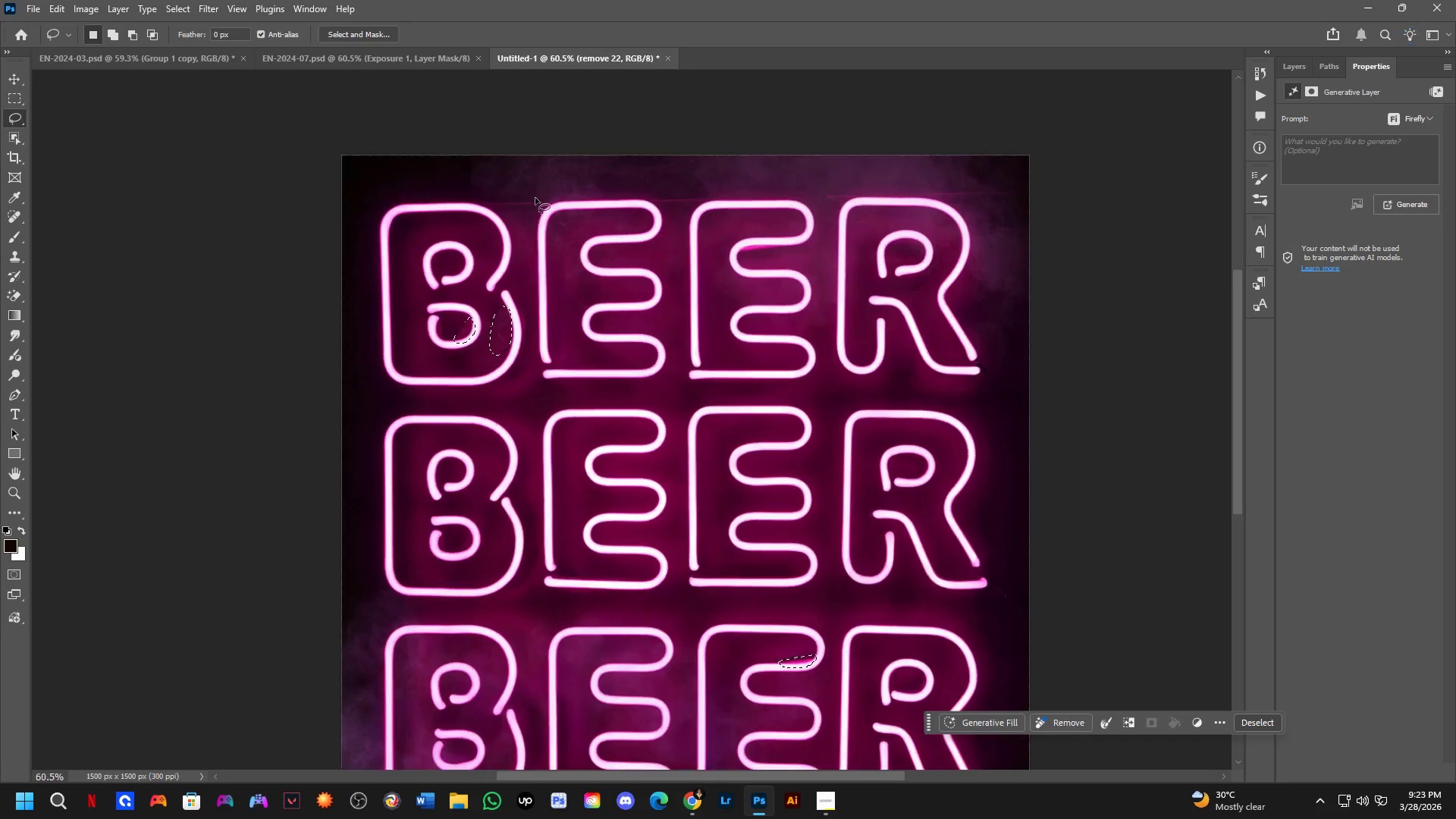 
left_click_drag(start_coordinate=[670, 306], to_coordinate=[645, 322])
 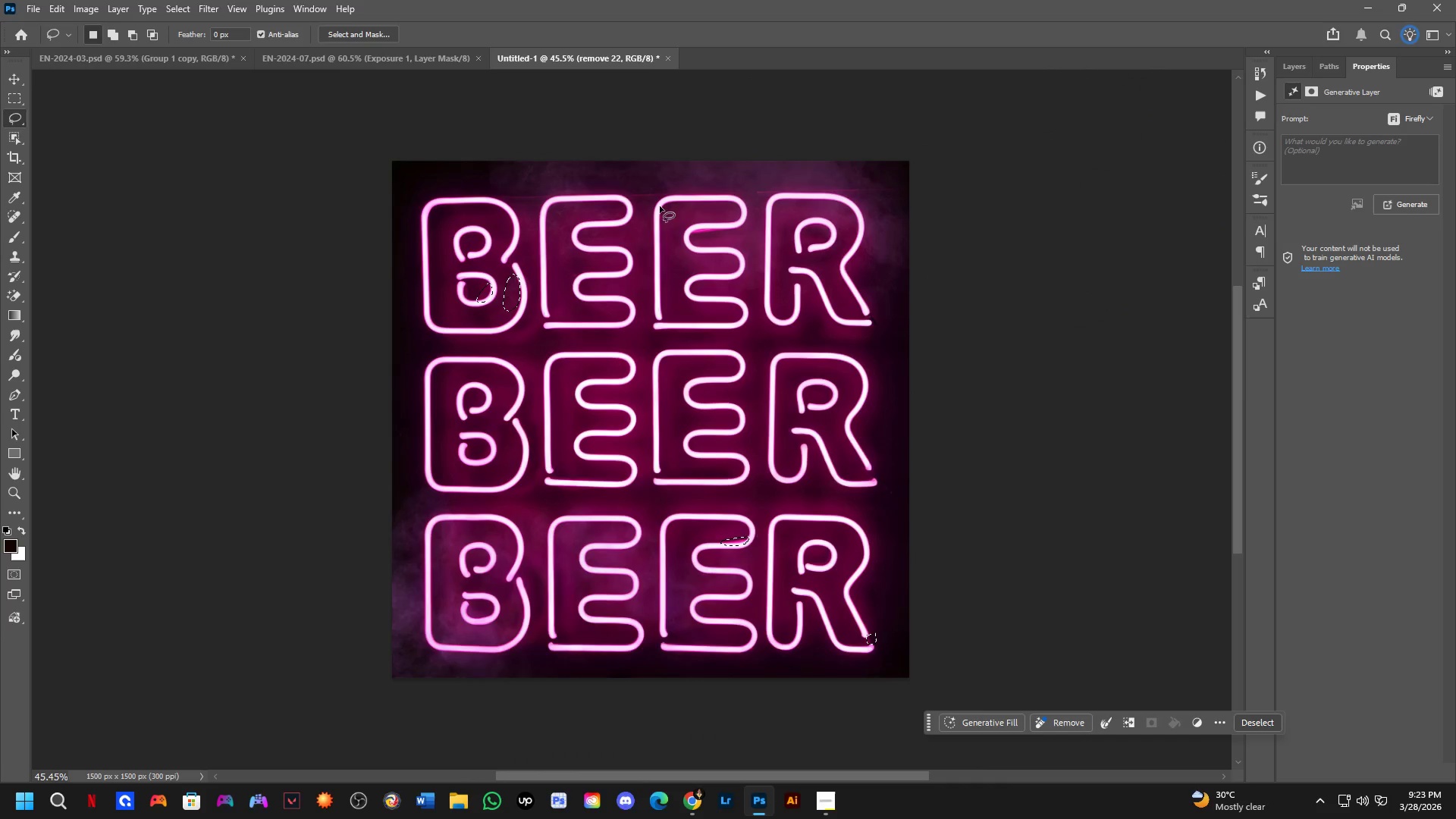 
scroll: coordinate [617, 500], scroll_direction: down, amount: 1.0
 